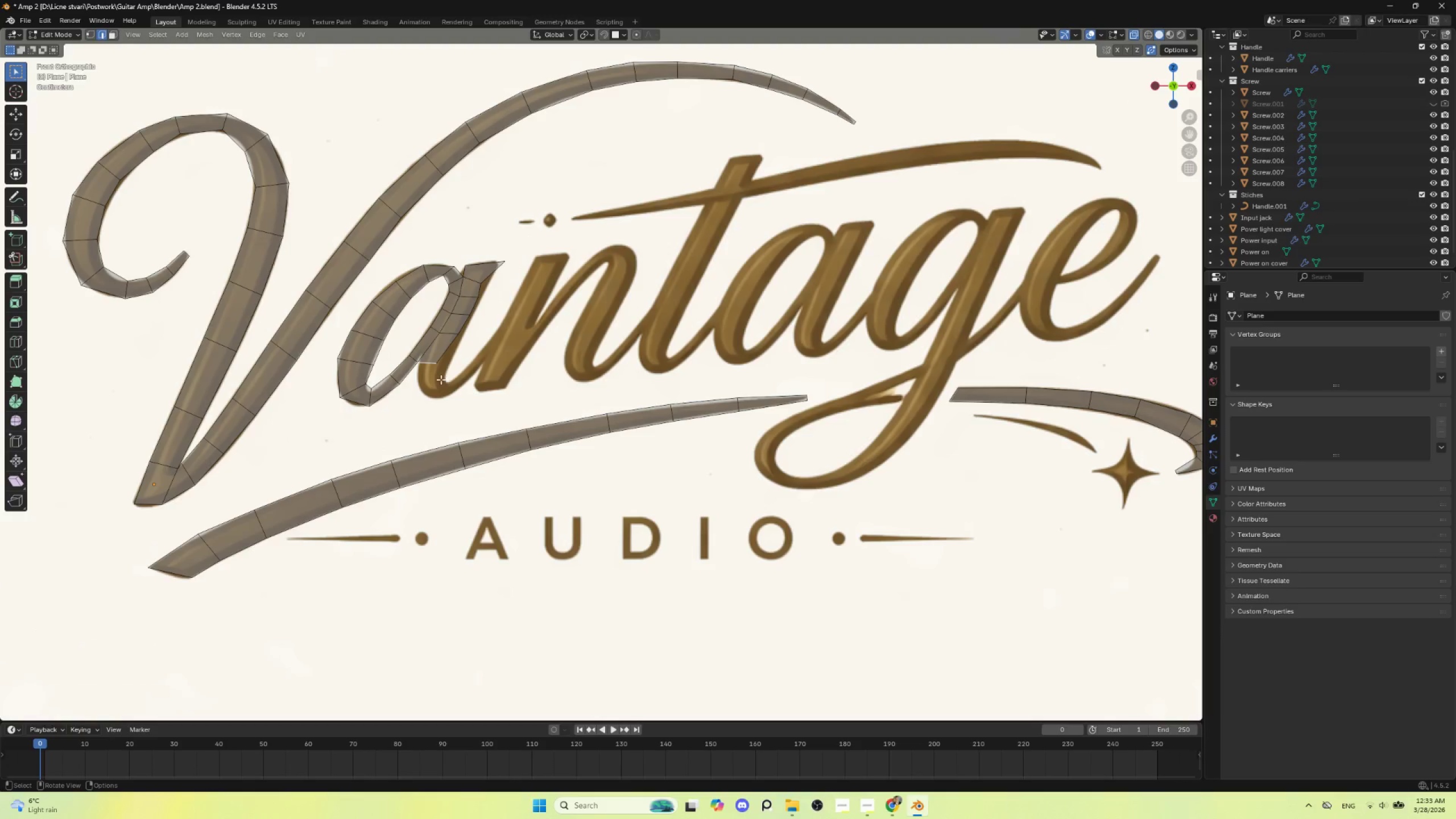 
hold_key(key=ControlLeft, duration=1.5)
right_click([432, 383])
 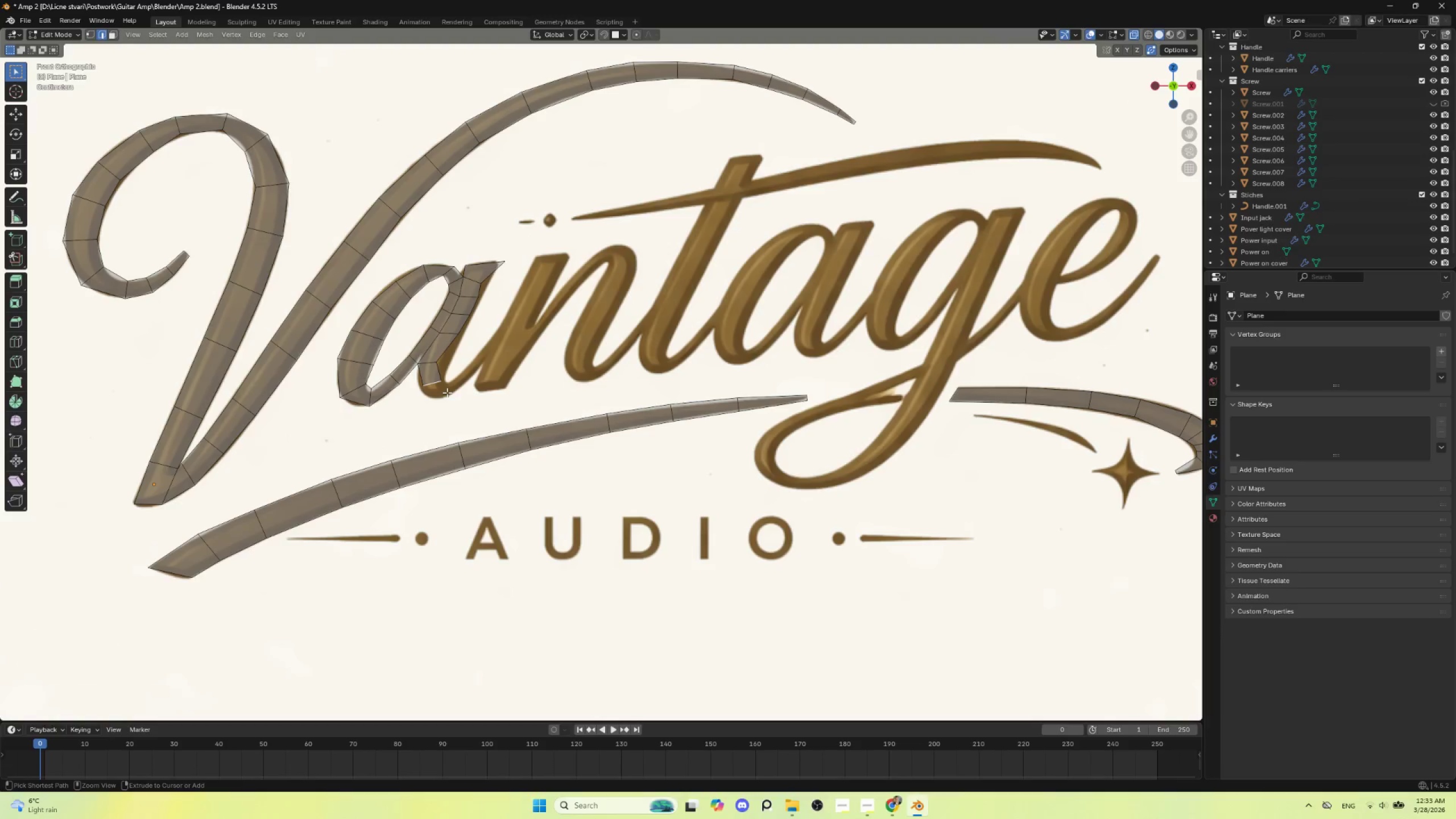 
right_click([449, 392])
 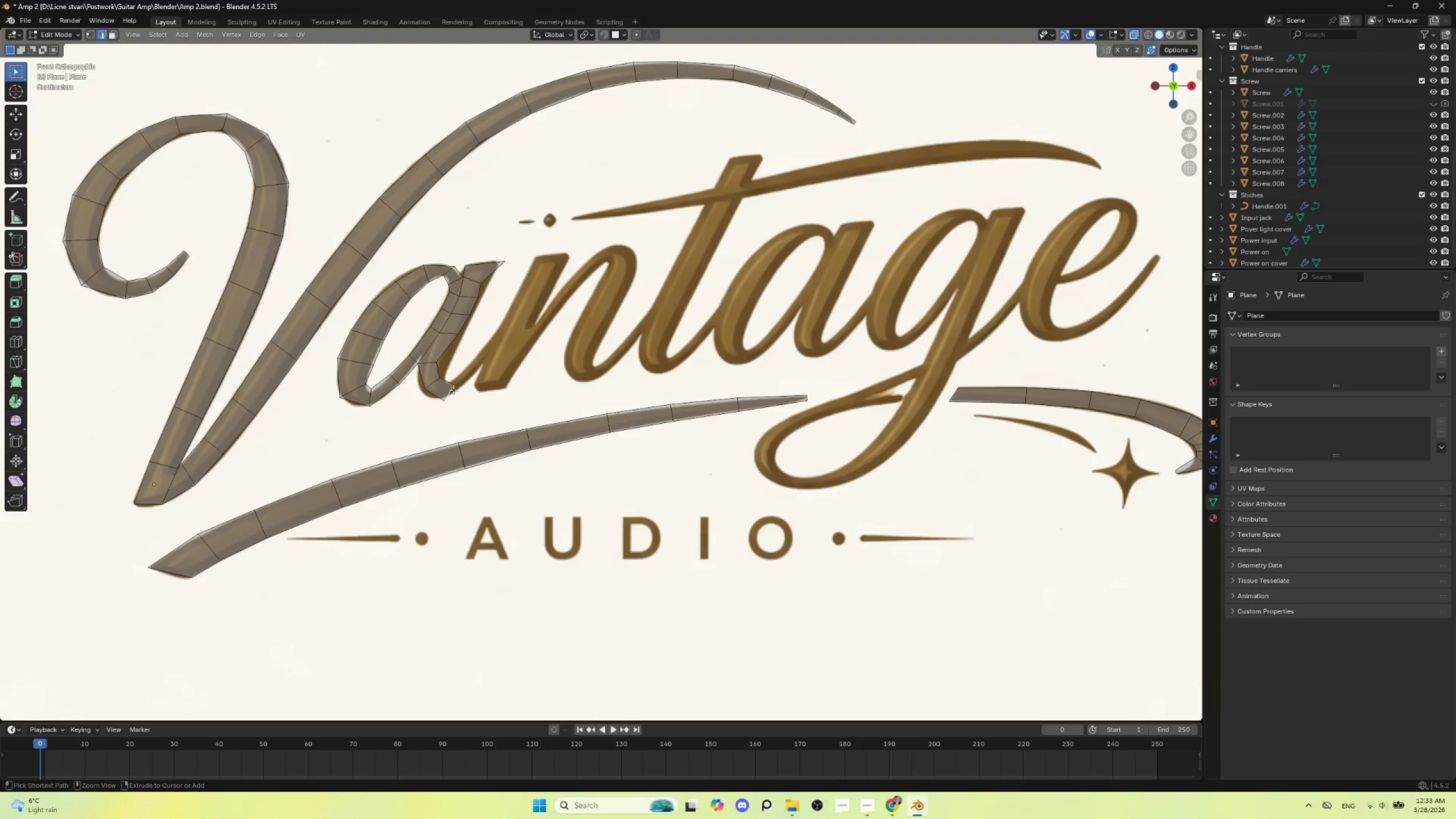 
hold_key(key=ControlLeft, duration=1.51)
right_click([473, 367])
 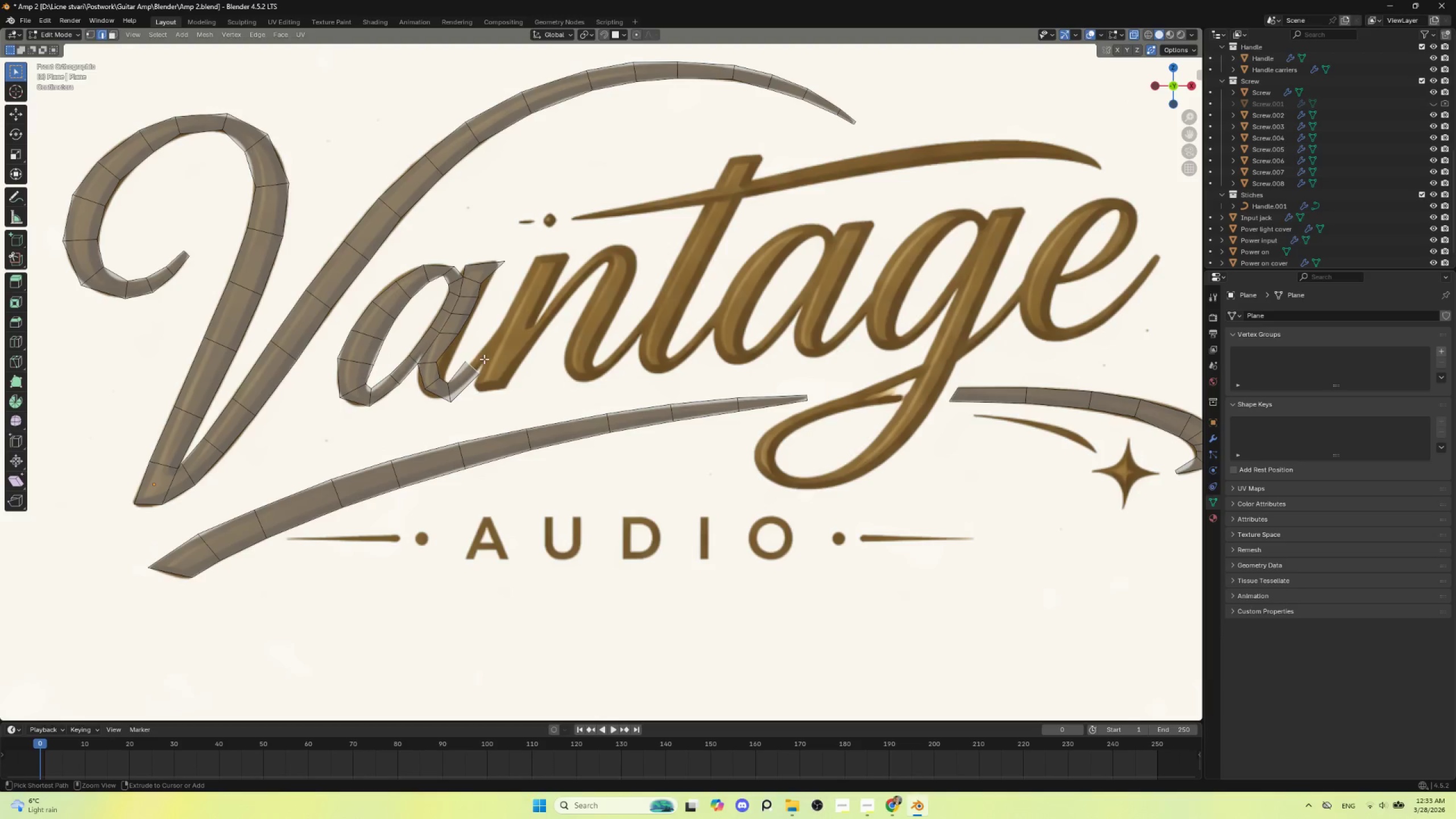 
hold_key(key=ControlLeft, duration=1.53)
right_click([494, 344])
 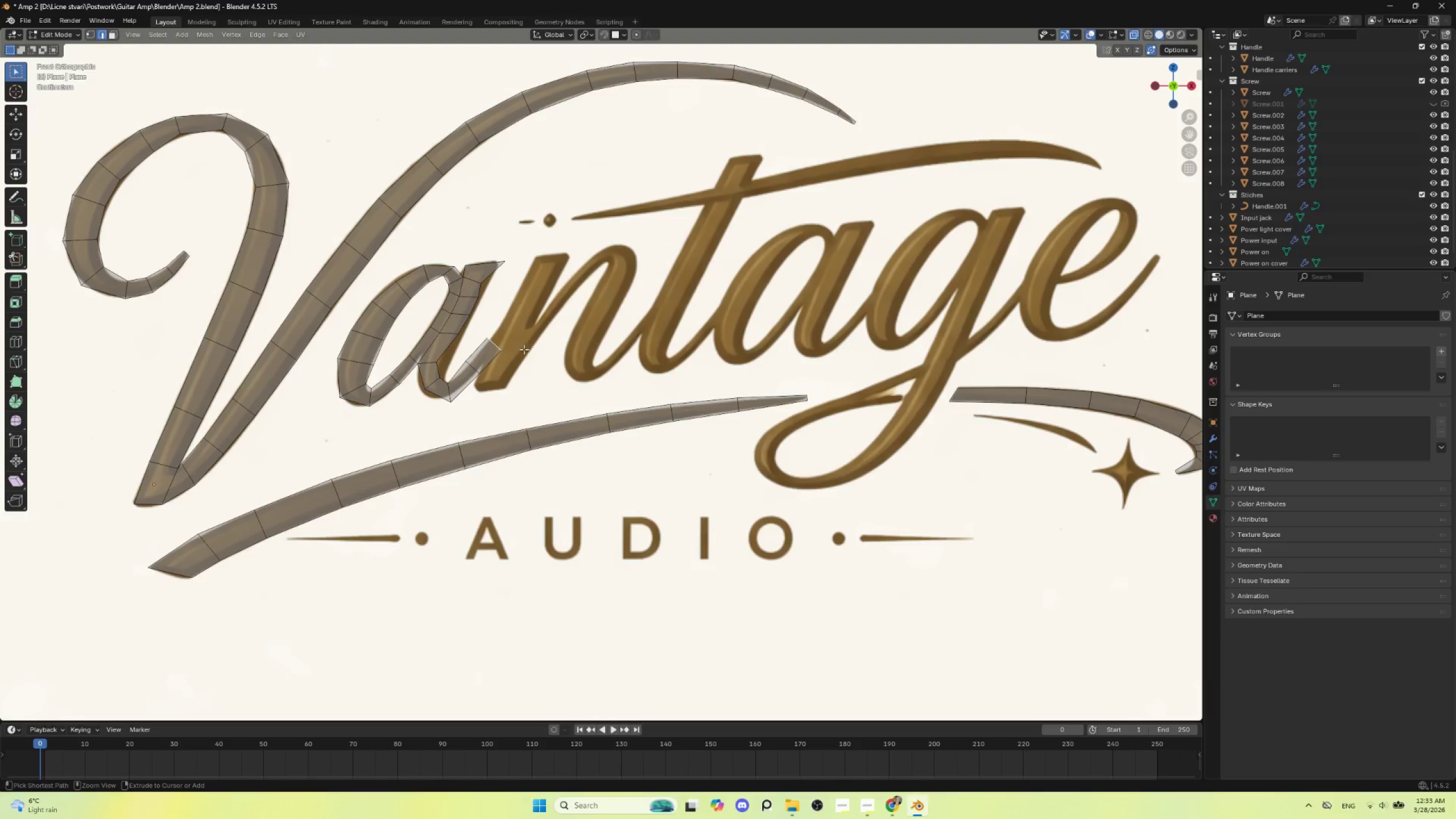 
key(Control+ControlLeft)
 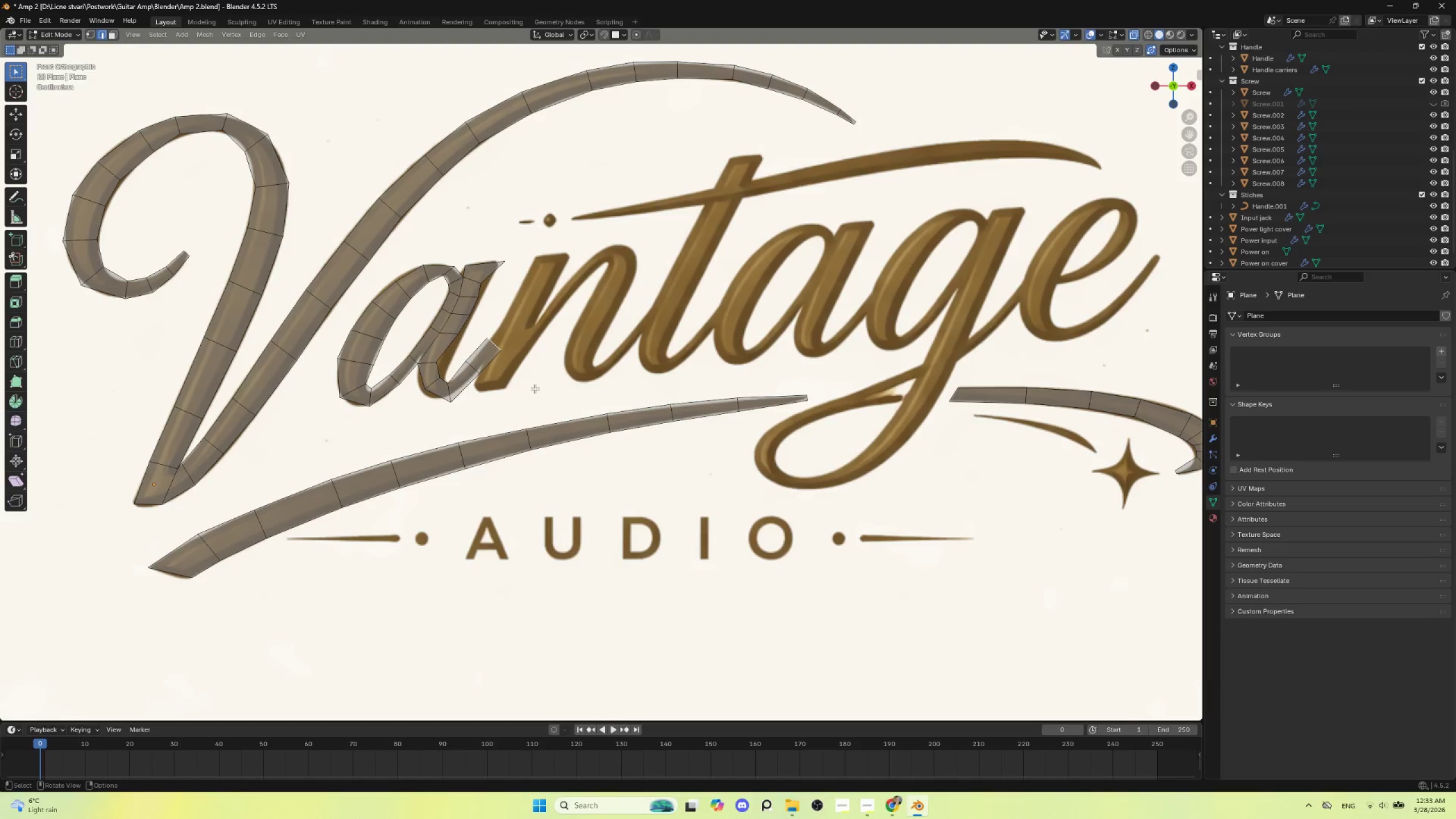 
key(S)
 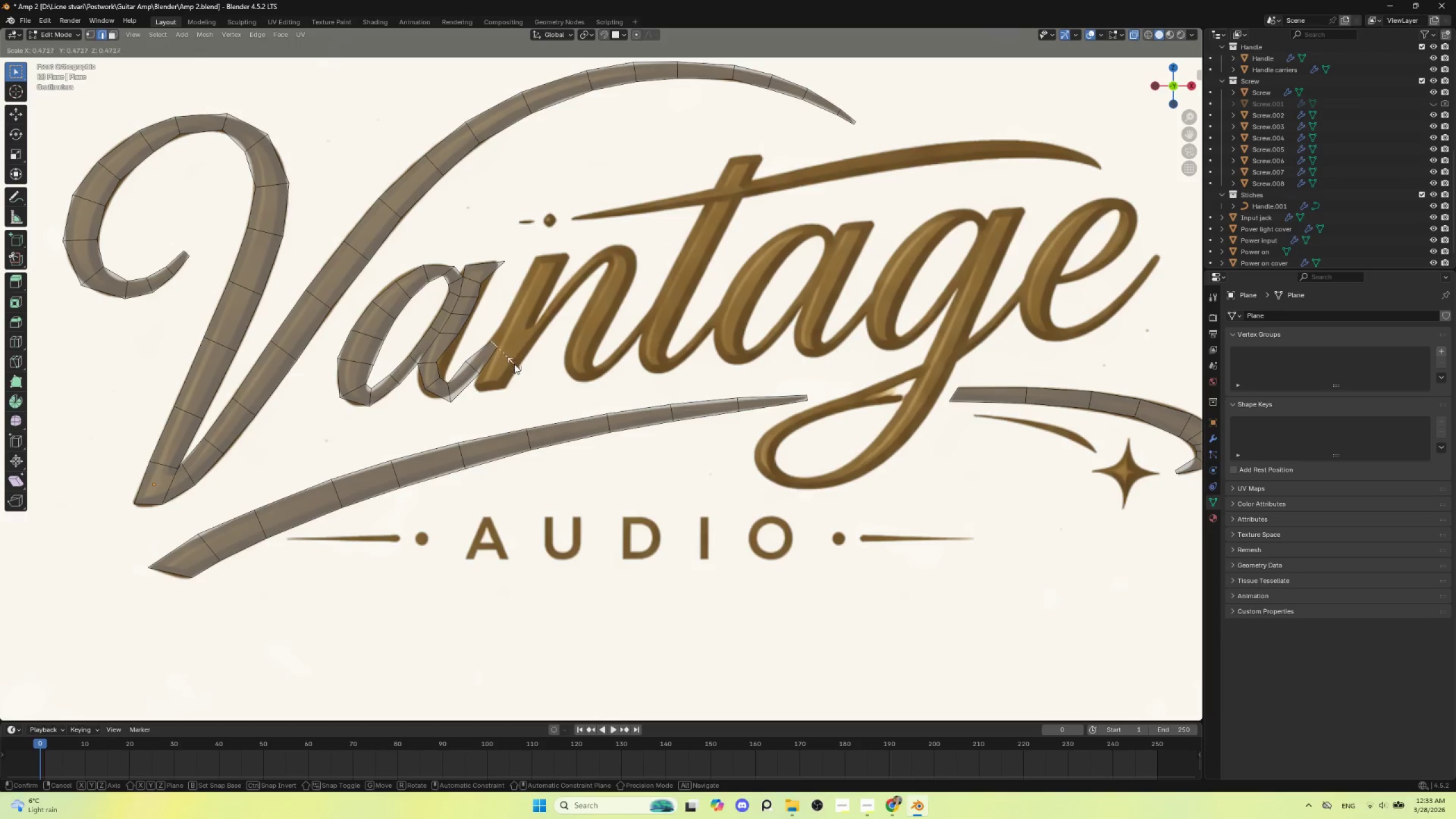 
left_click([514, 364])
 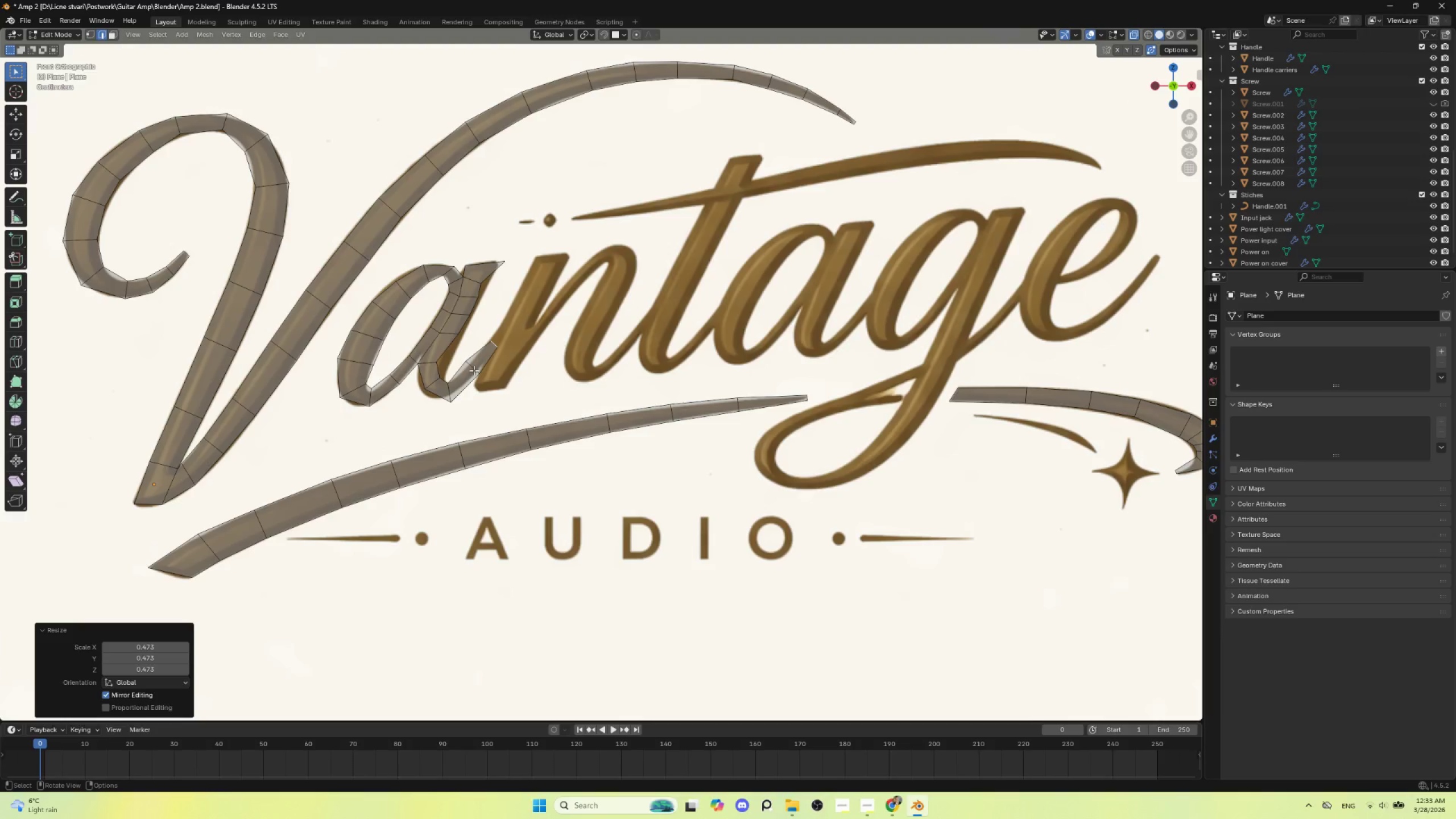 
left_click([474, 370])
 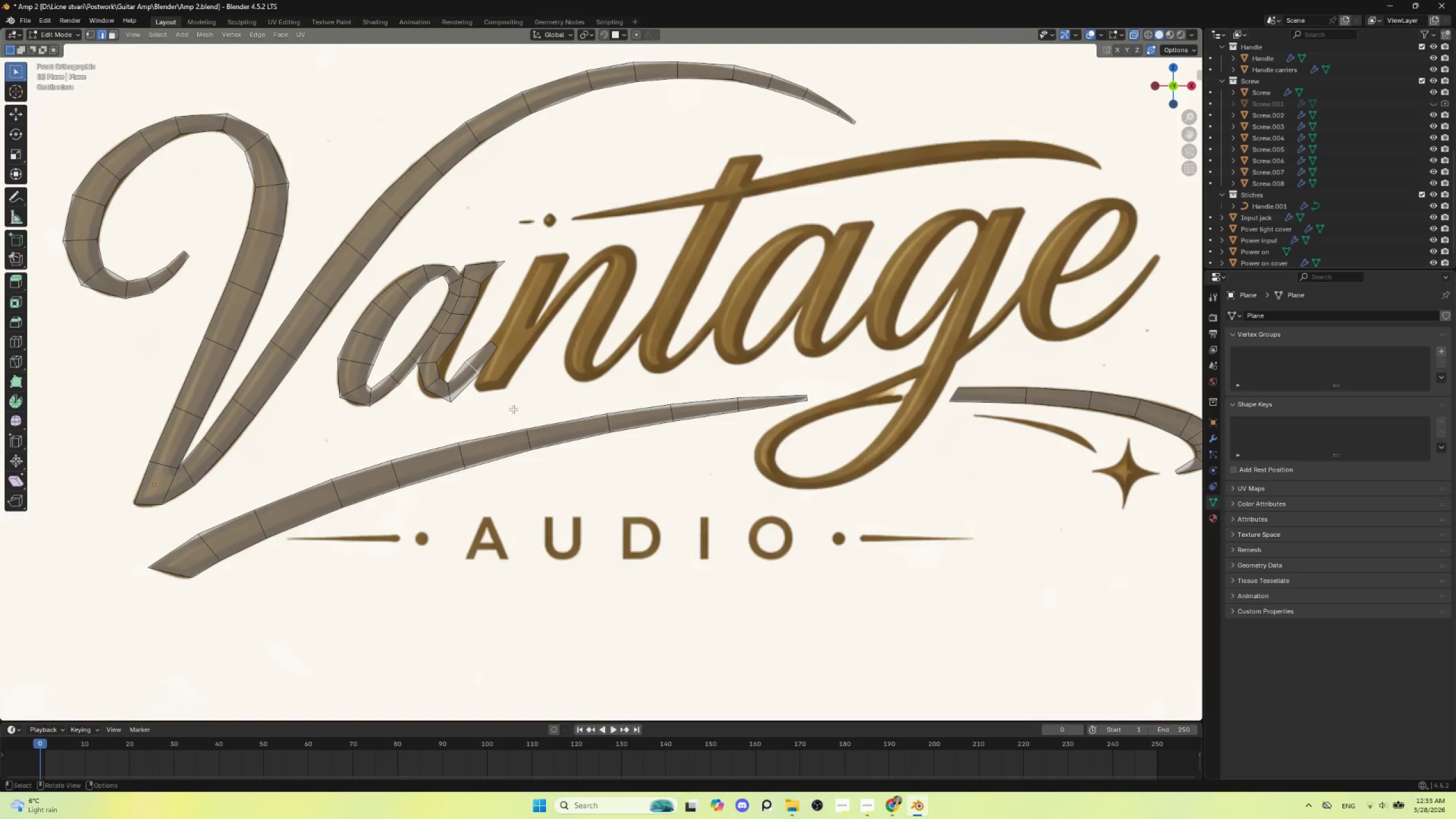 
key(S)
 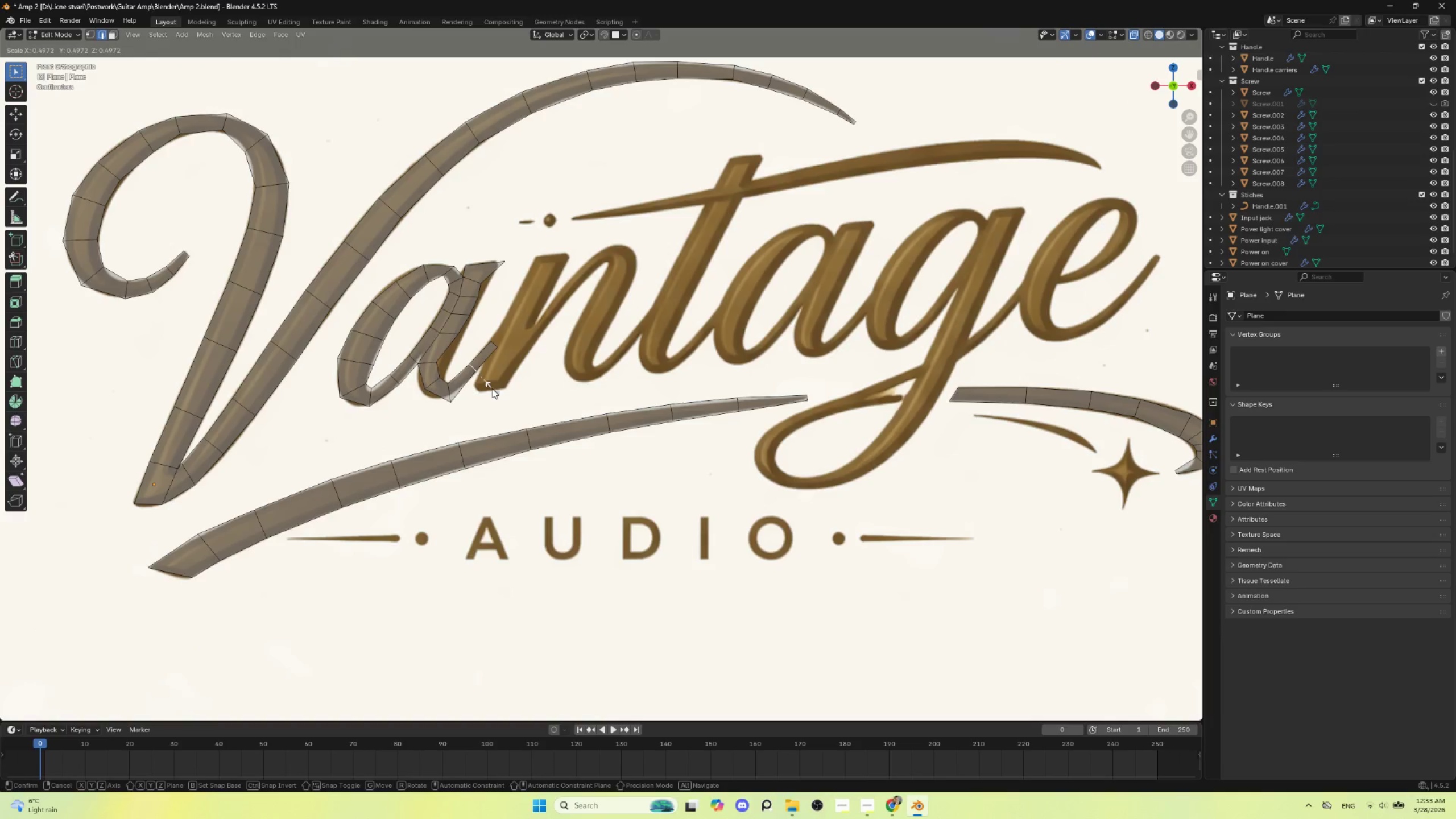 
left_click([492, 388])
 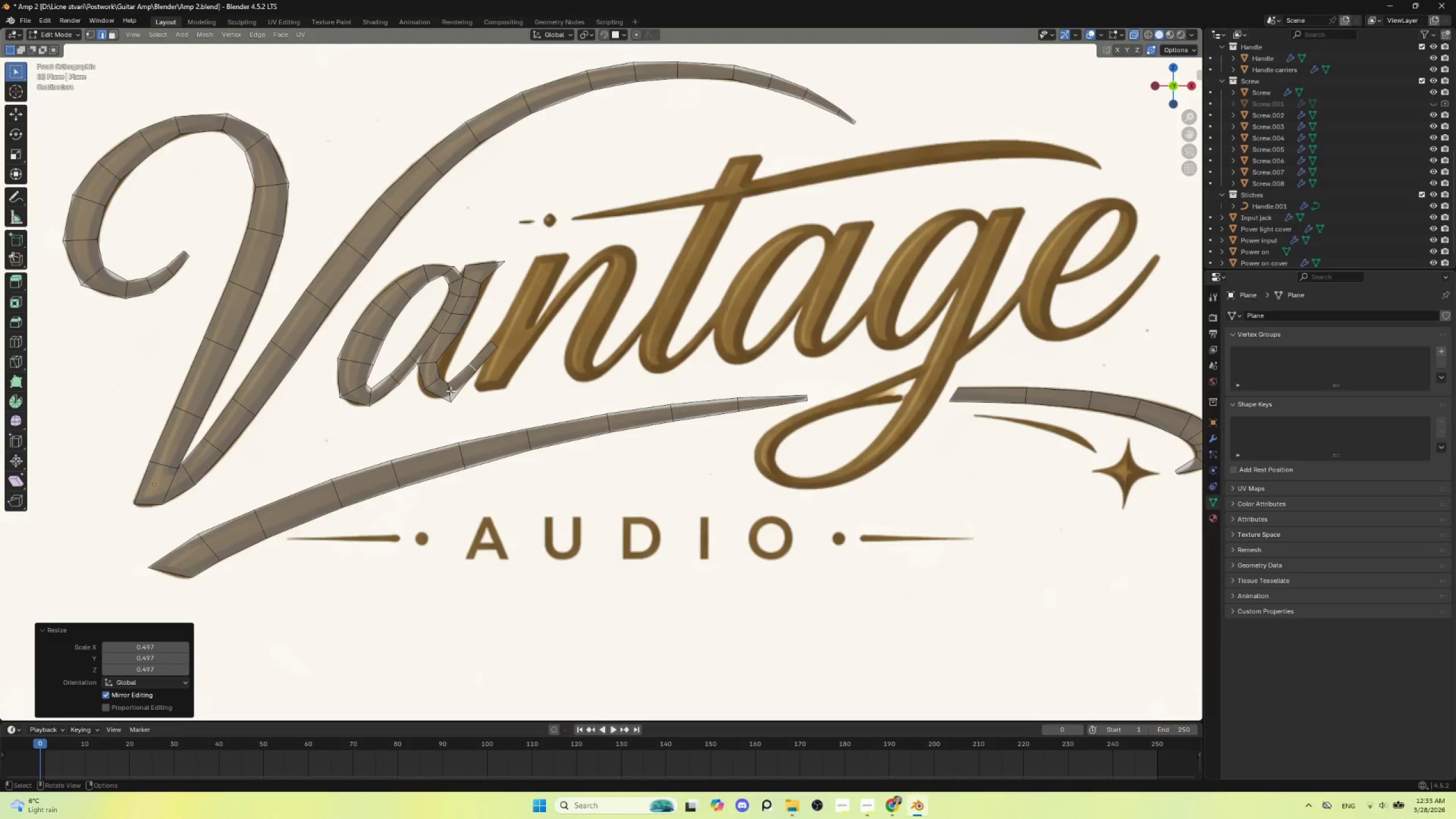 
left_click([448, 391])
 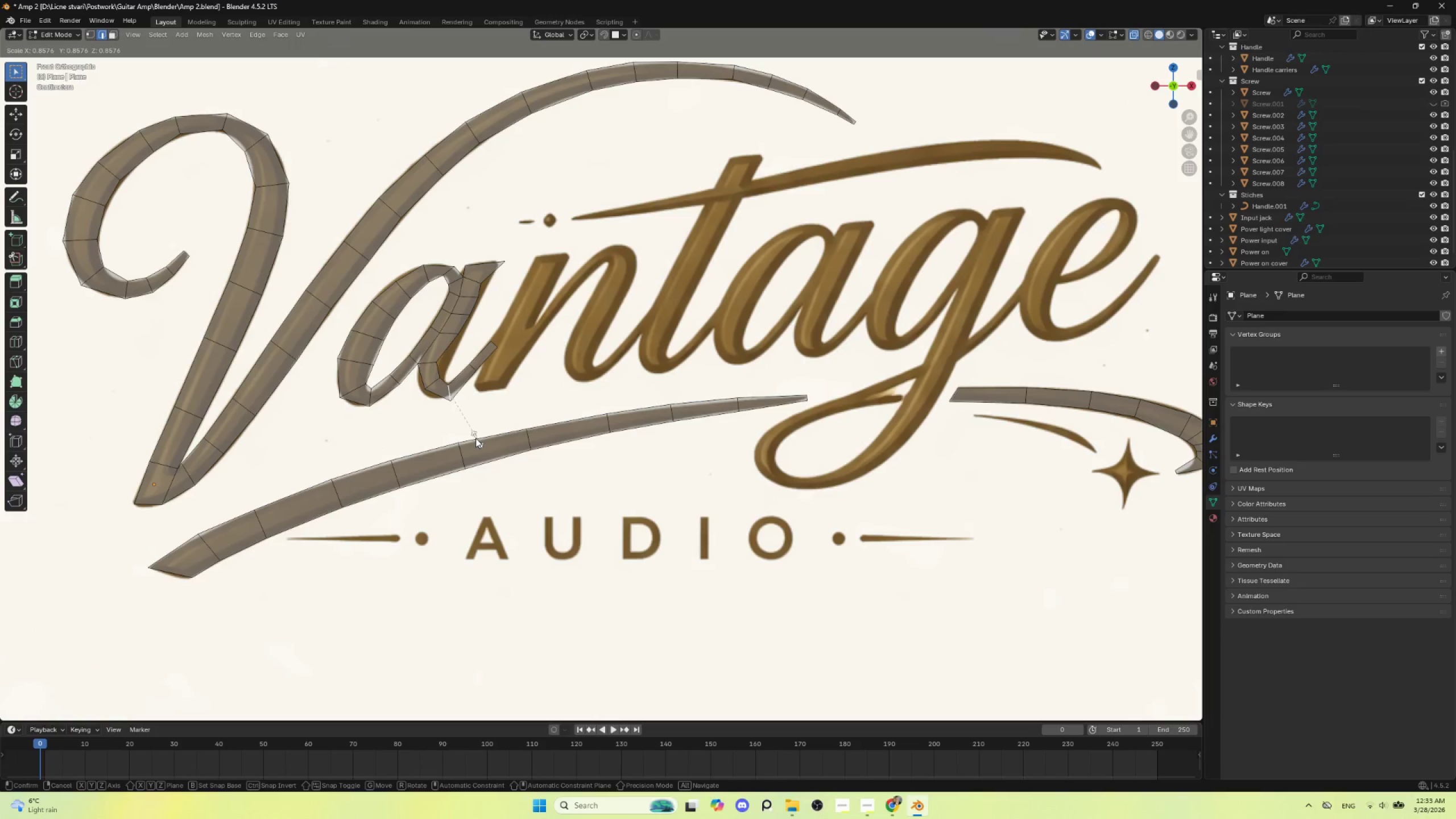 
key(S)
 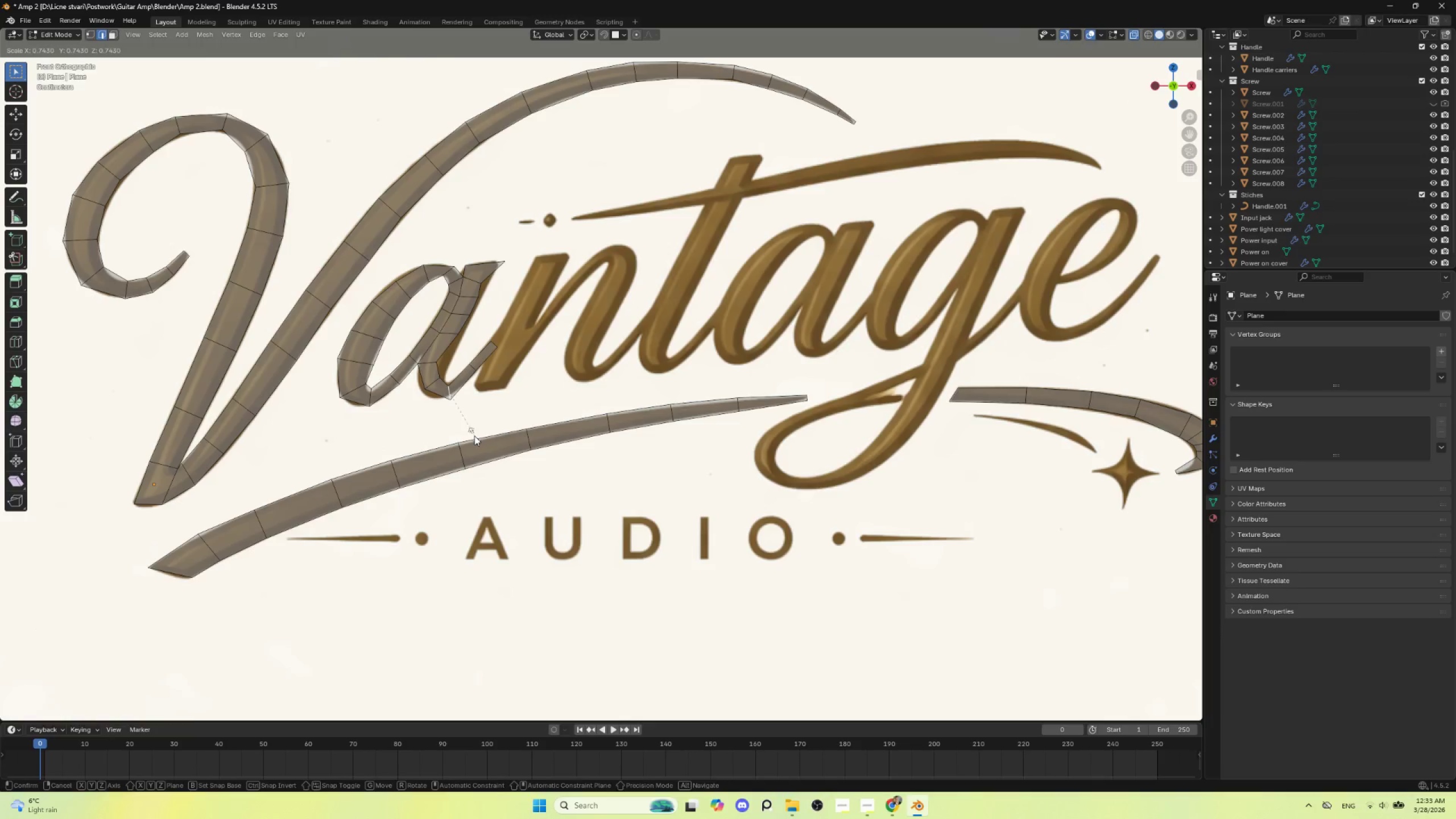 
left_click([474, 436])
 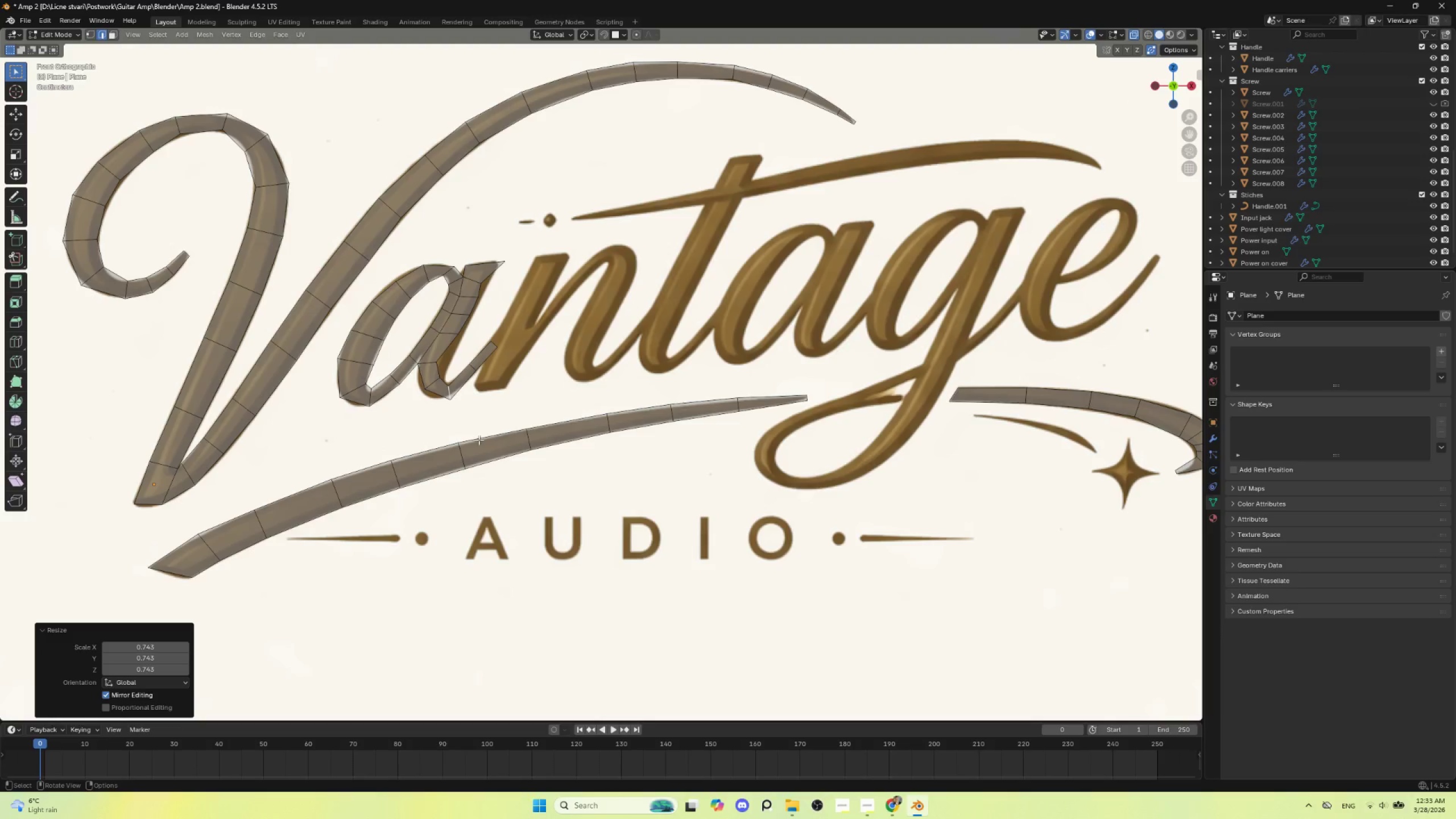 
key(G)
 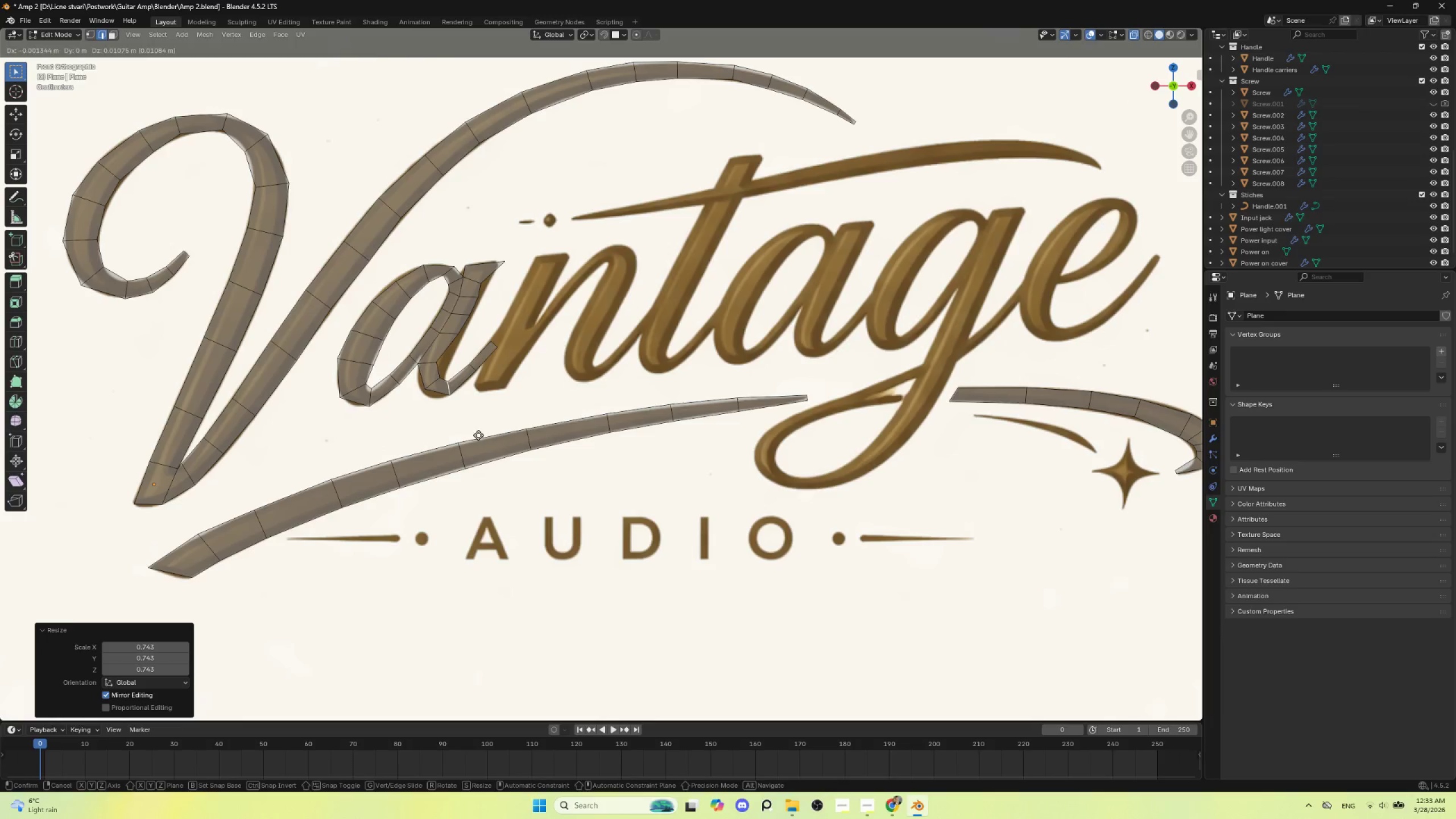 
left_click([478, 435])
 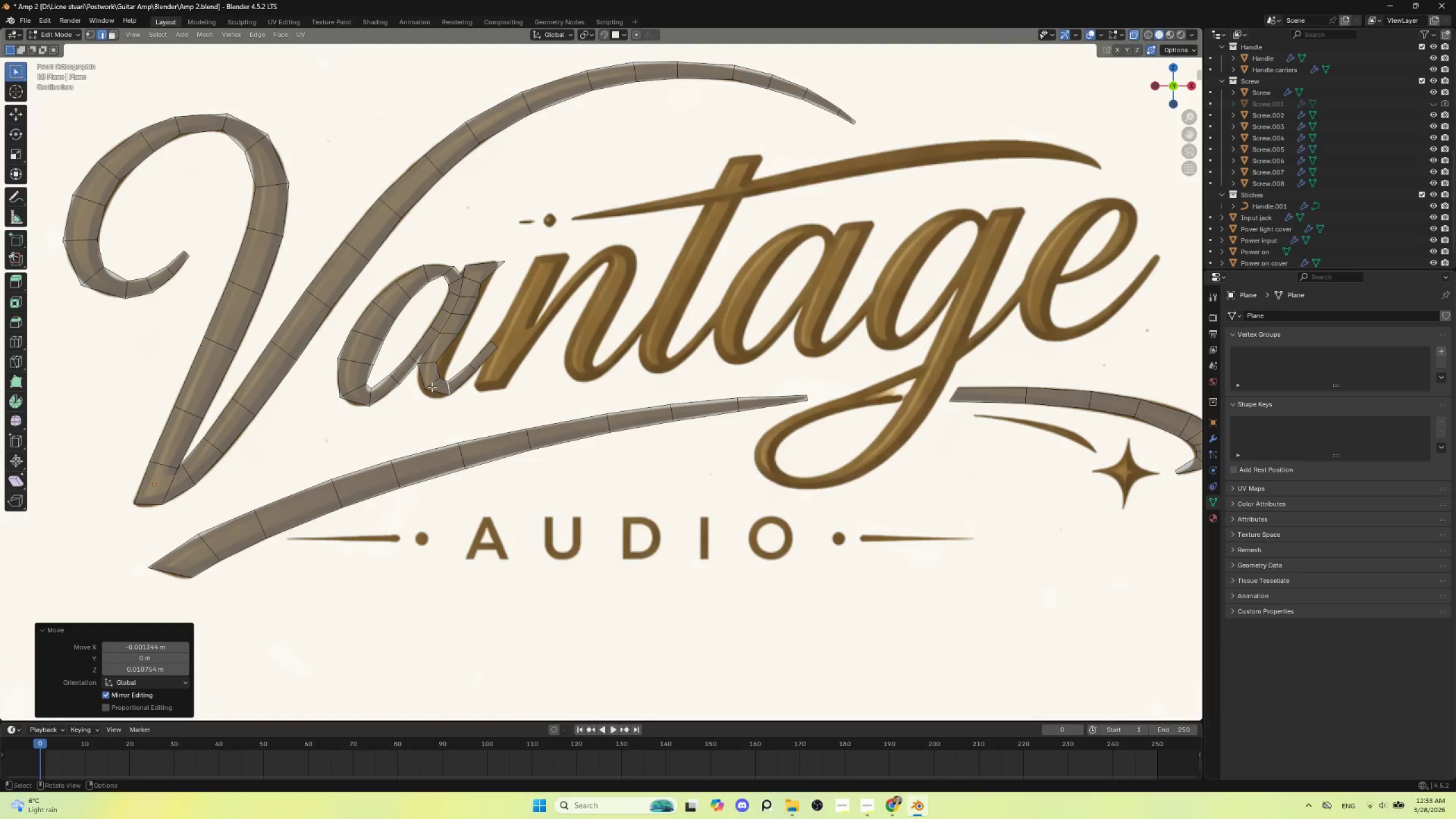 
left_click([432, 386])
 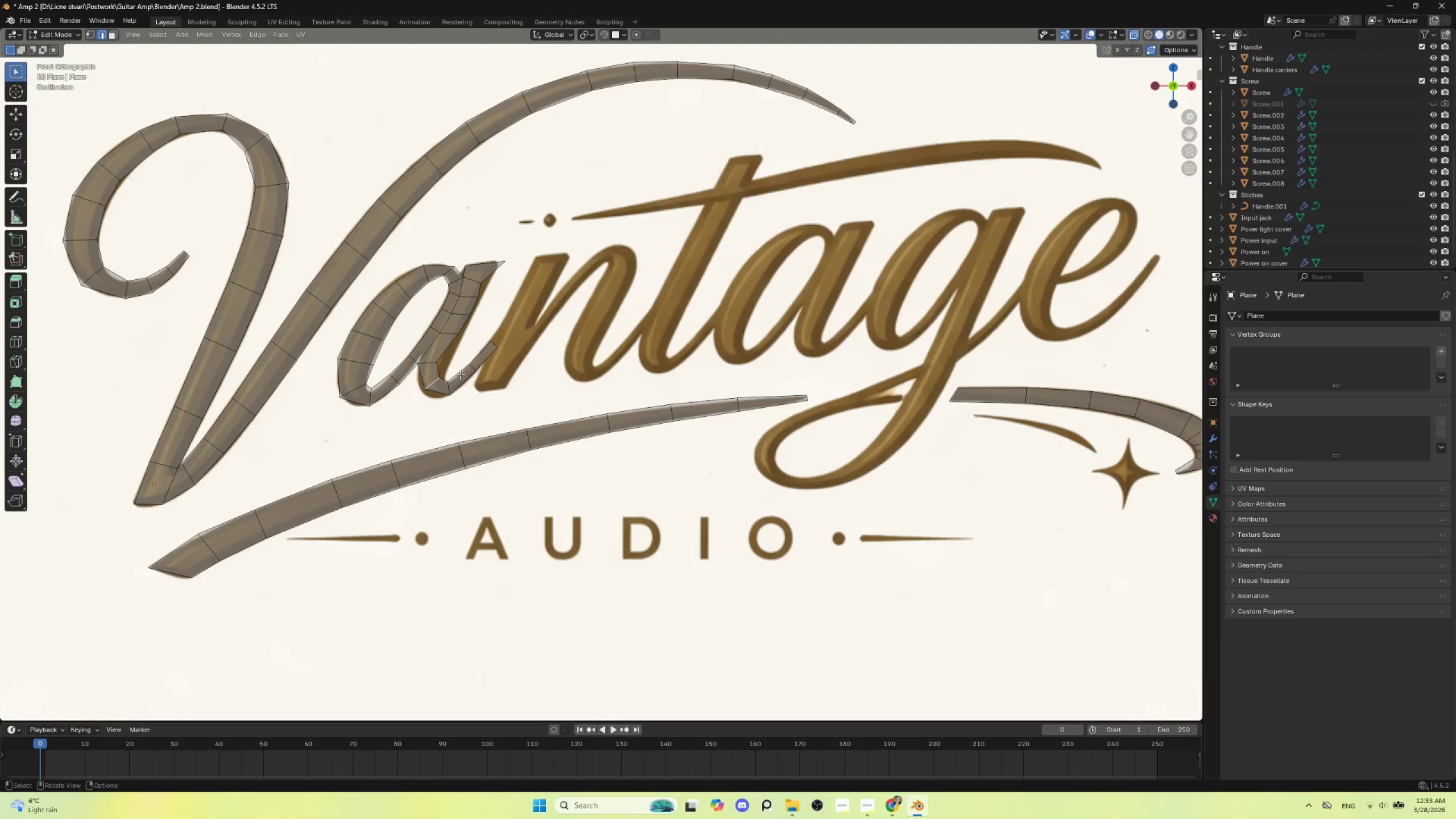 
key(S)
 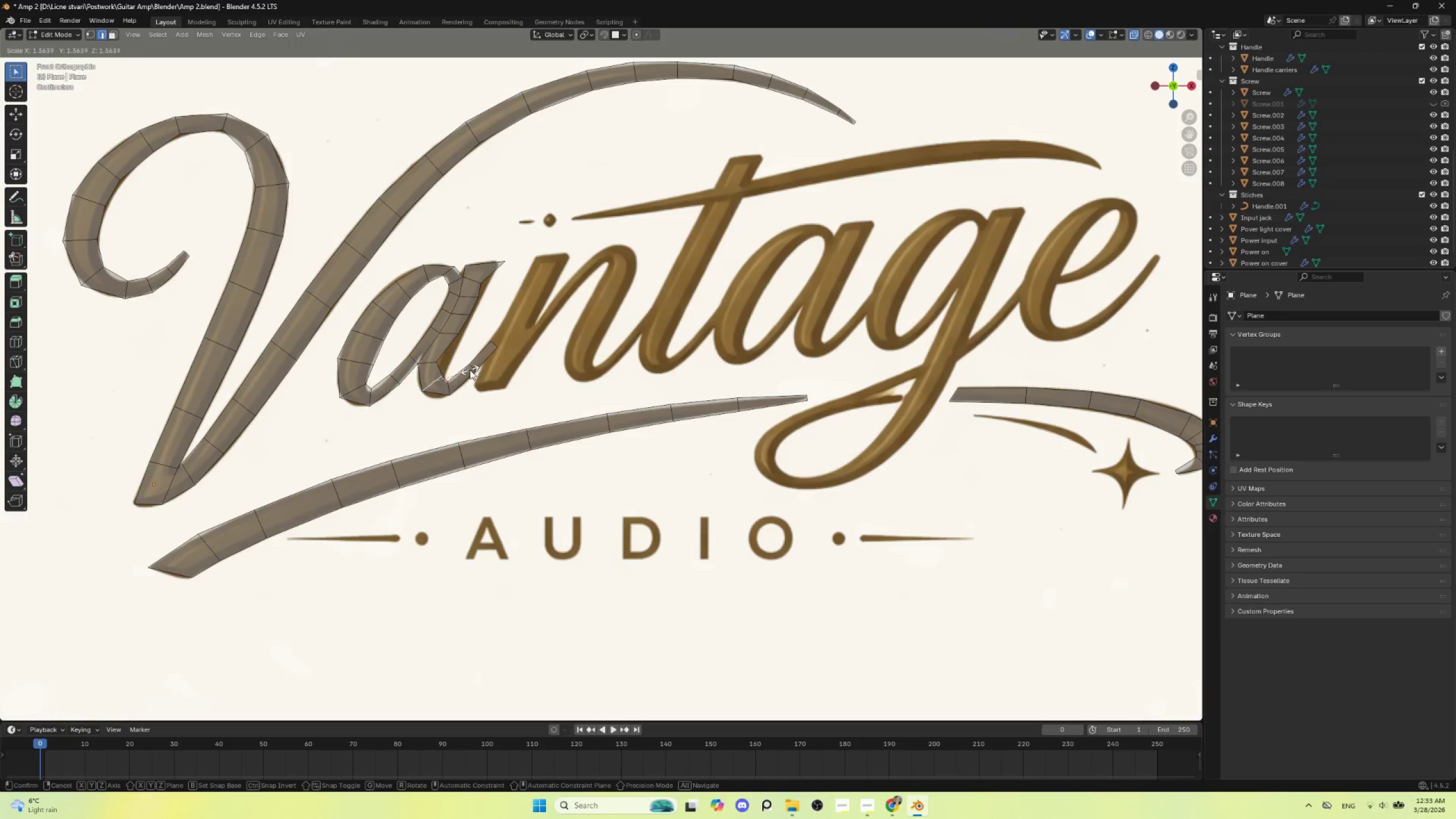 
left_click([470, 370])
 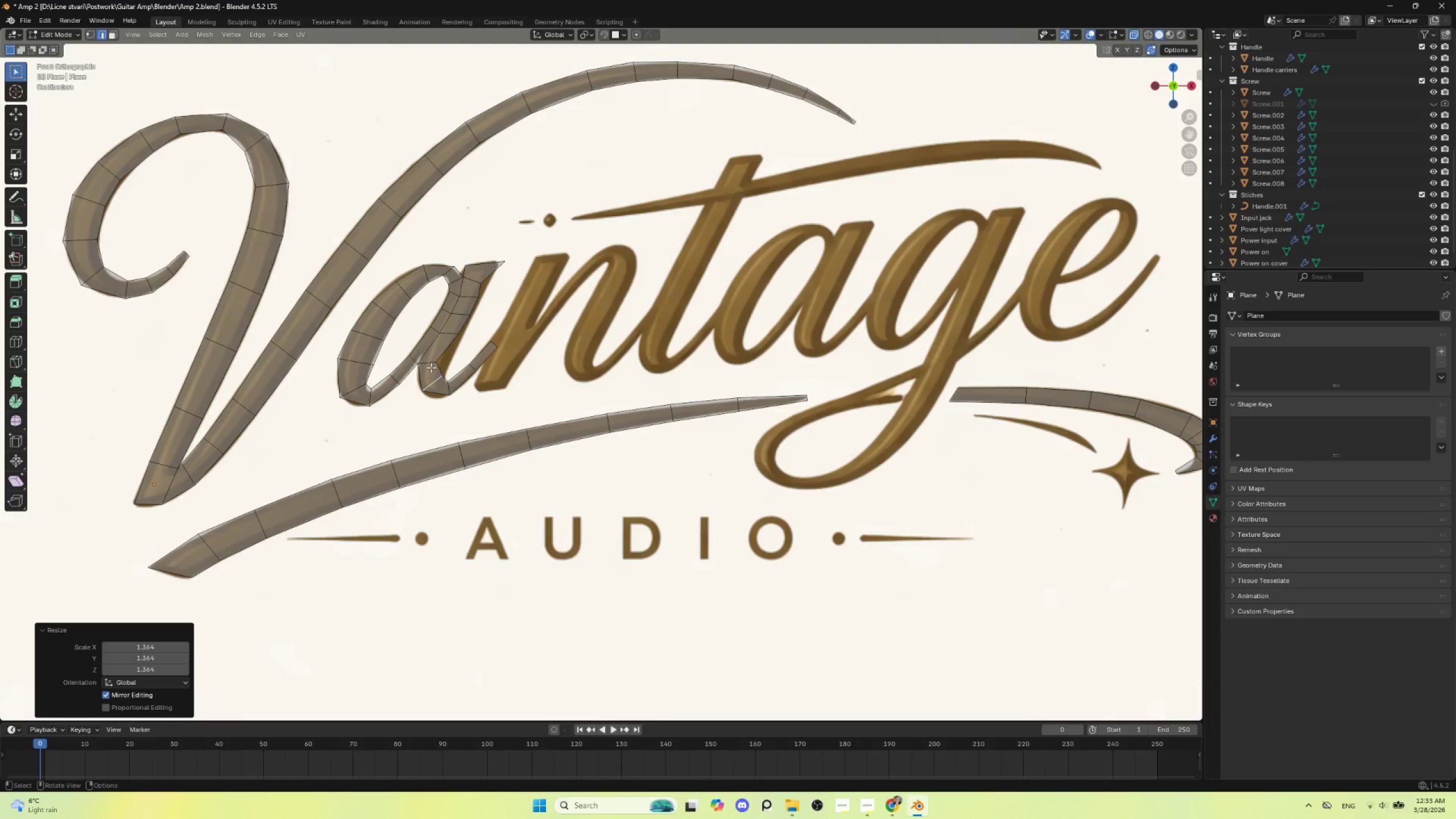 
left_click([431, 363])
 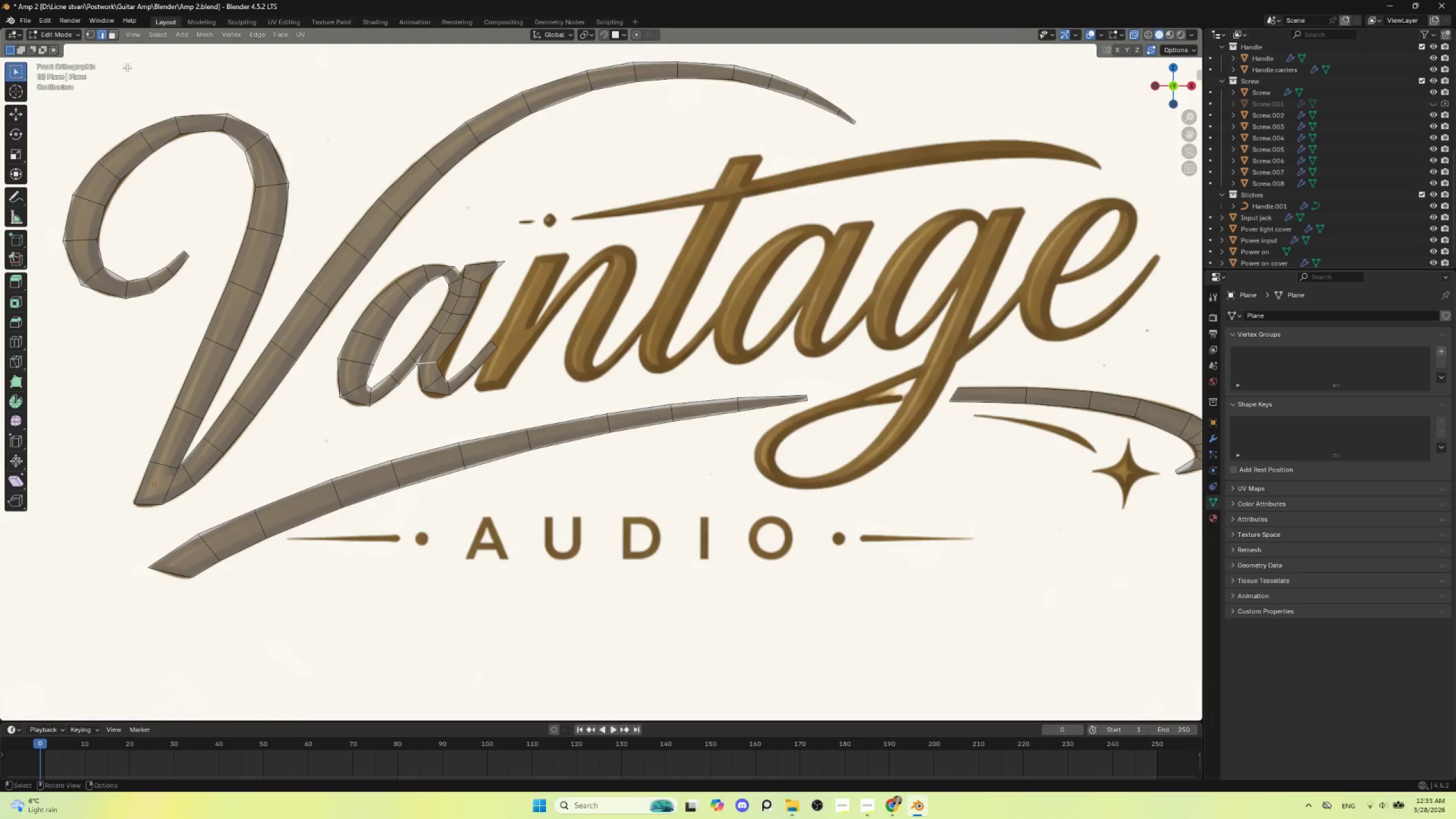 
left_click([89, 31])
 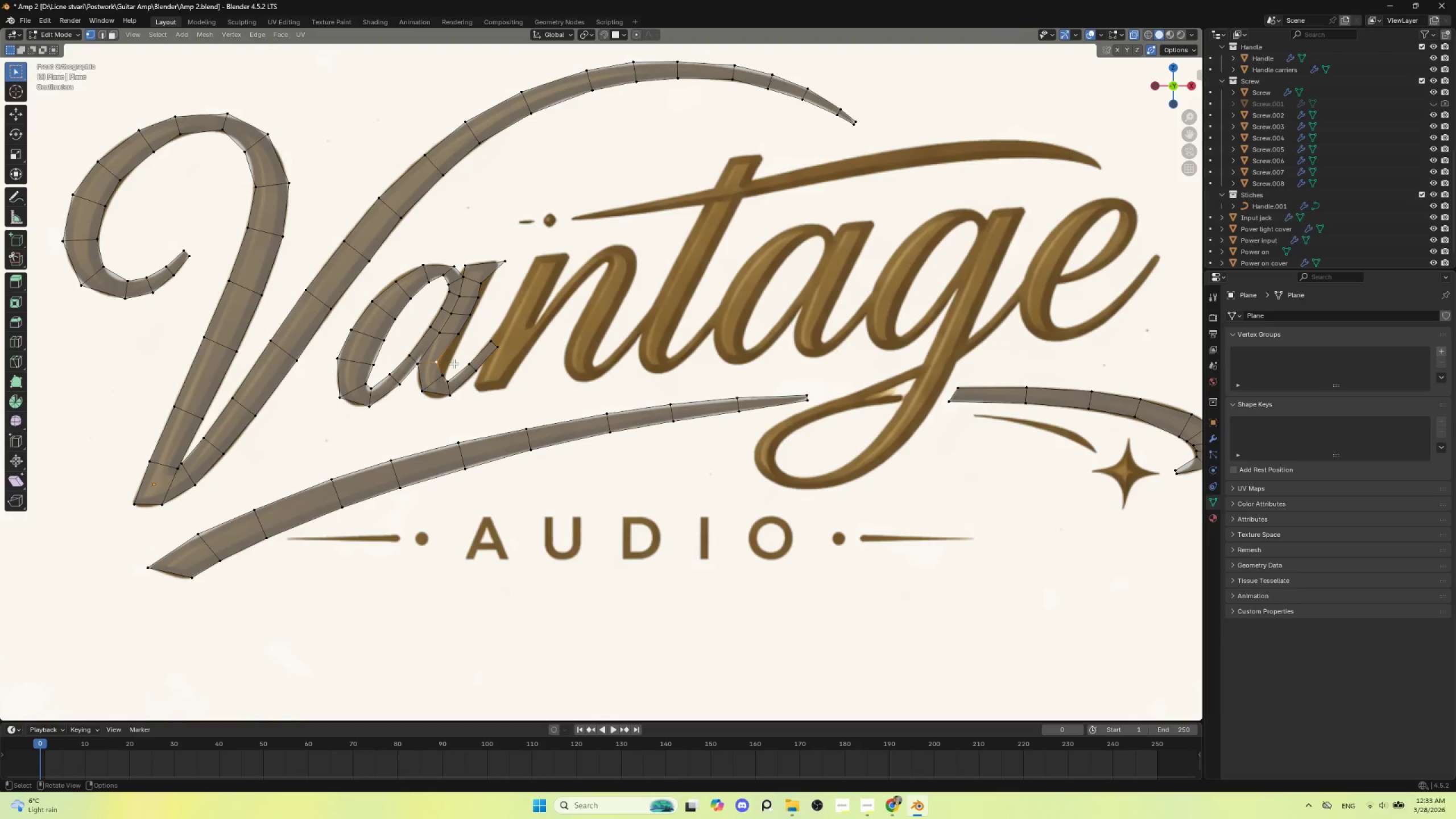 
key(G)
 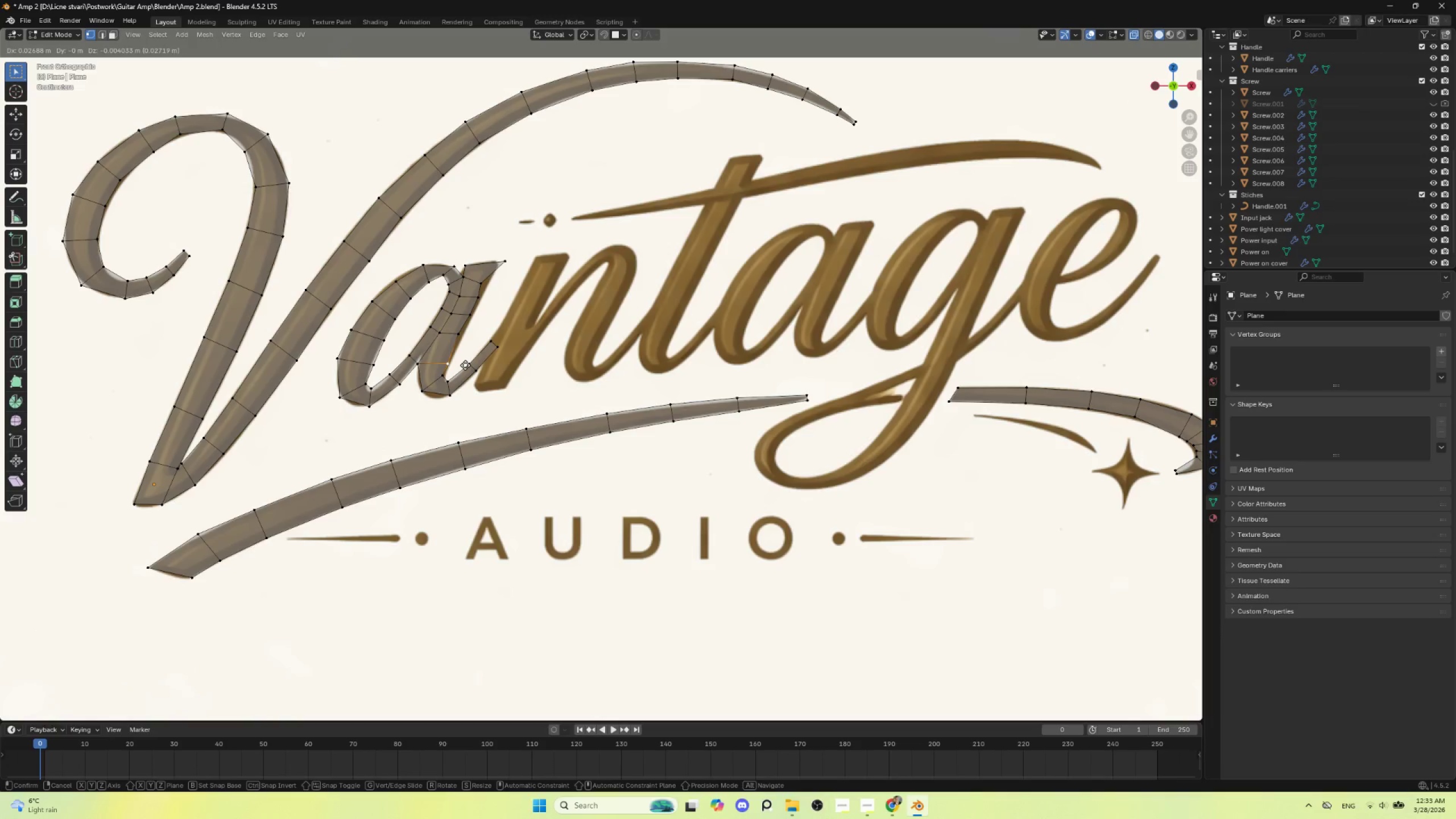 
left_click([465, 365])
 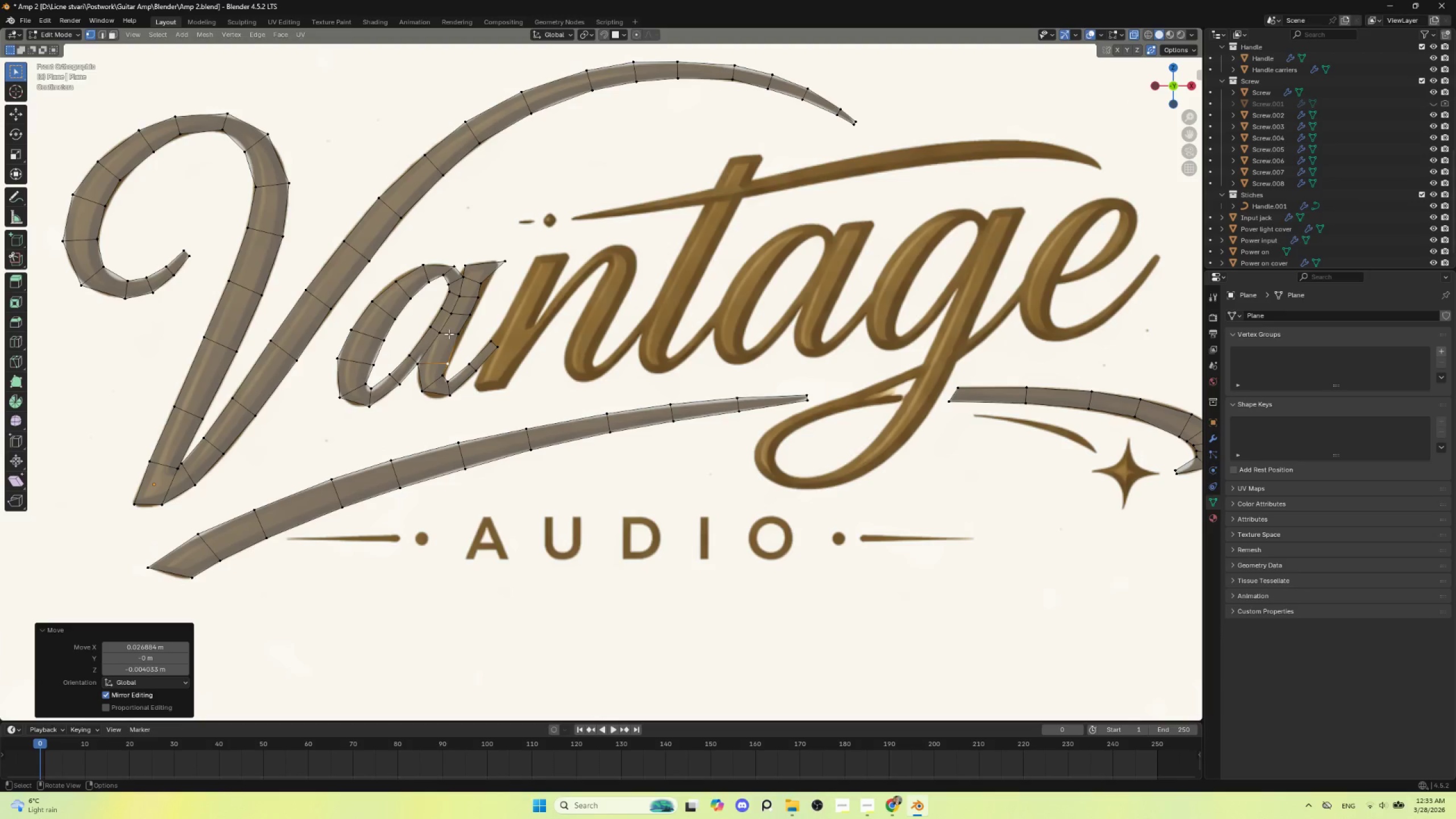 
double_click([449, 334])
 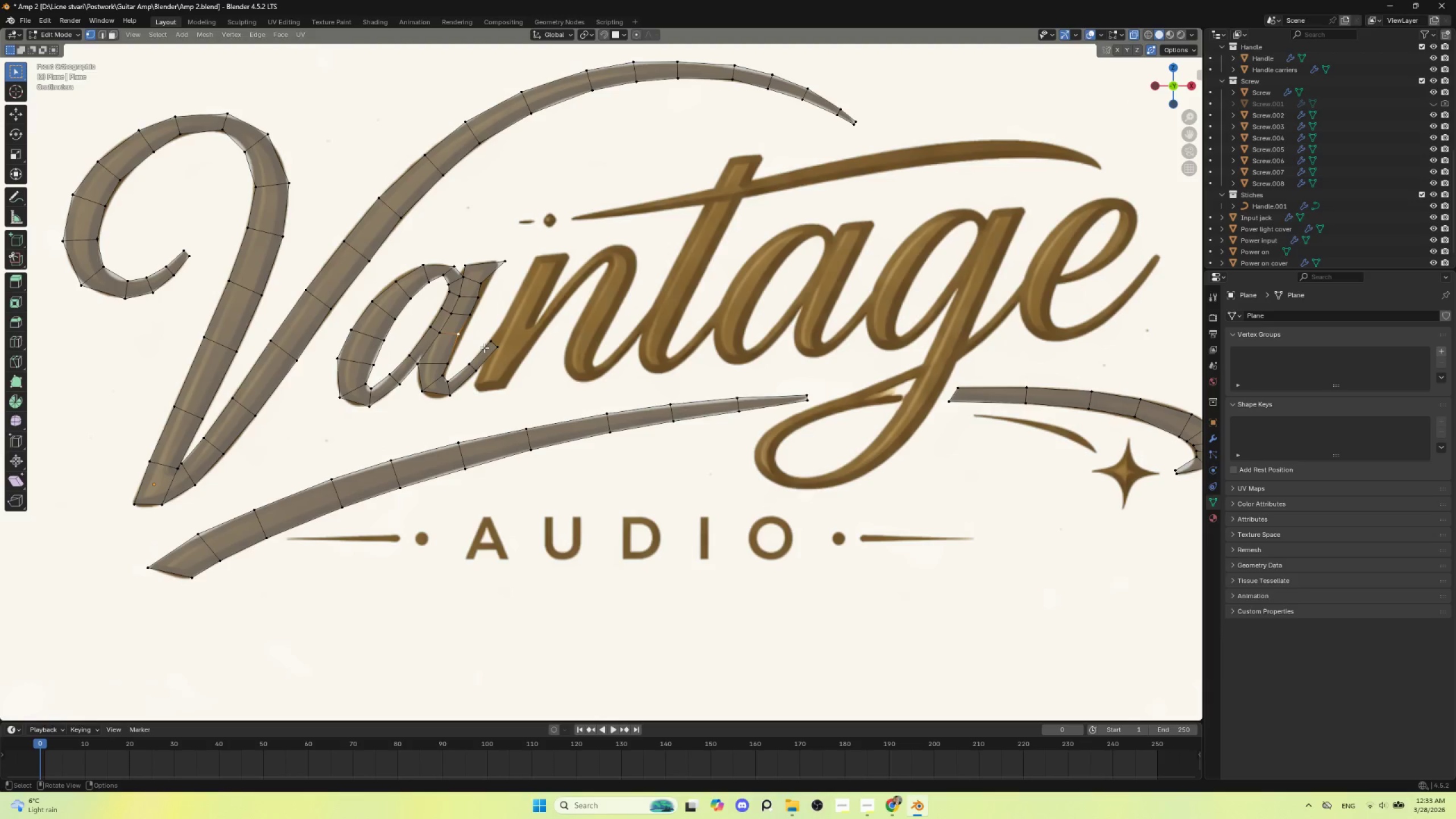 
key(G)
 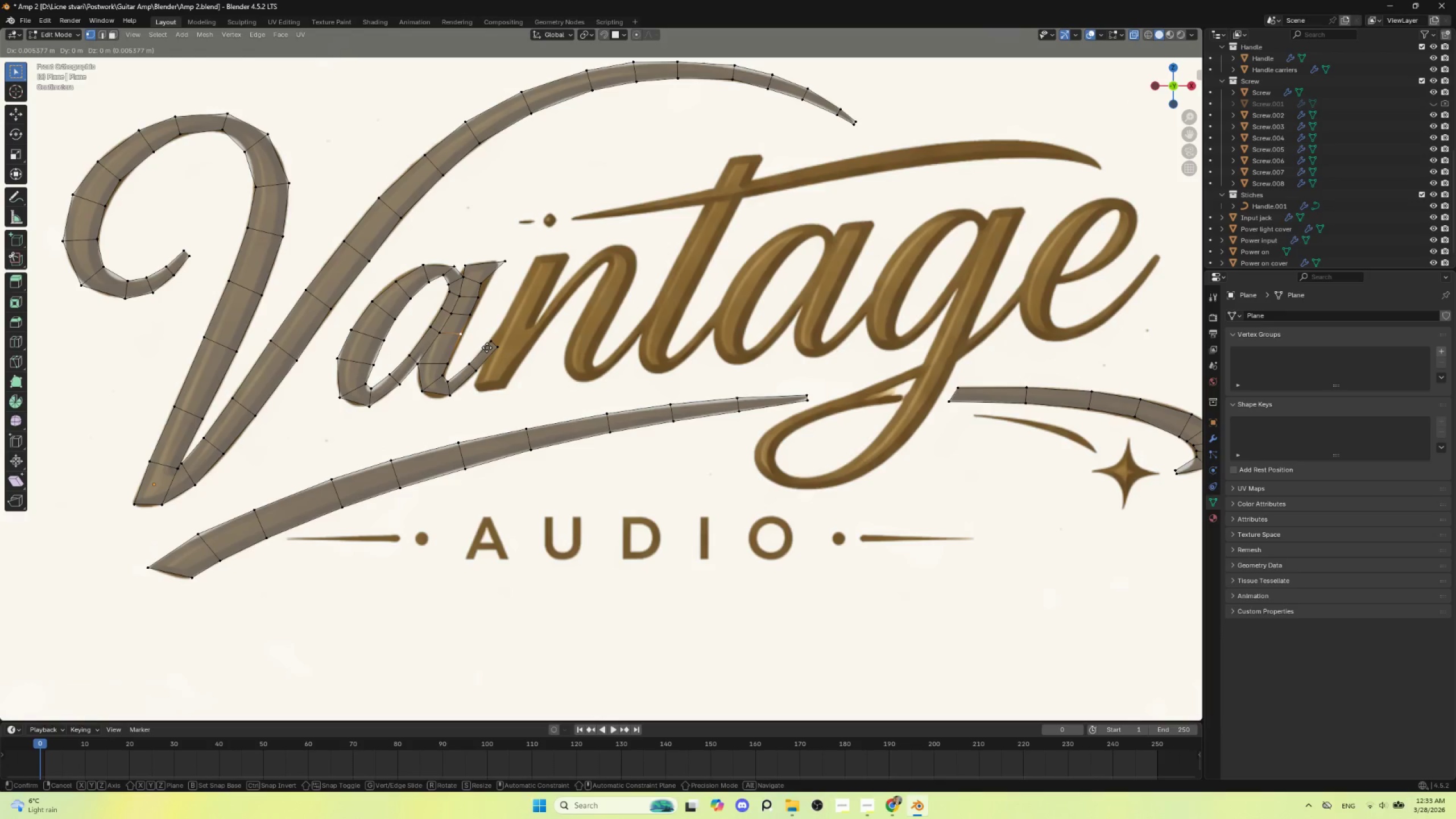 
left_click([487, 348])
 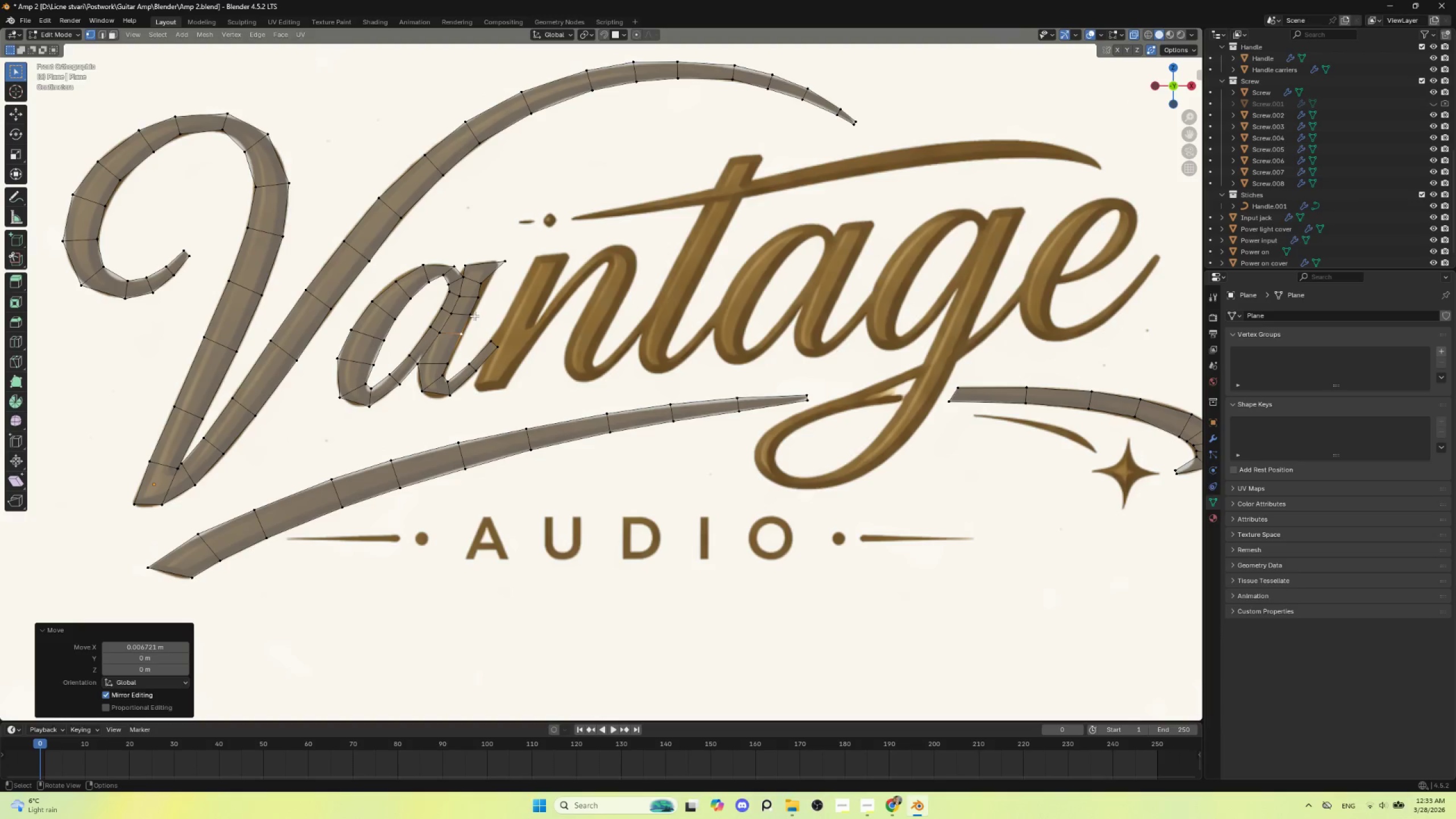 
double_click([474, 316])
 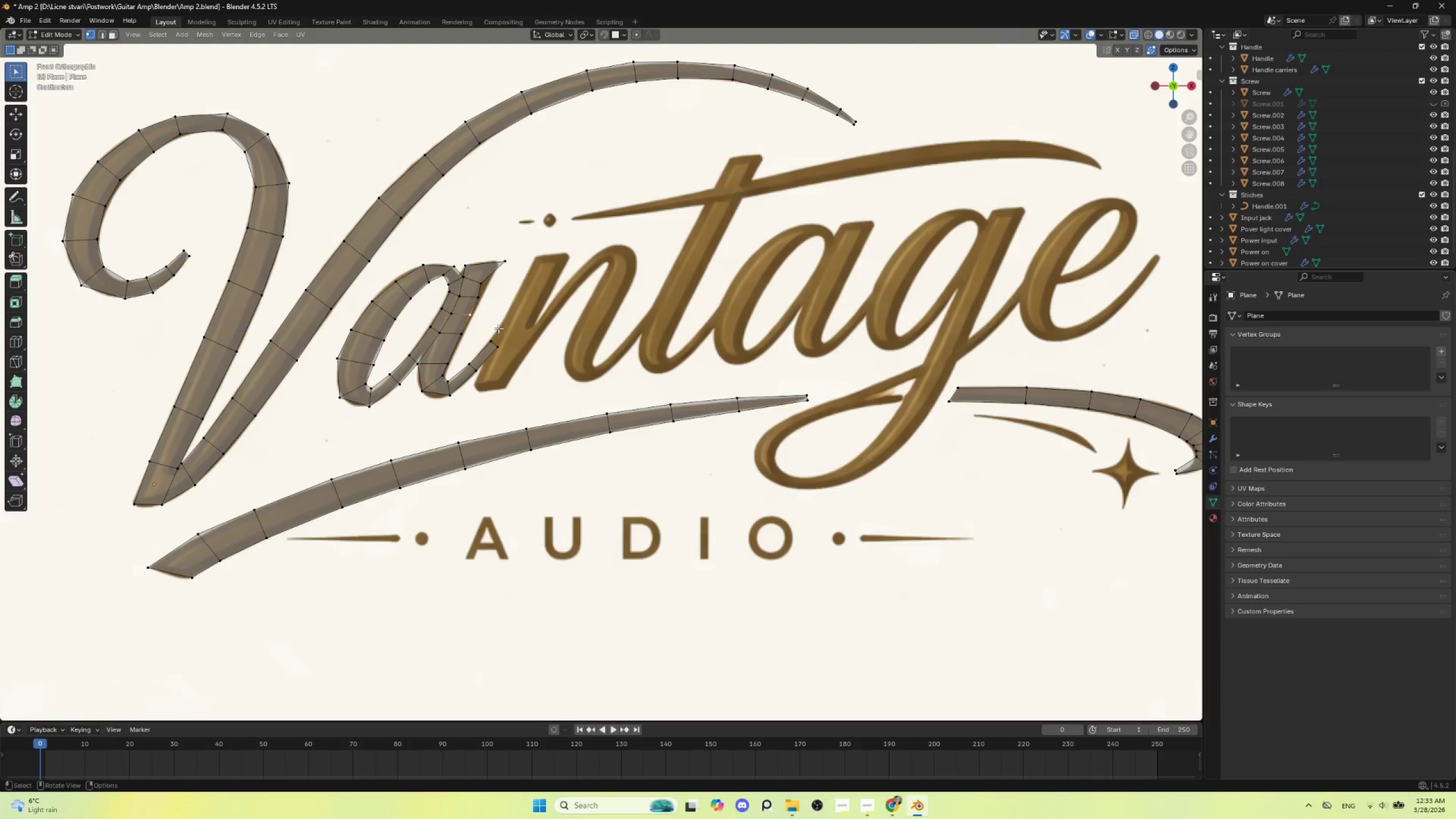 
key(G)
 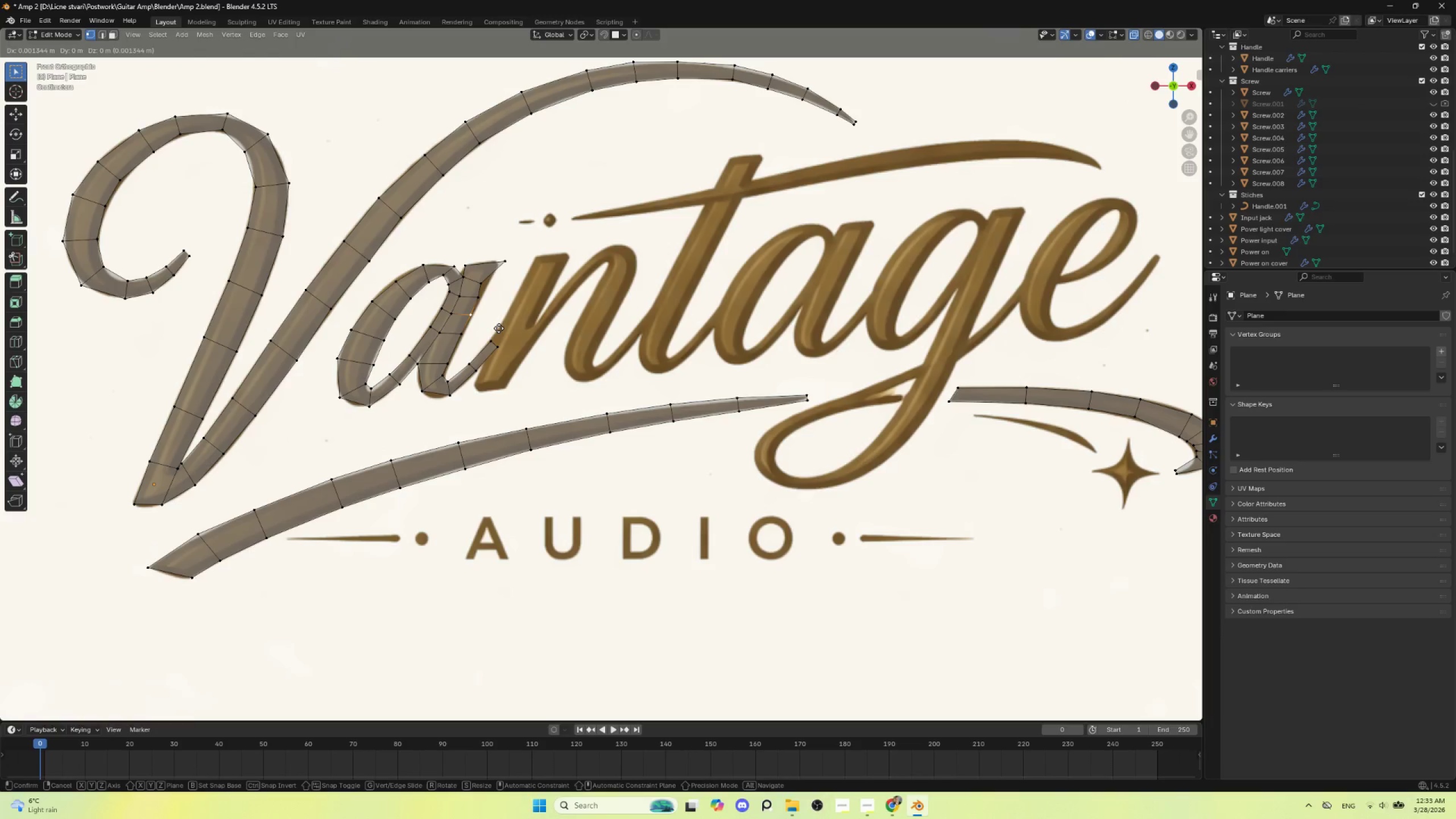 
left_click([499, 328])
 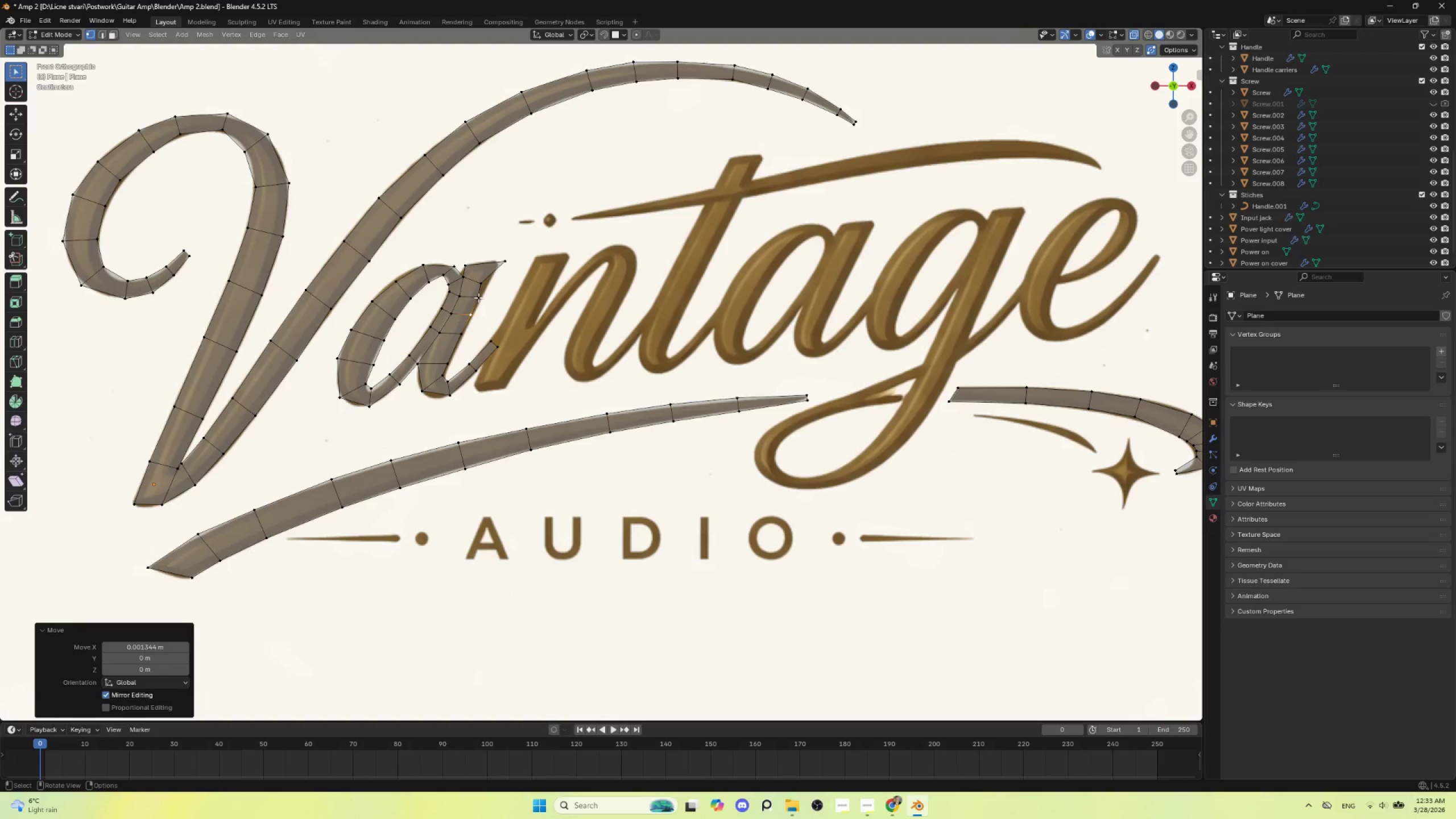 
double_click([478, 297])
 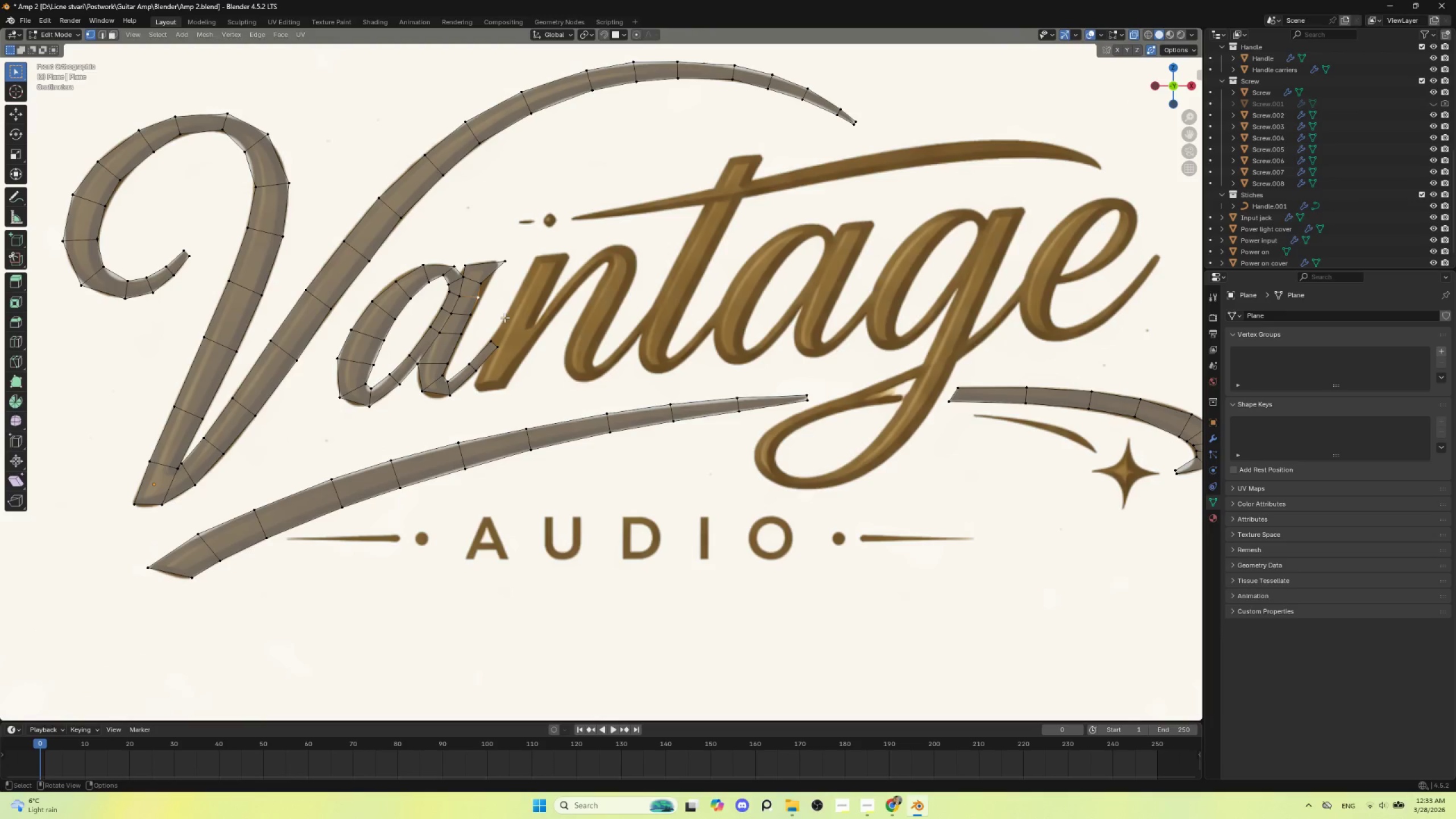 
key(G)
 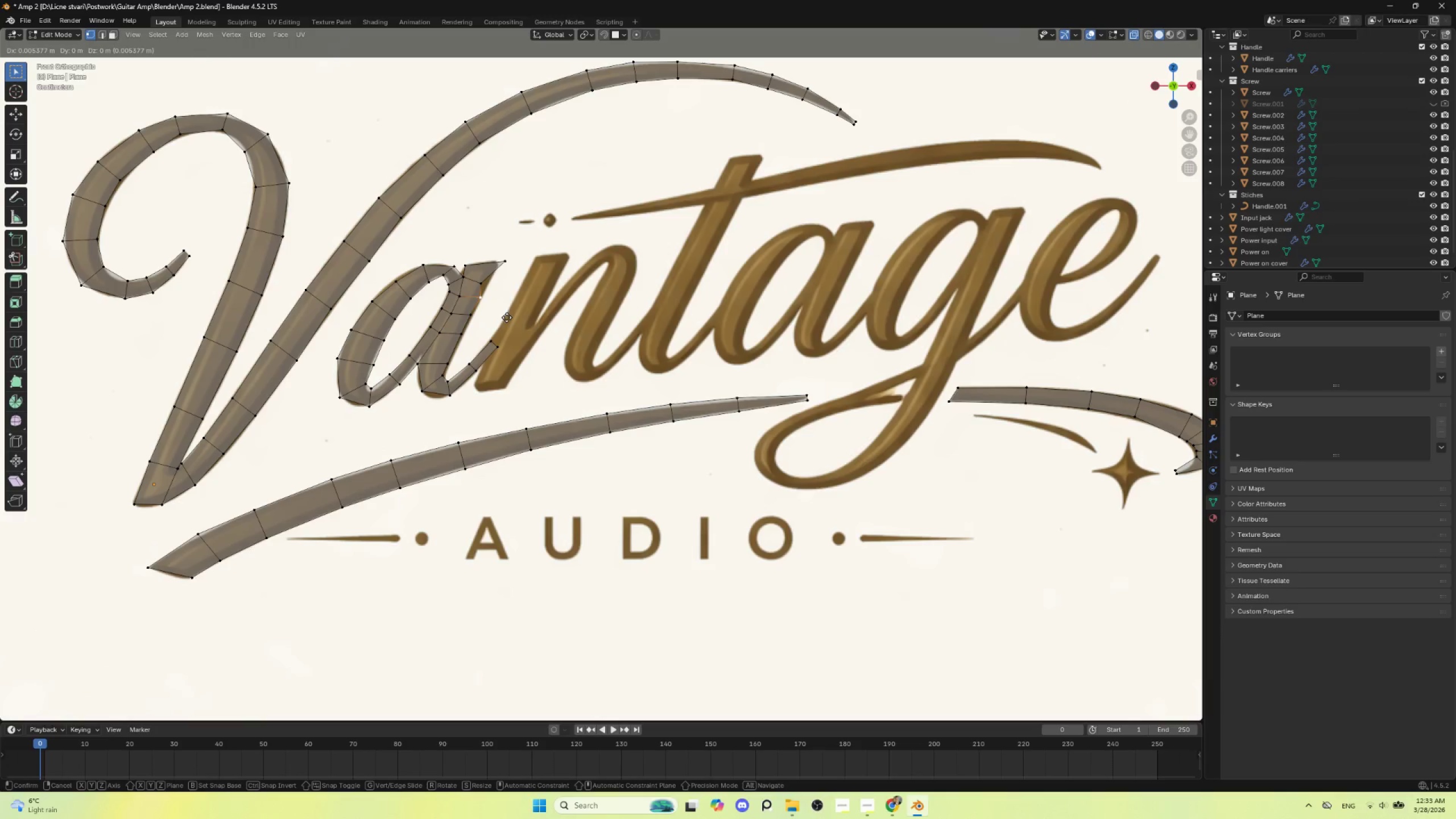 
left_click([507, 317])
 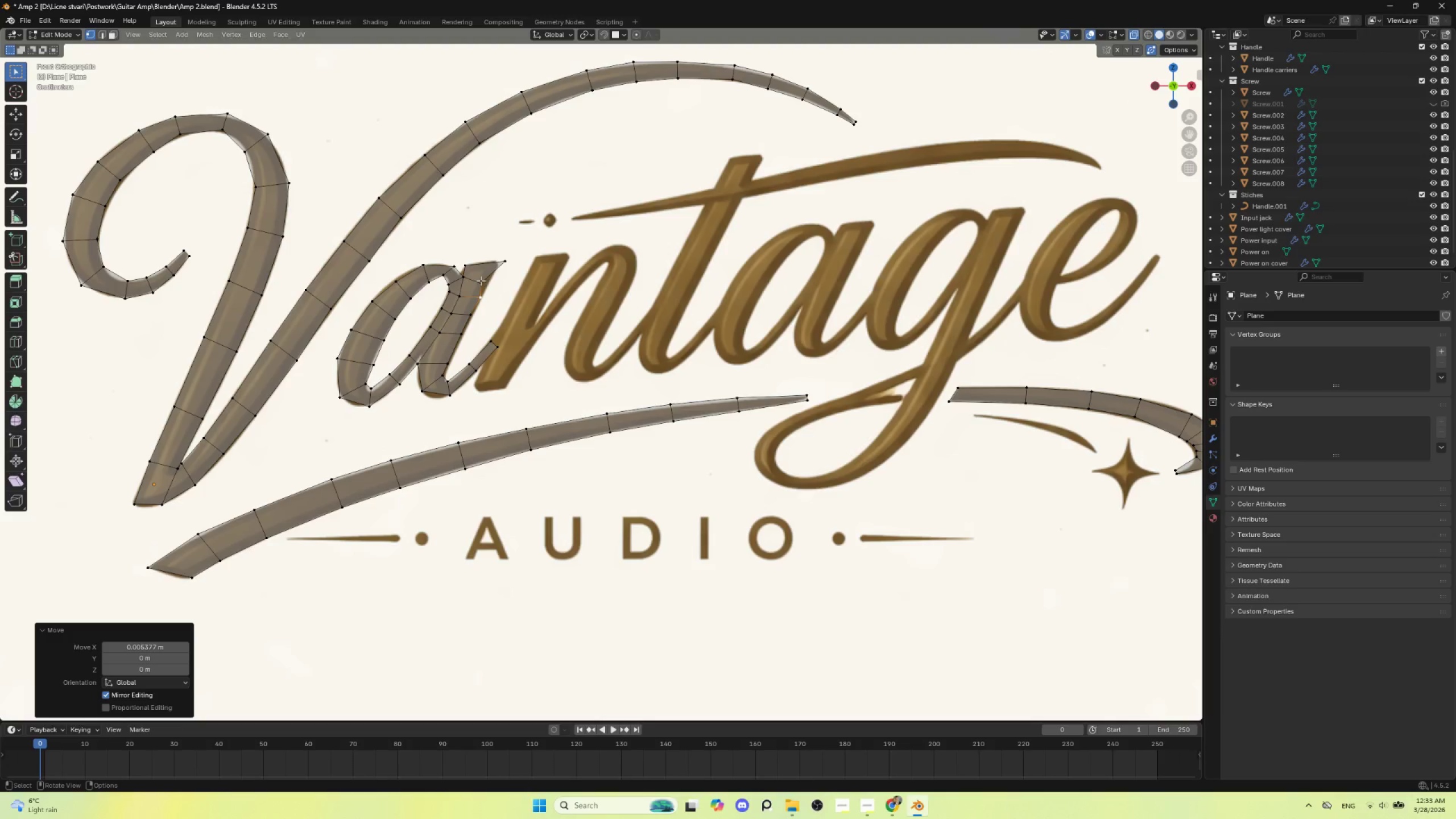 
double_click([481, 280])
 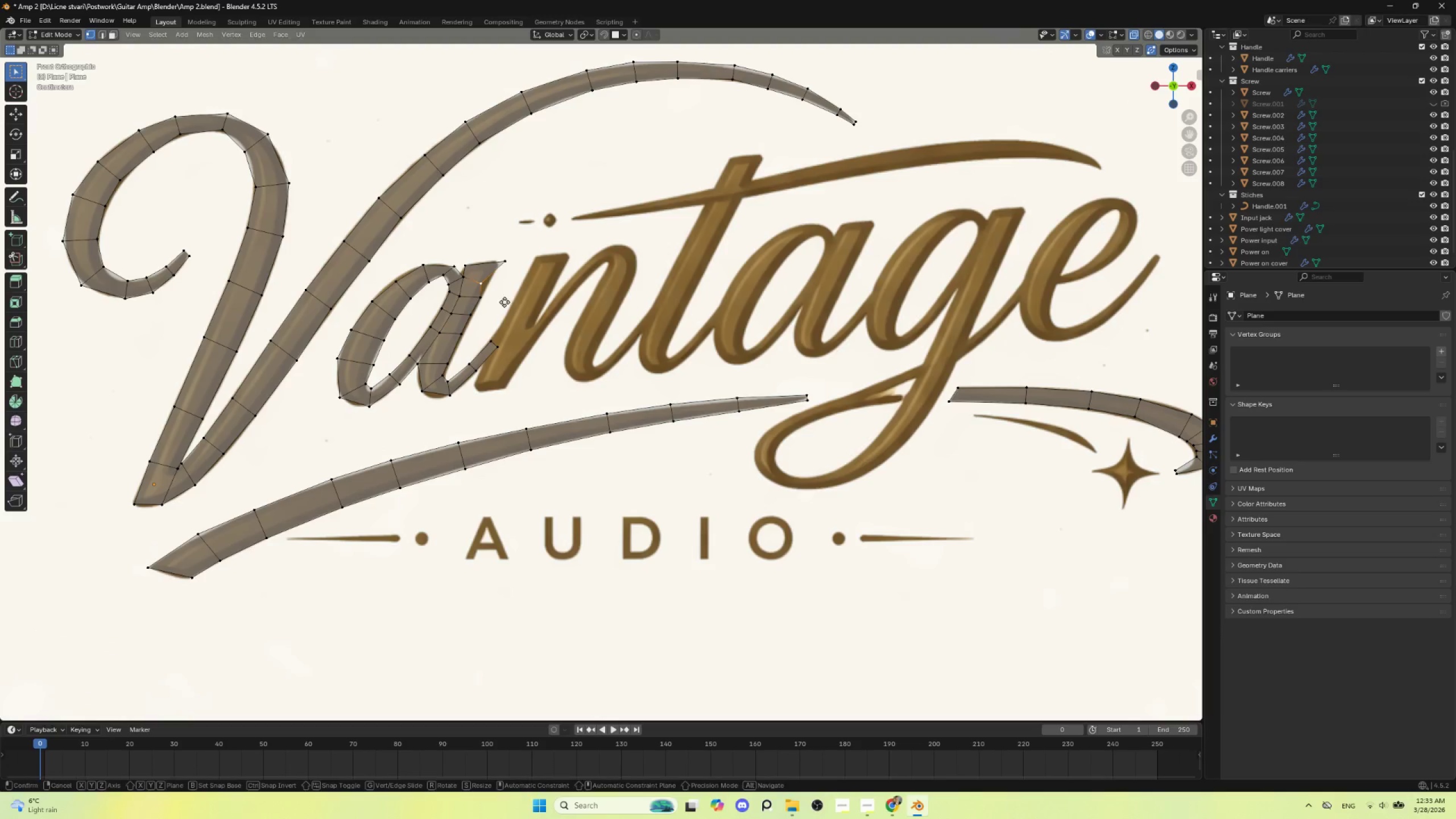 
key(G)
 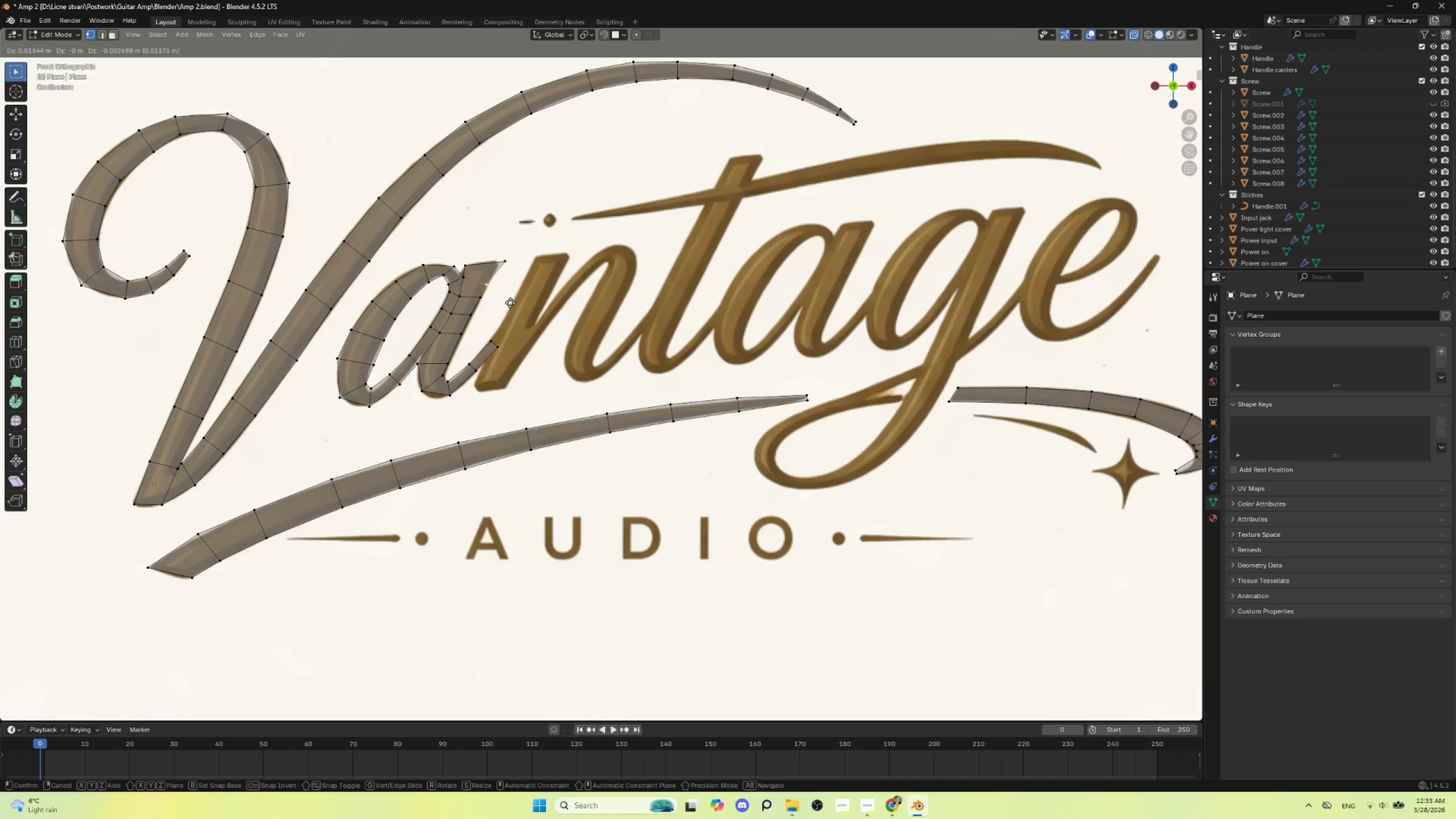 
left_click([510, 303])
 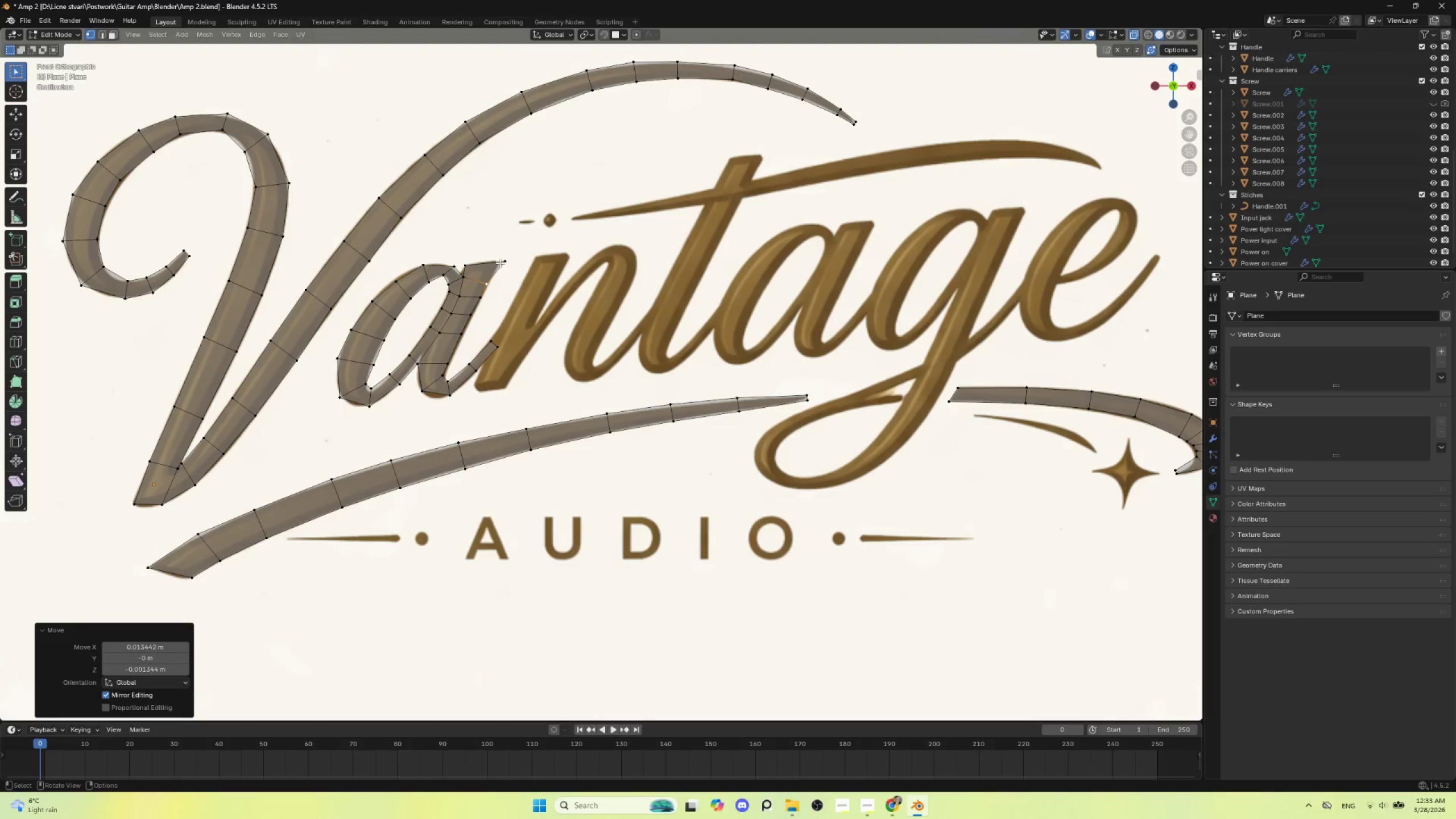 
left_click([500, 263])
 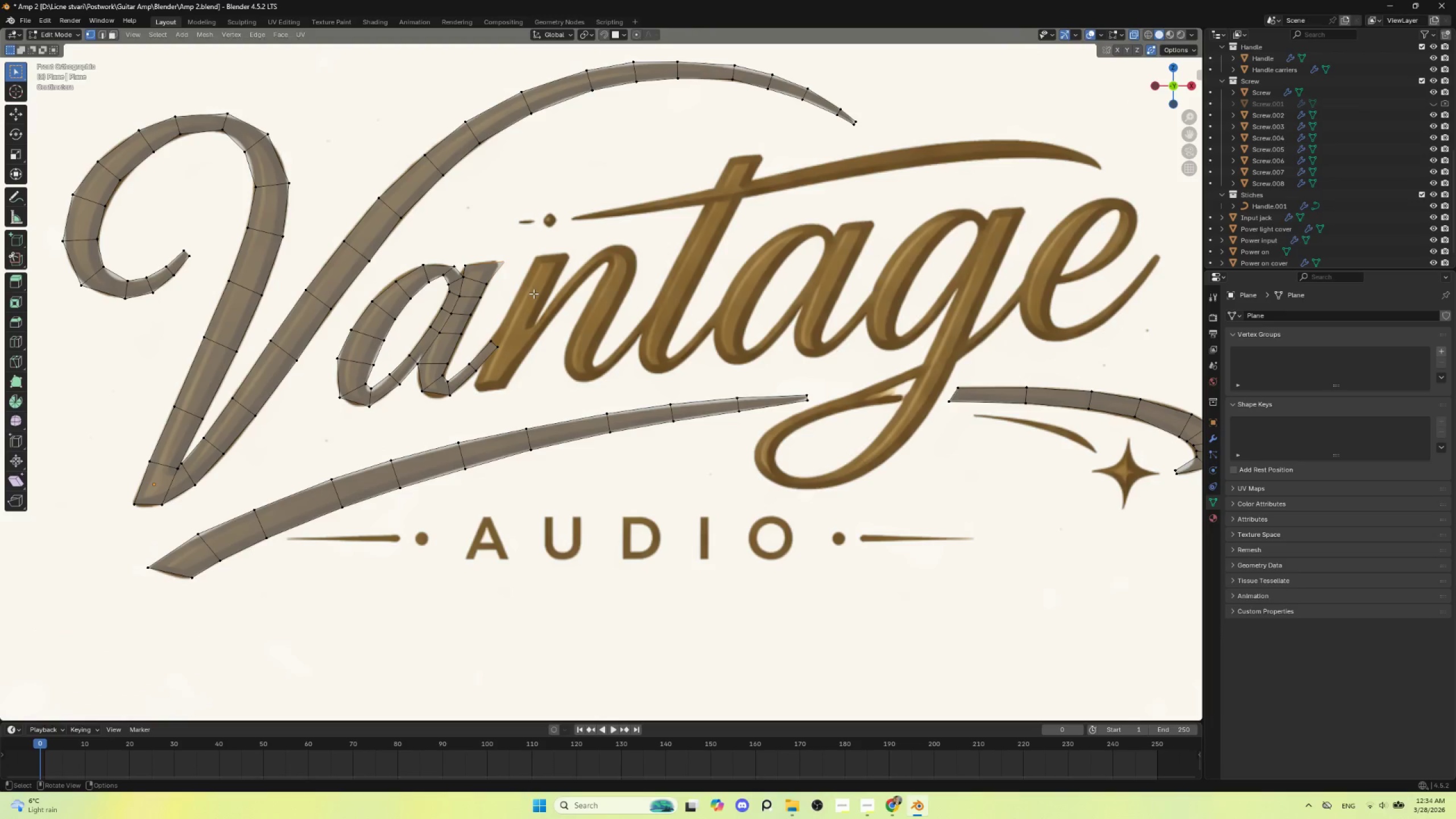 
key(G)
 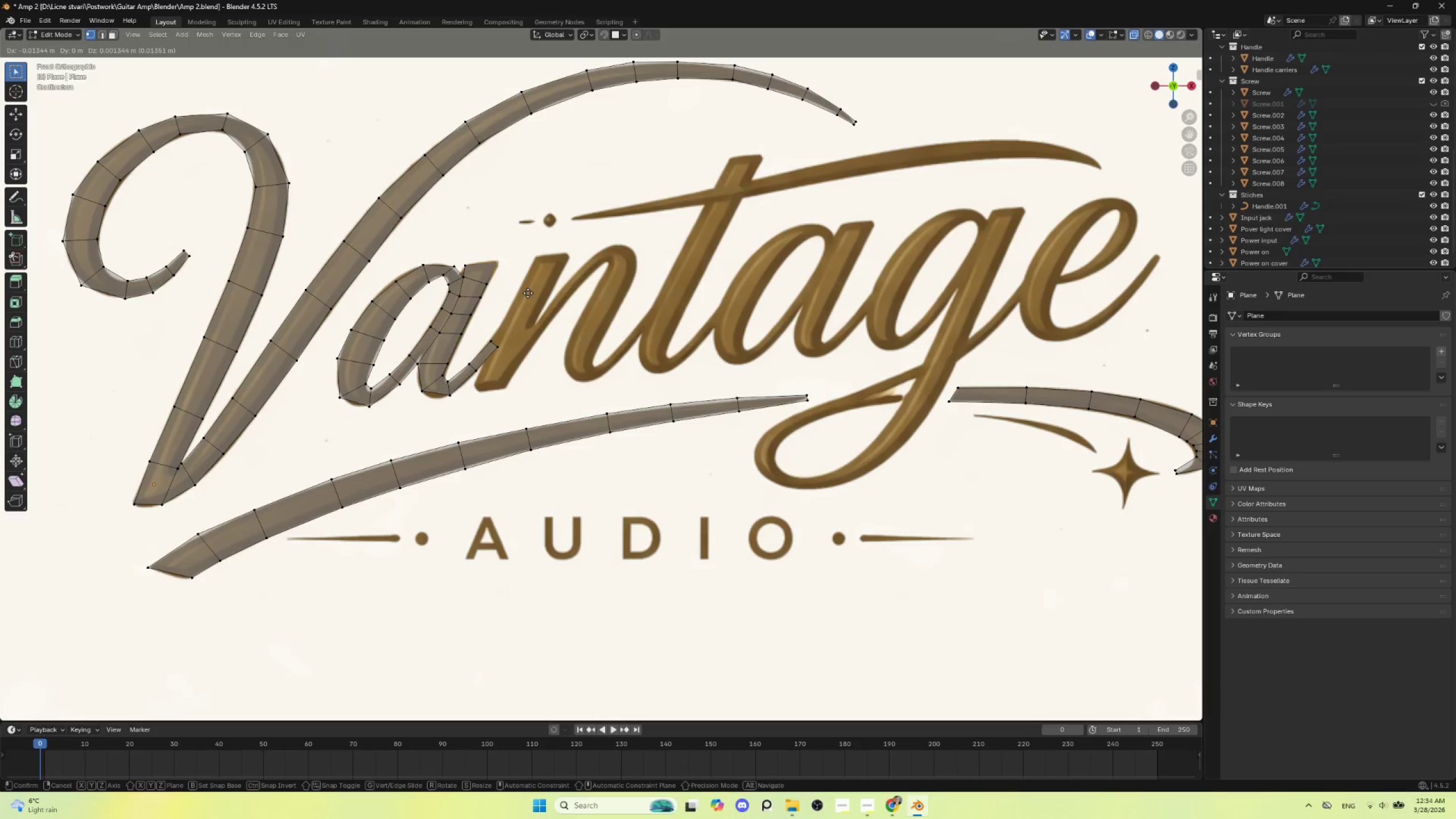 
left_click([528, 293])
 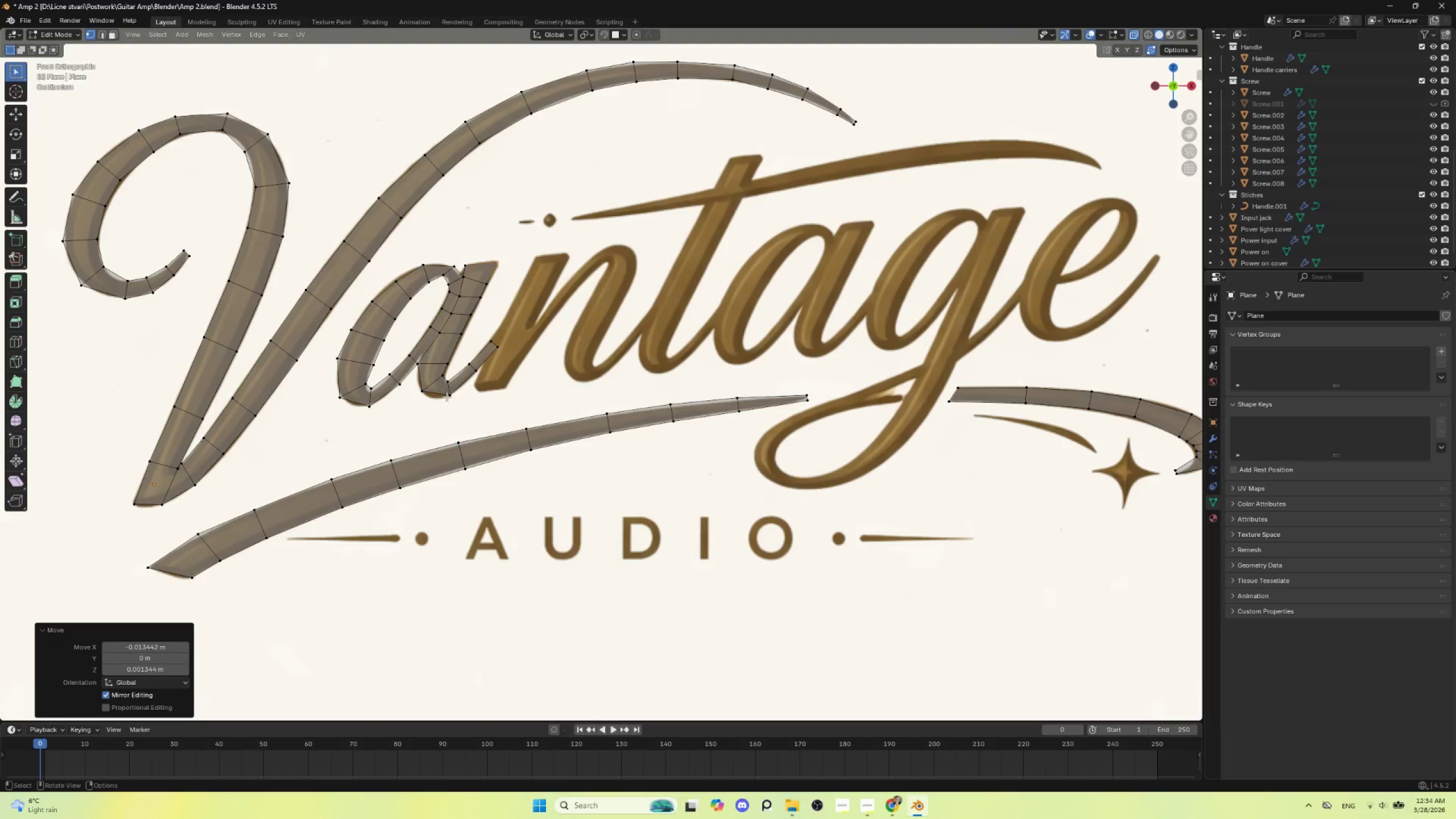 
left_click([450, 396])
 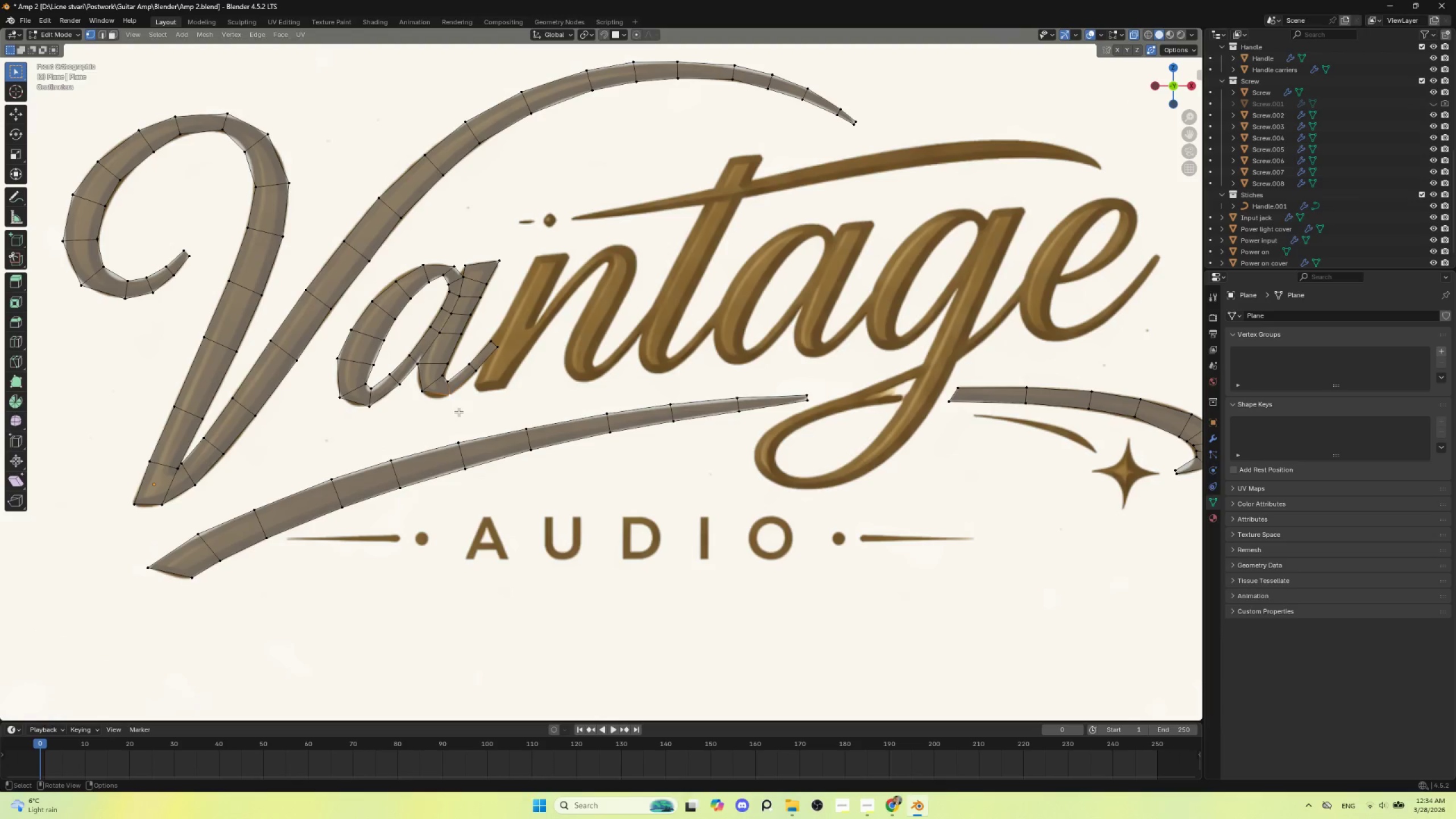 
key(G)
 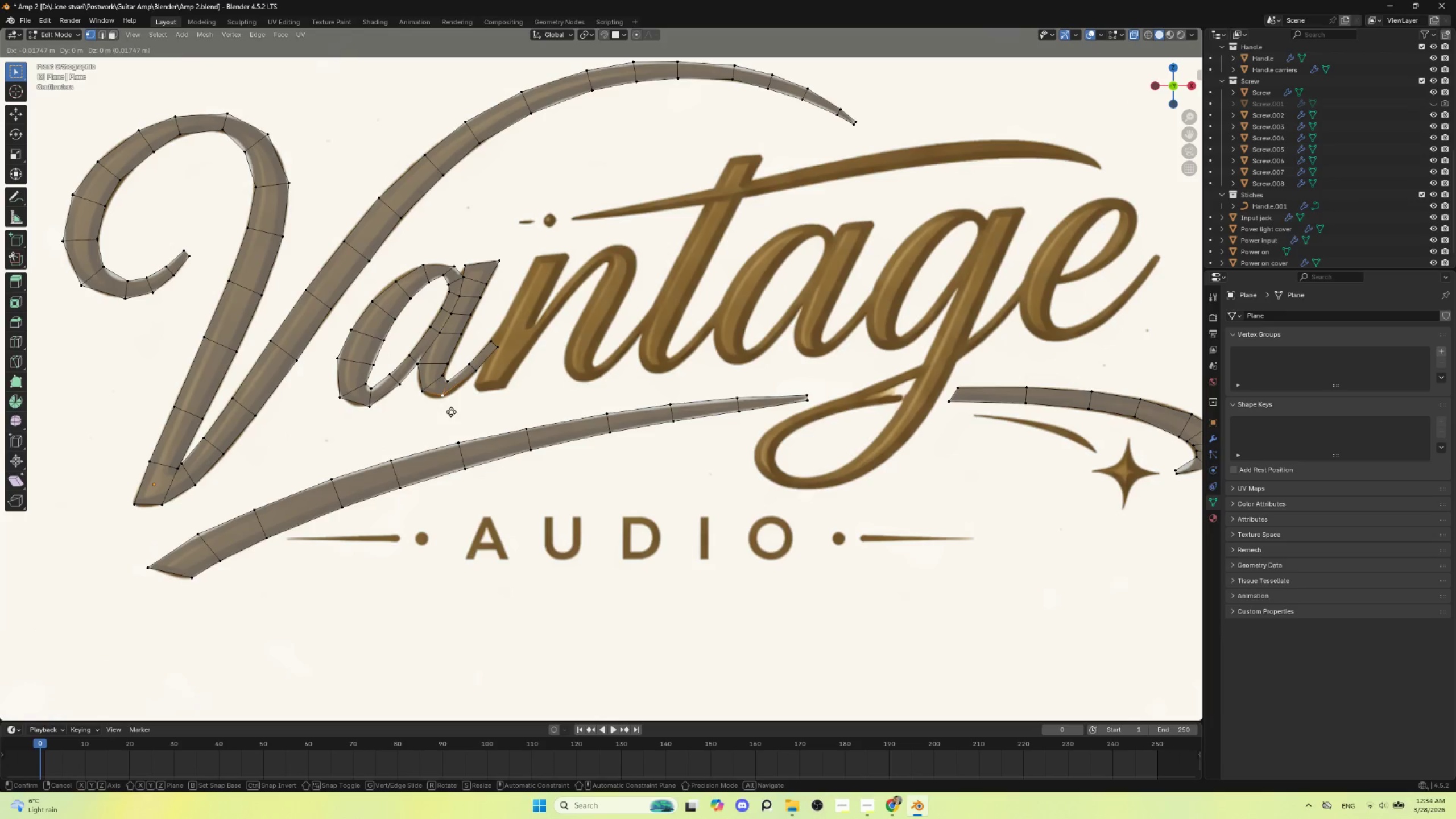 
left_click([452, 414])
 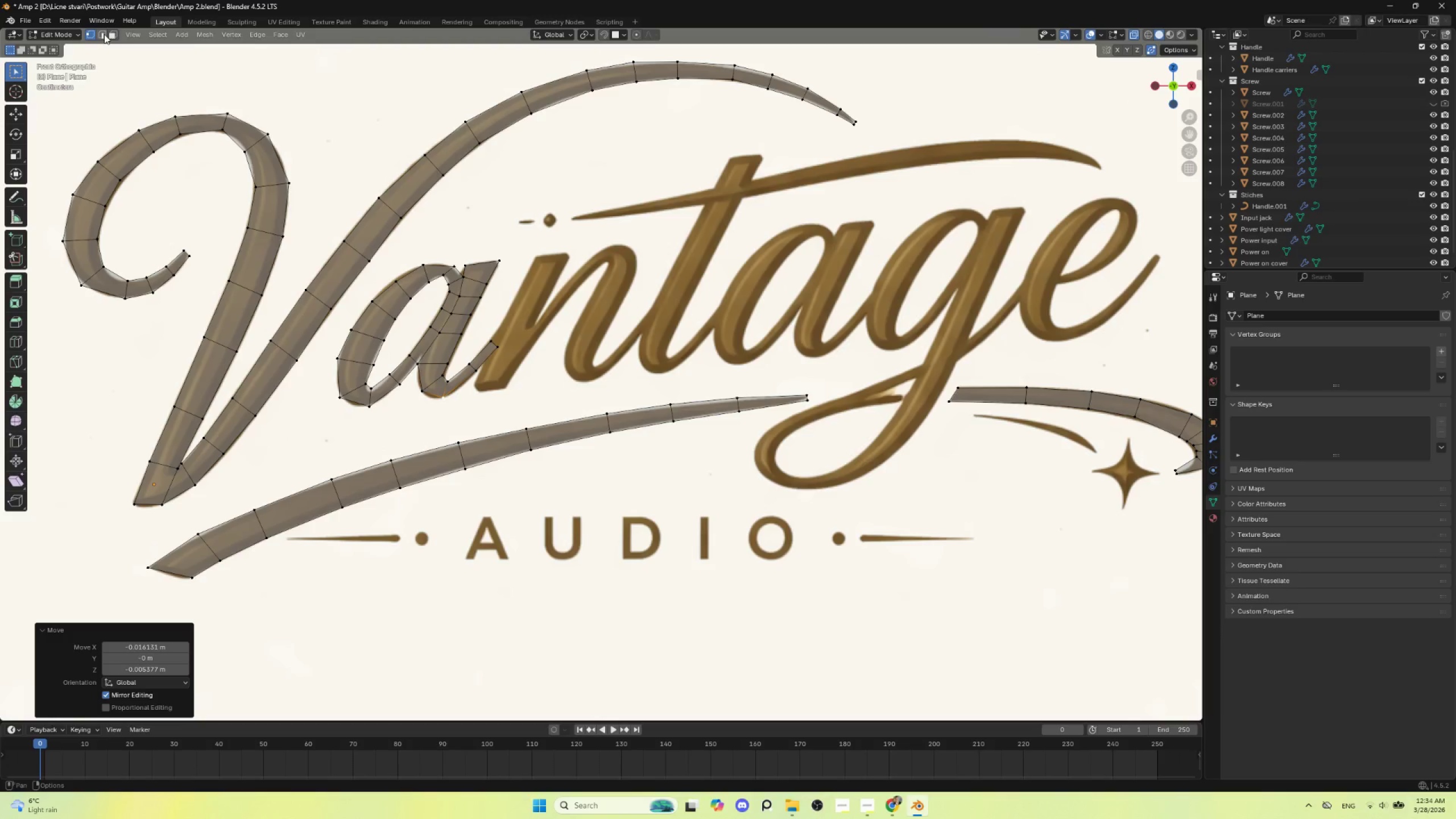 
left_click([105, 32])
 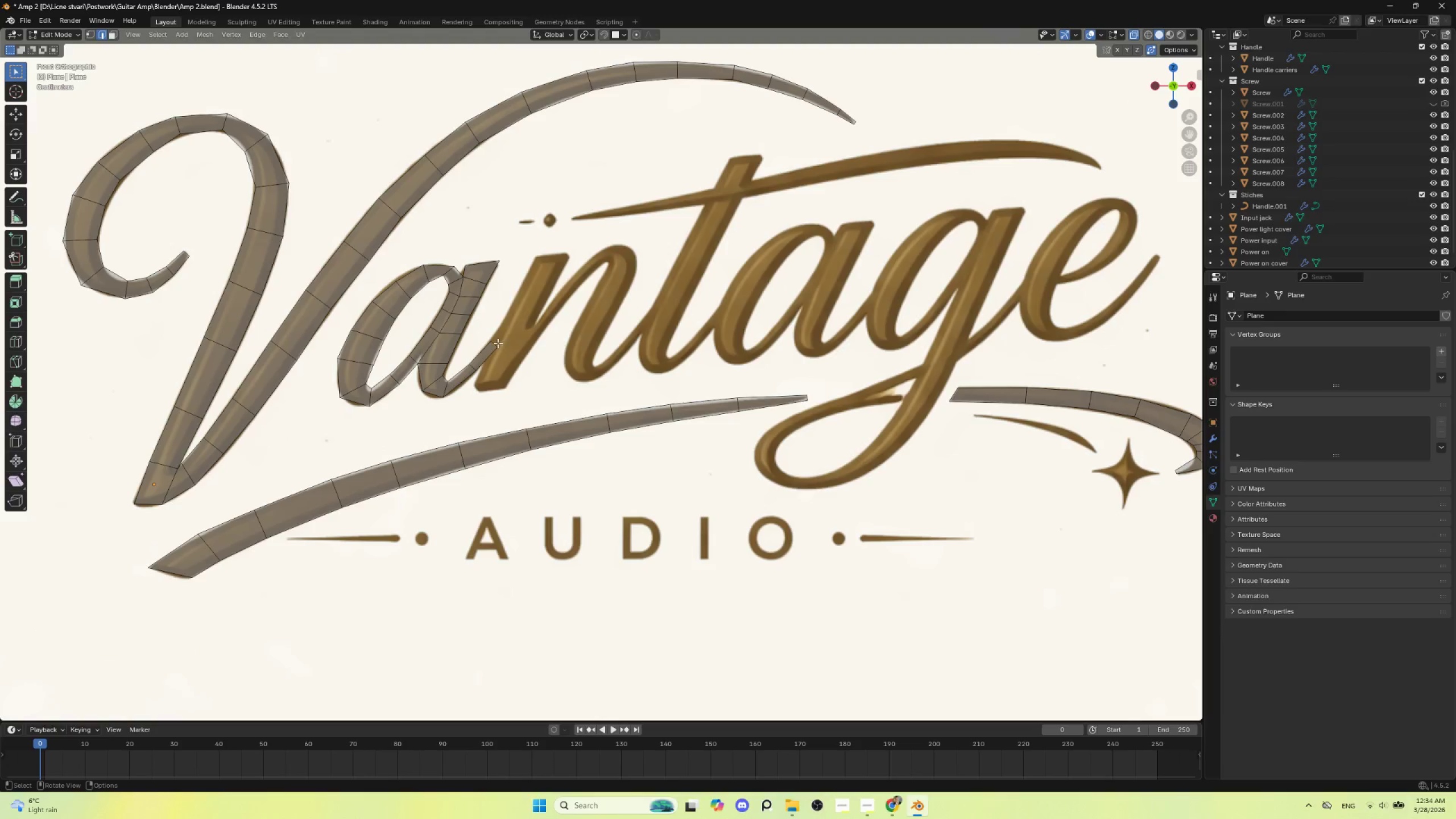 
left_click([497, 343])
 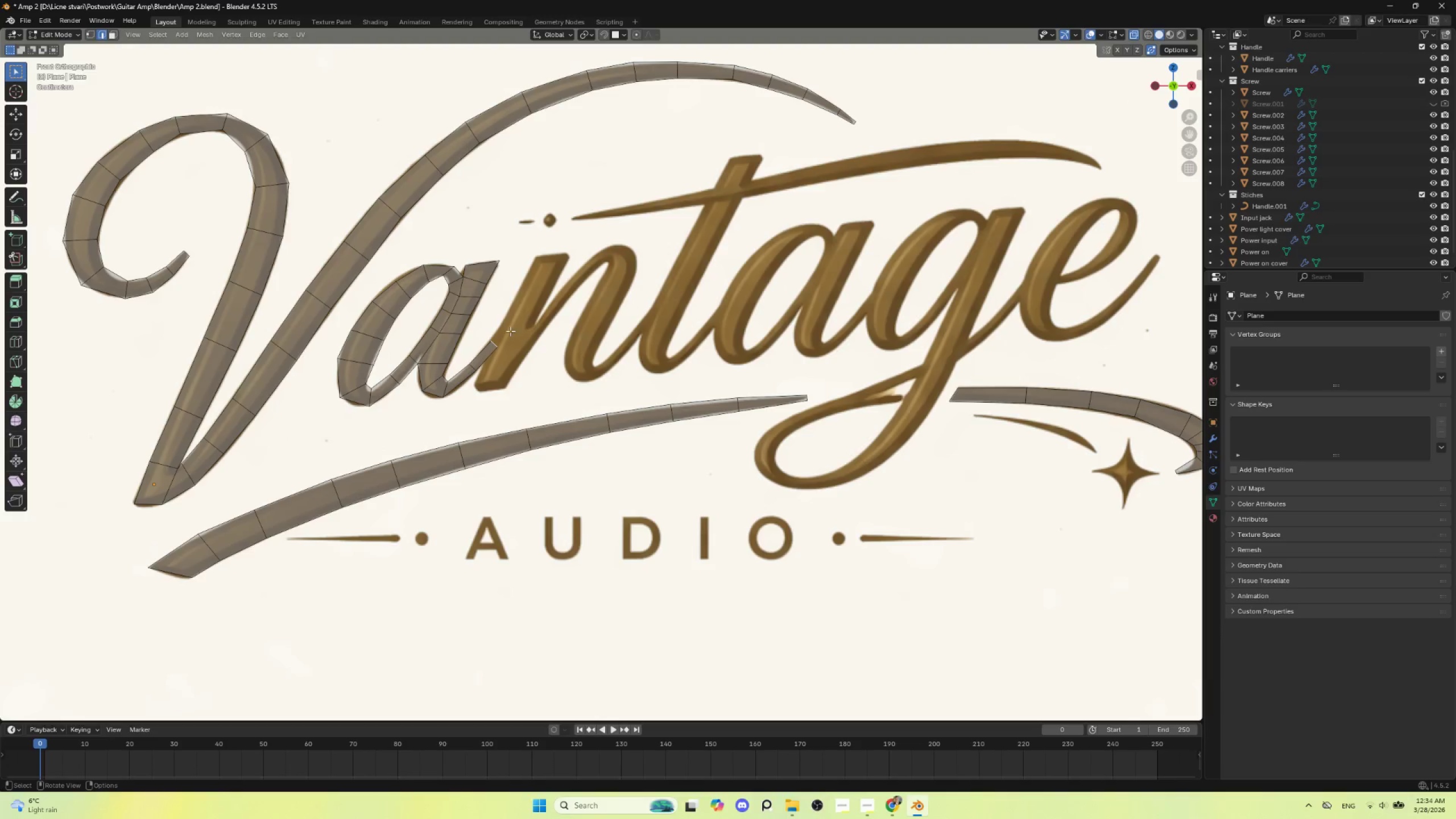 
hold_key(key=ControlLeft, duration=1.5)
right_click([513, 318])
 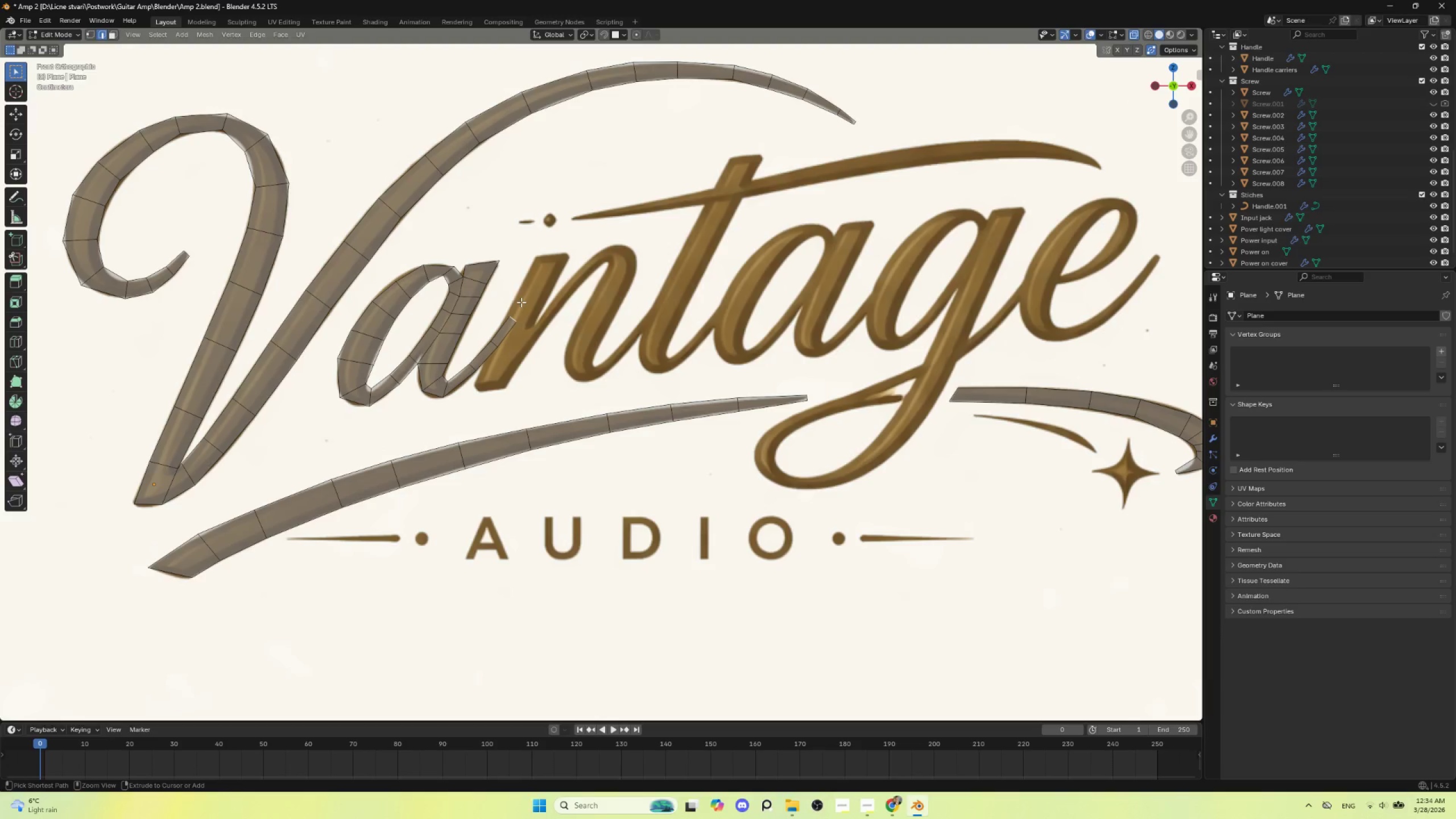 
hold_key(key=ControlLeft, duration=1.51)
 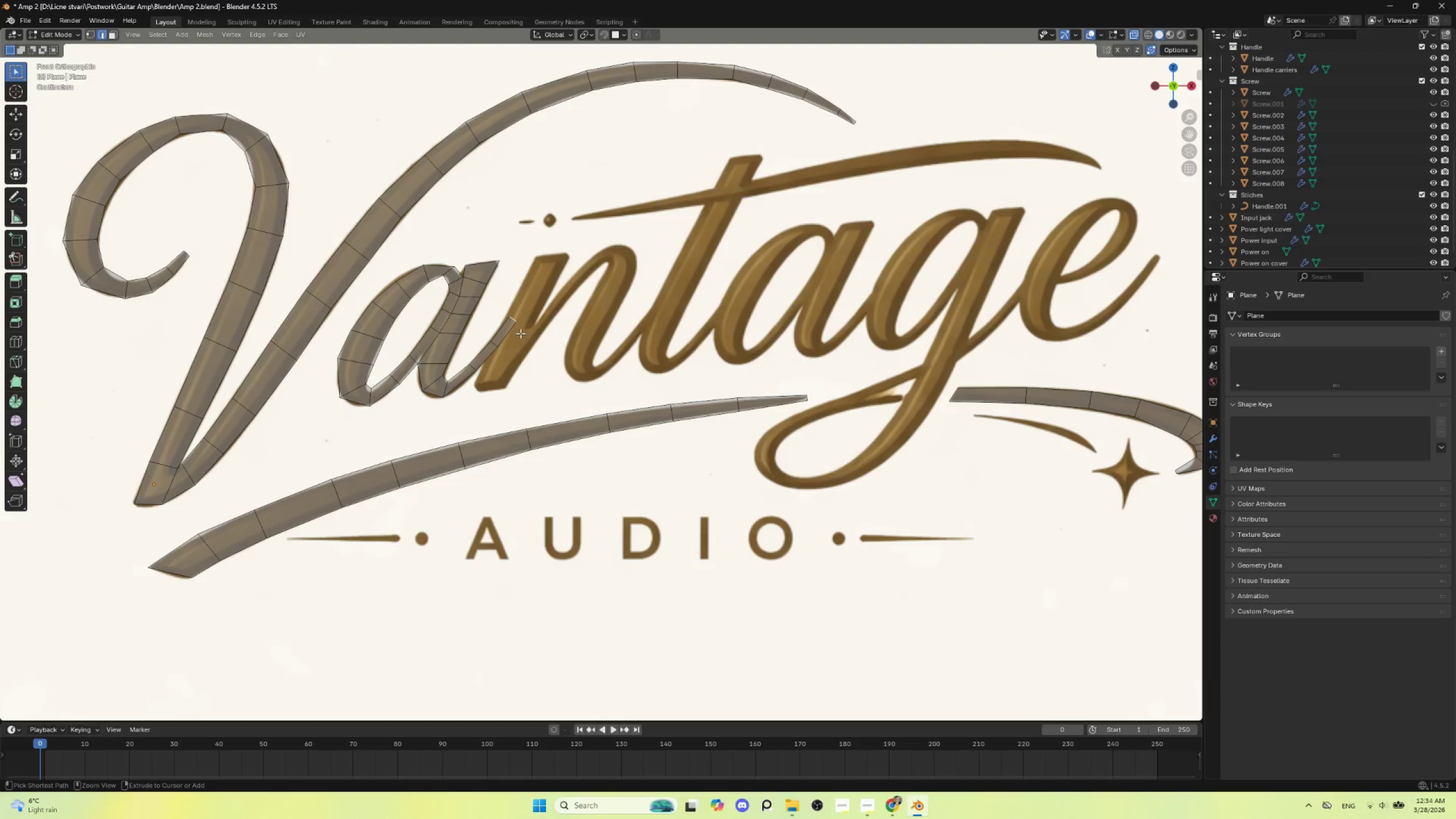 
hold_key(key=ControlLeft, duration=0.7)
 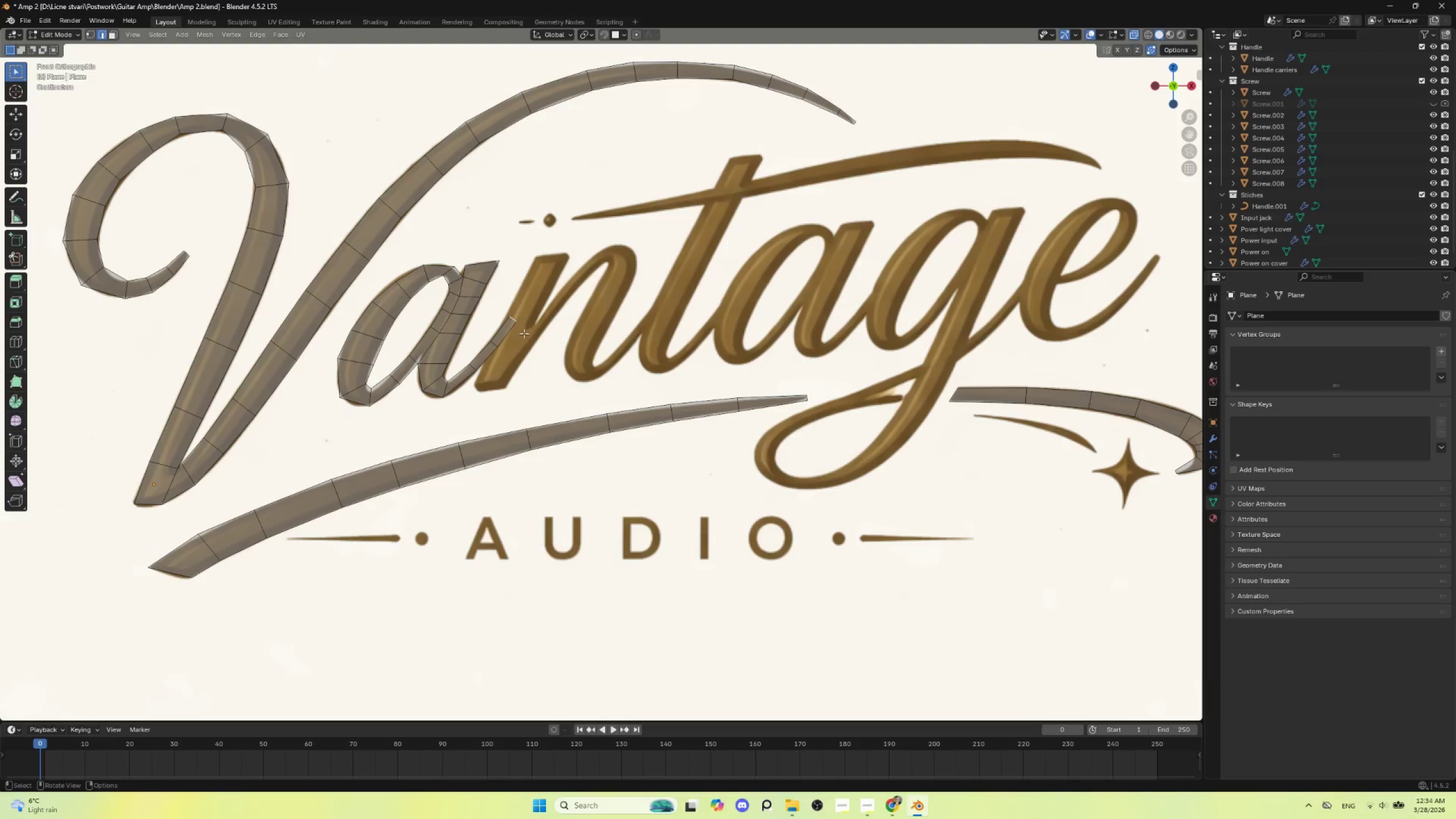 
hold_key(key=ControlLeft, duration=1.5)
right_click([530, 282])
 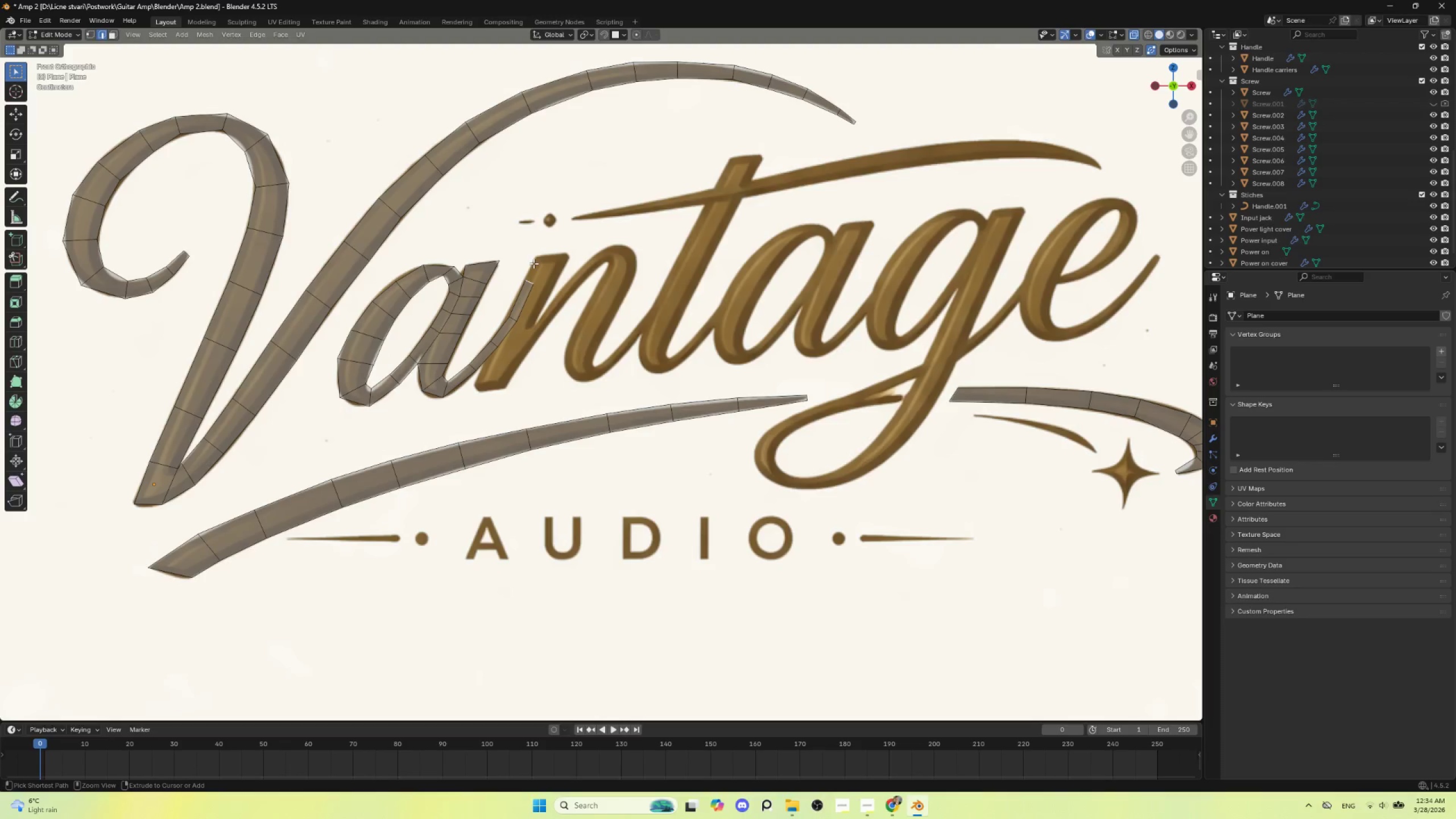 
hold_key(key=ControlLeft, duration=1.14)
right_click([538, 260])
 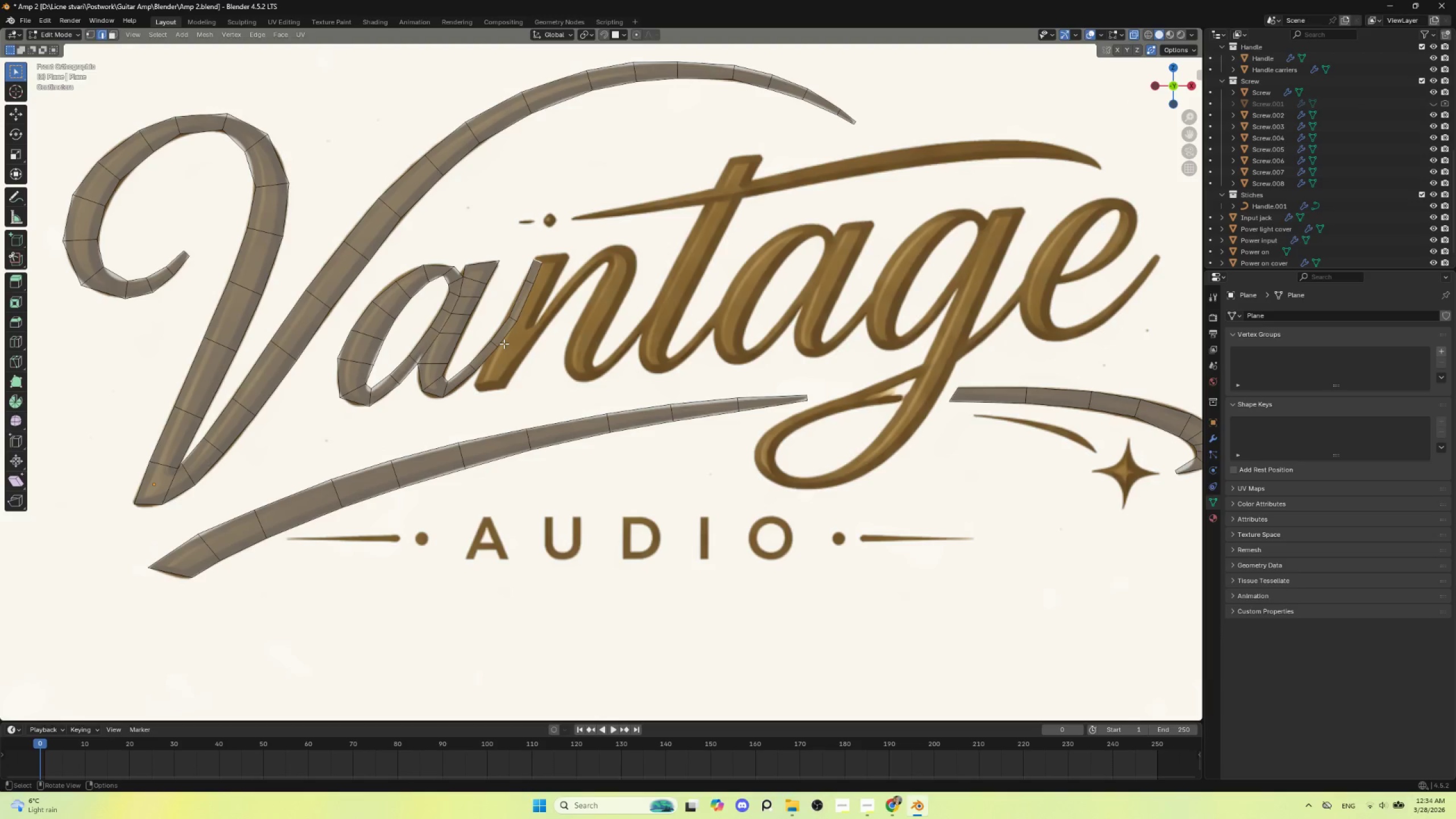 
wait(5.64)
 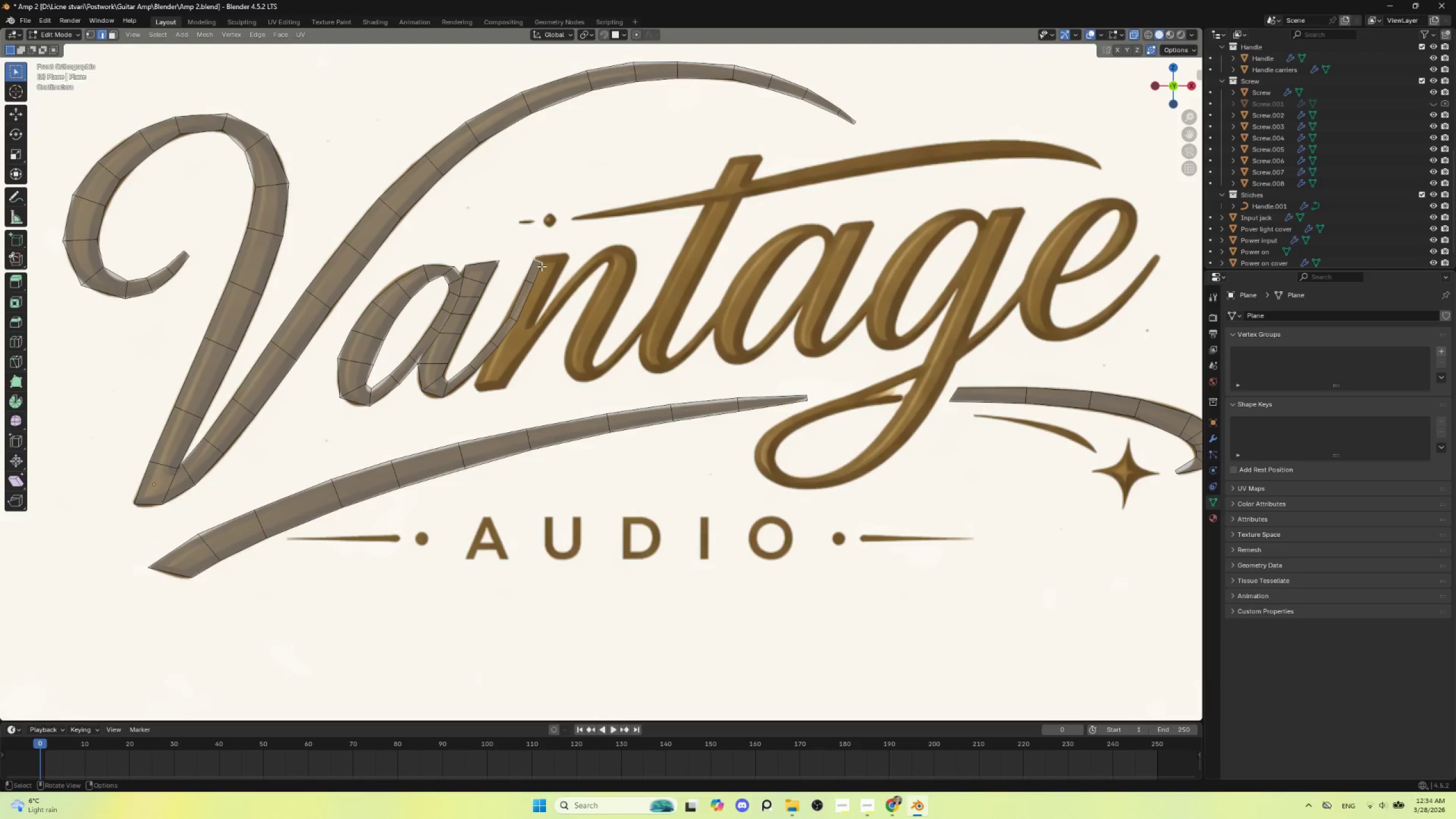 
left_click([502, 342])
 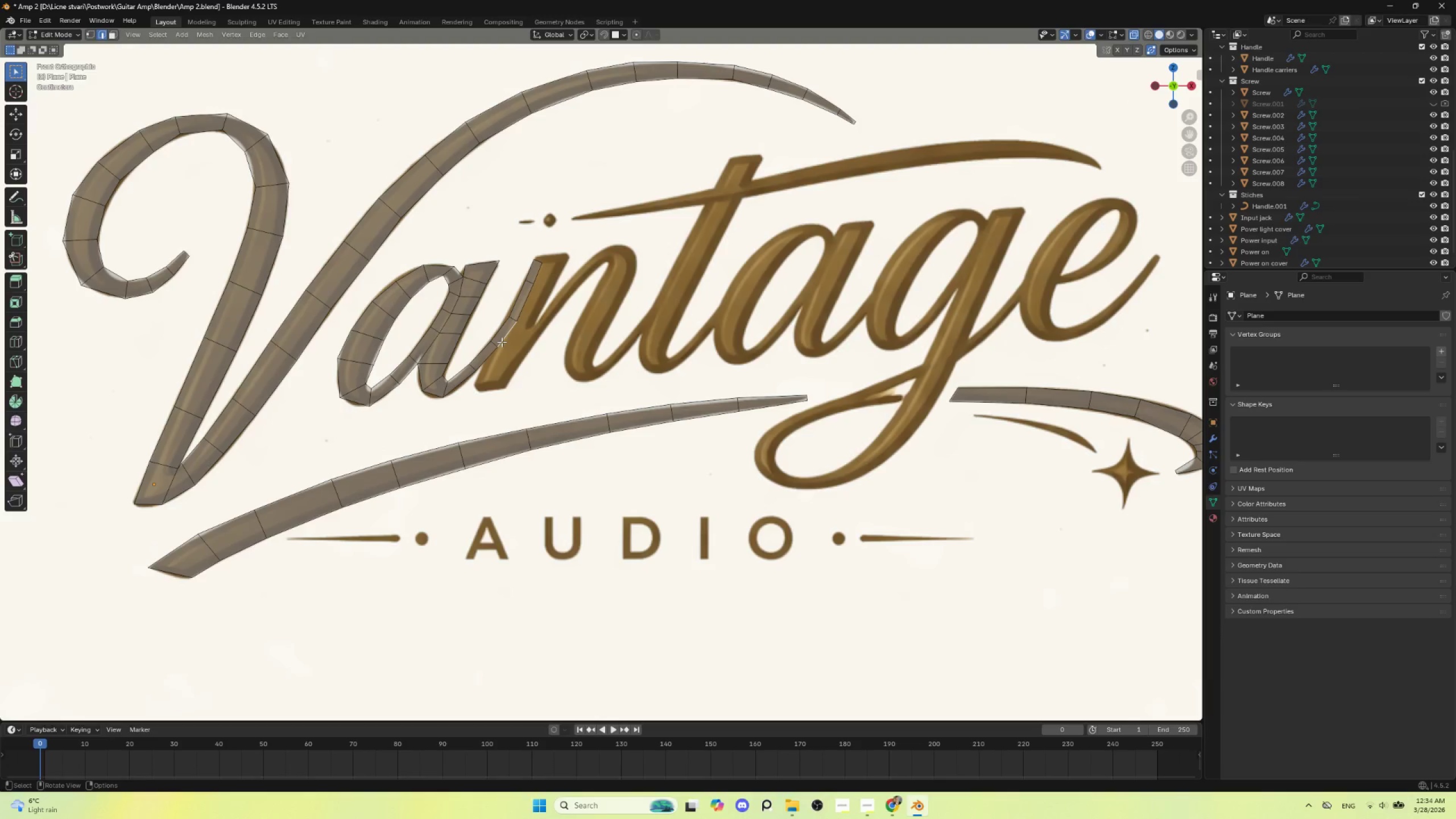 
hold_key(key=ShiftLeft, duration=1.27)
left_click([521, 311])
 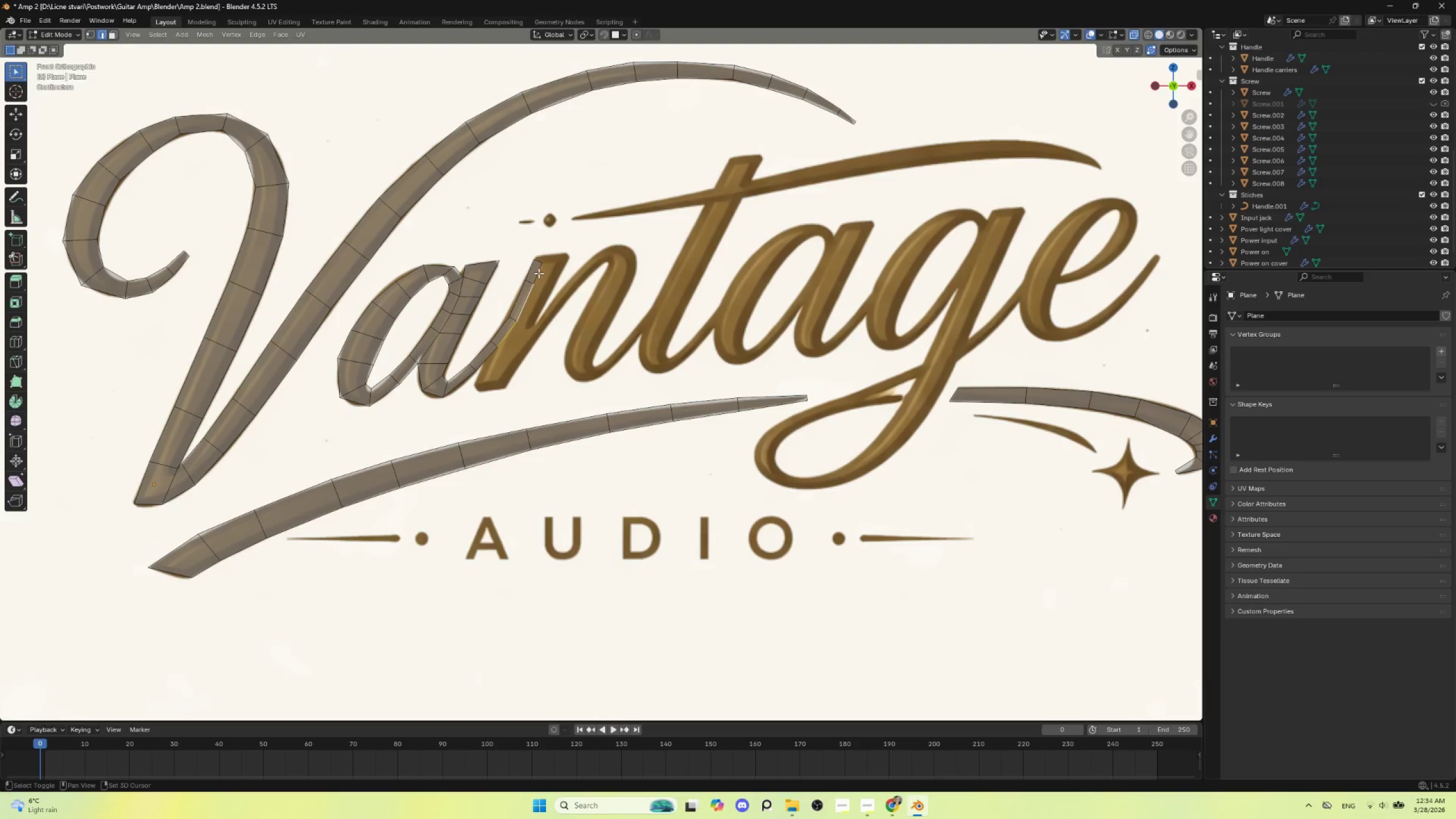 
left_click([539, 271])
 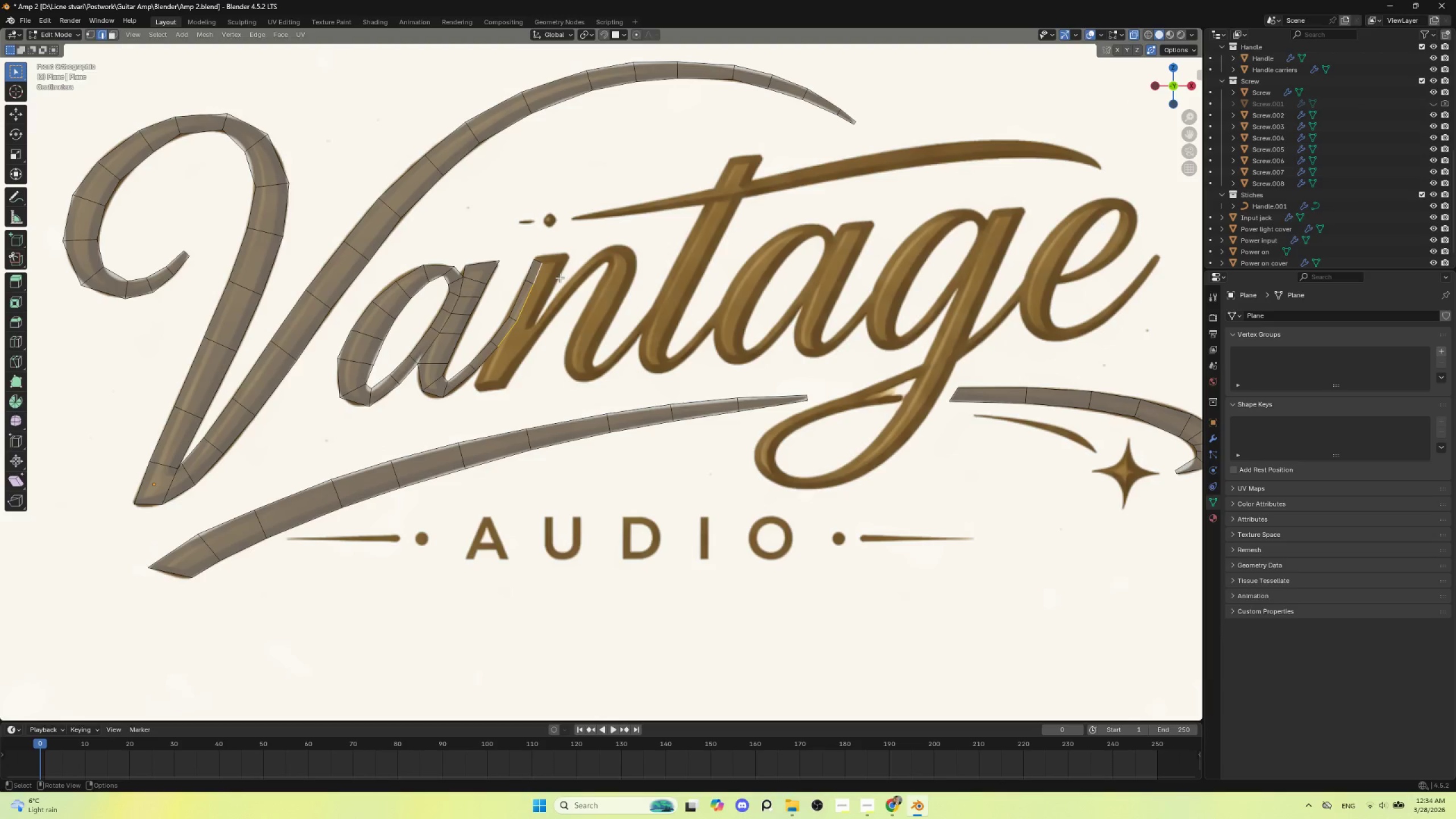 
key(E)
 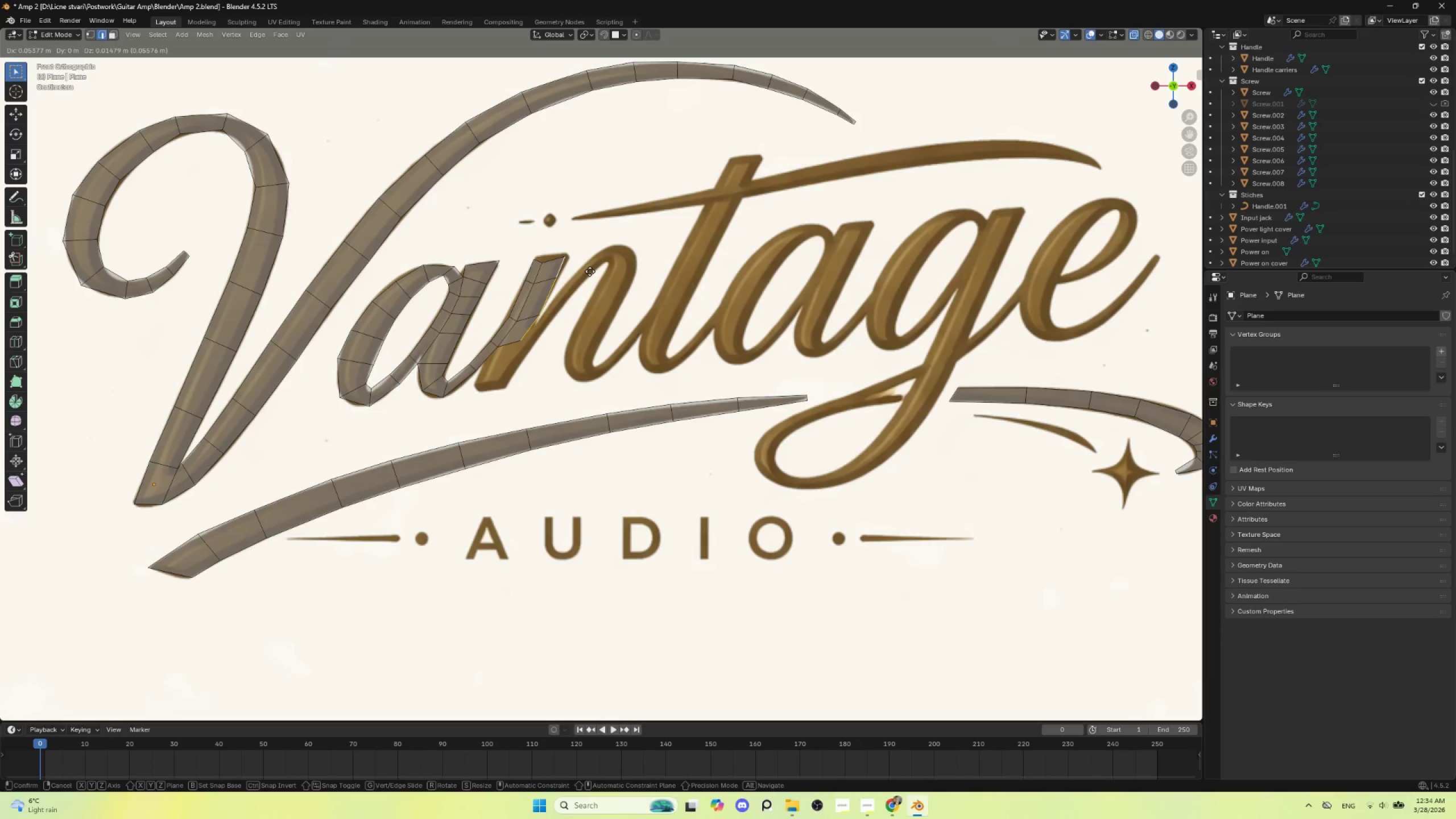 
left_click([590, 271])
 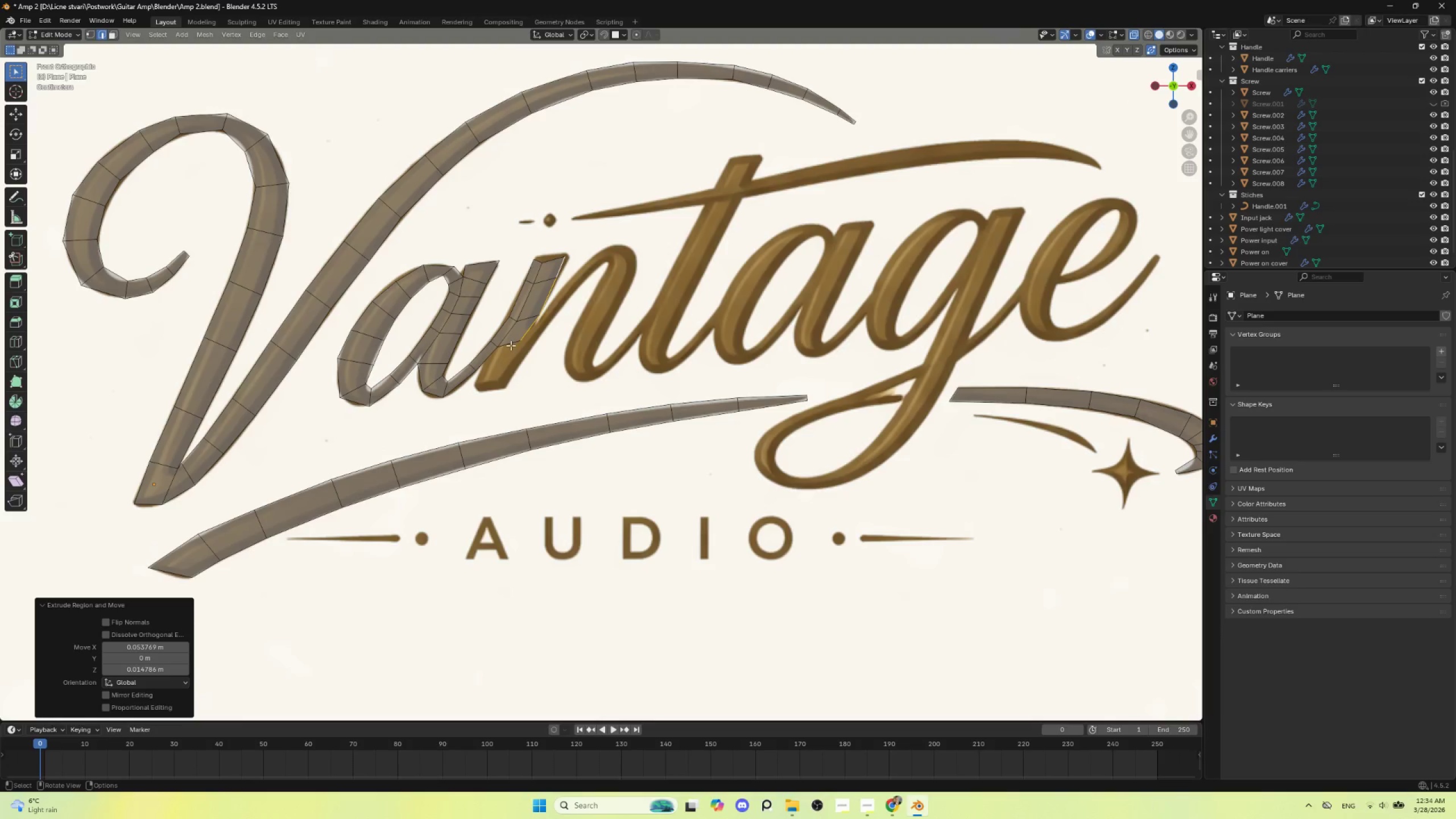 
left_click([510, 345])
 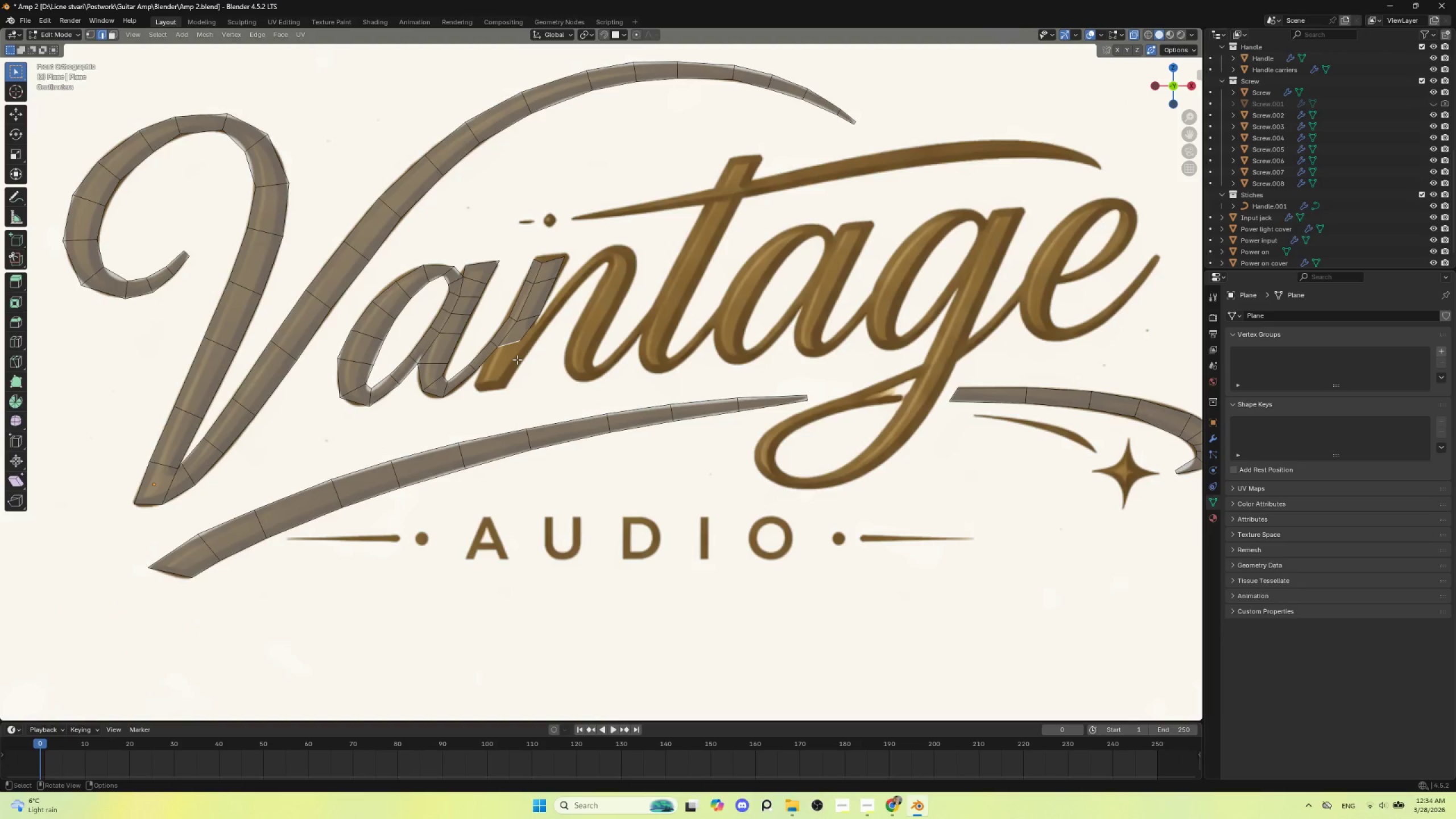 
key(E)
 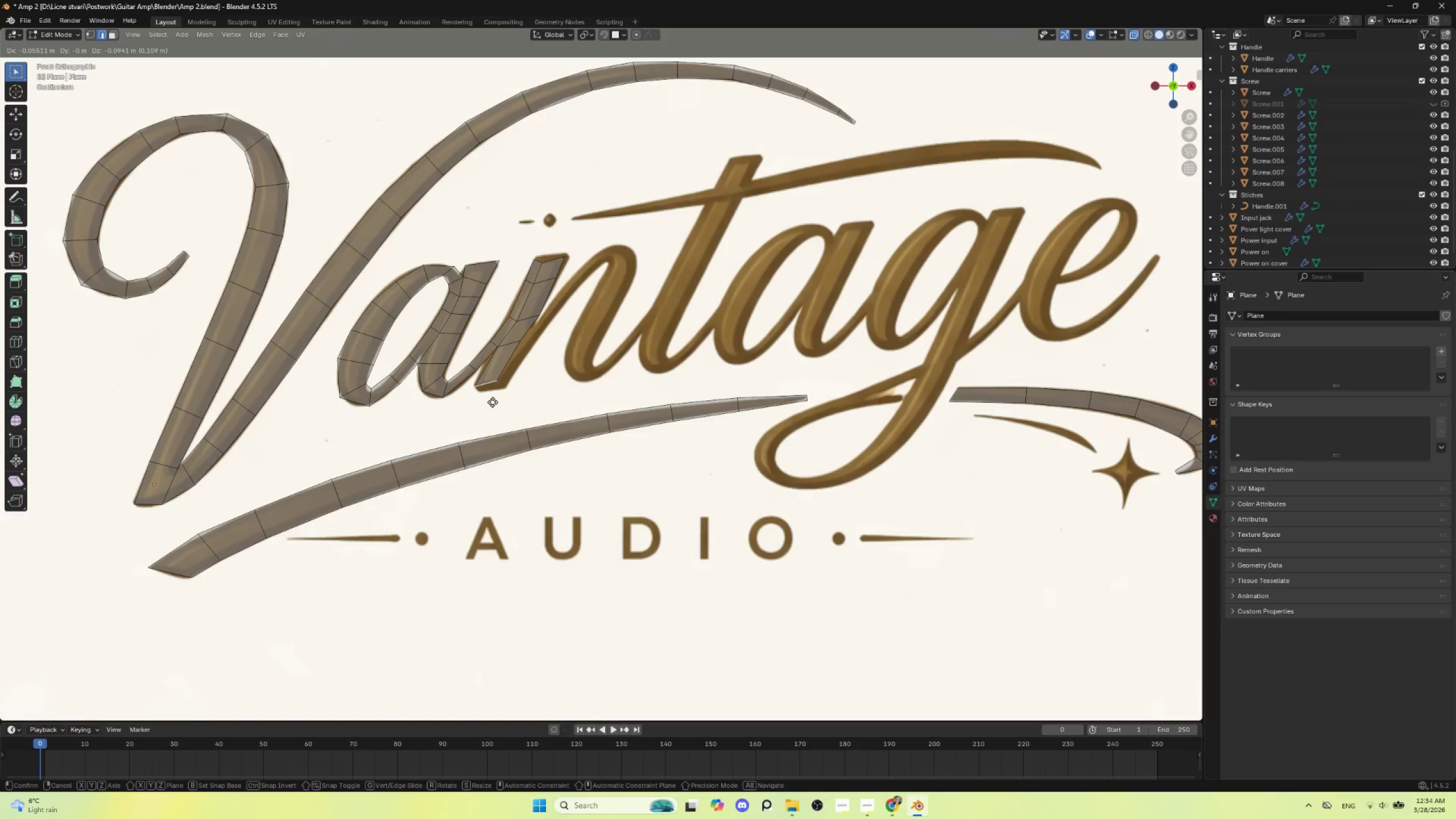 
left_click([492, 406])
 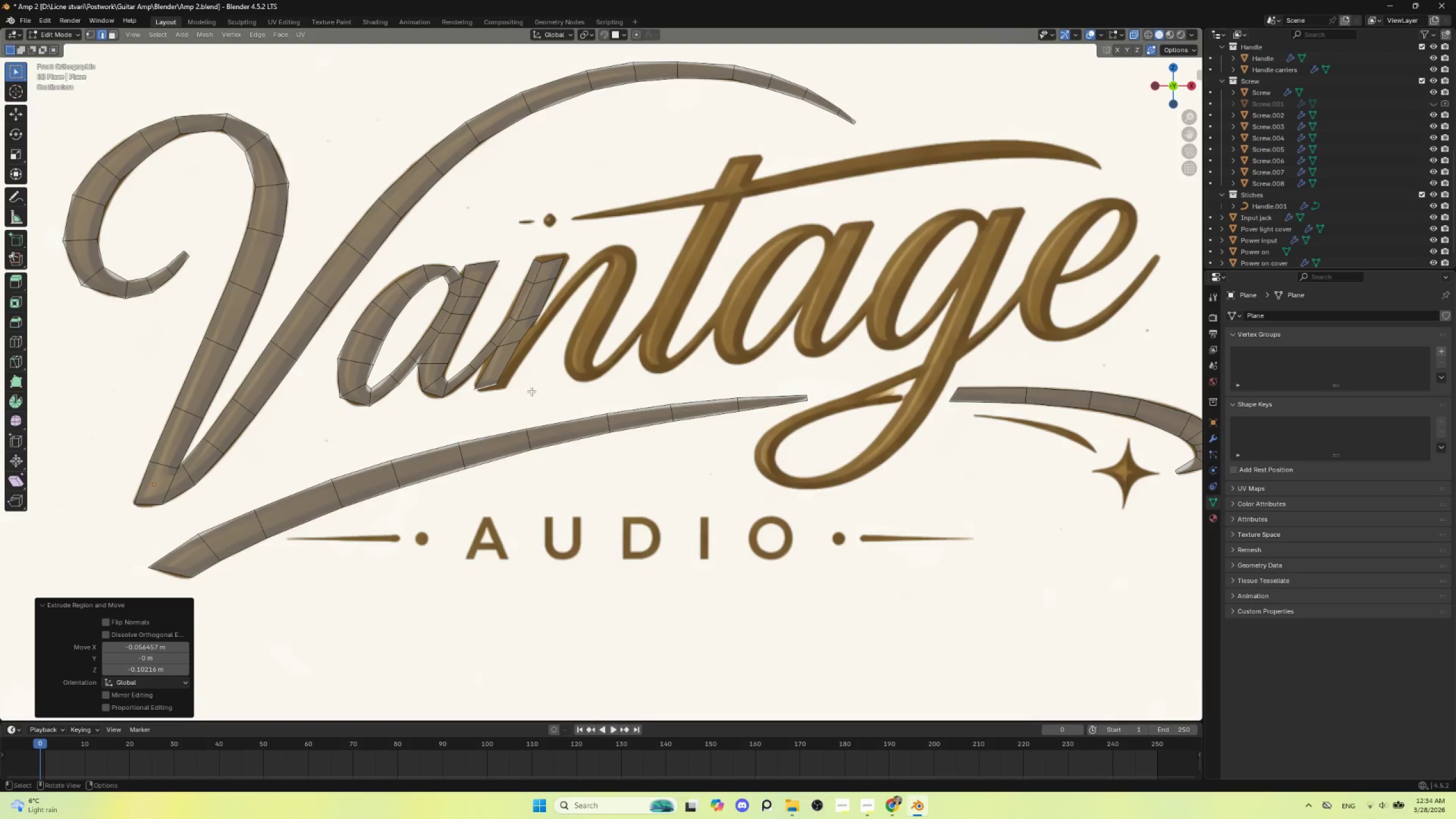 
key(R)
 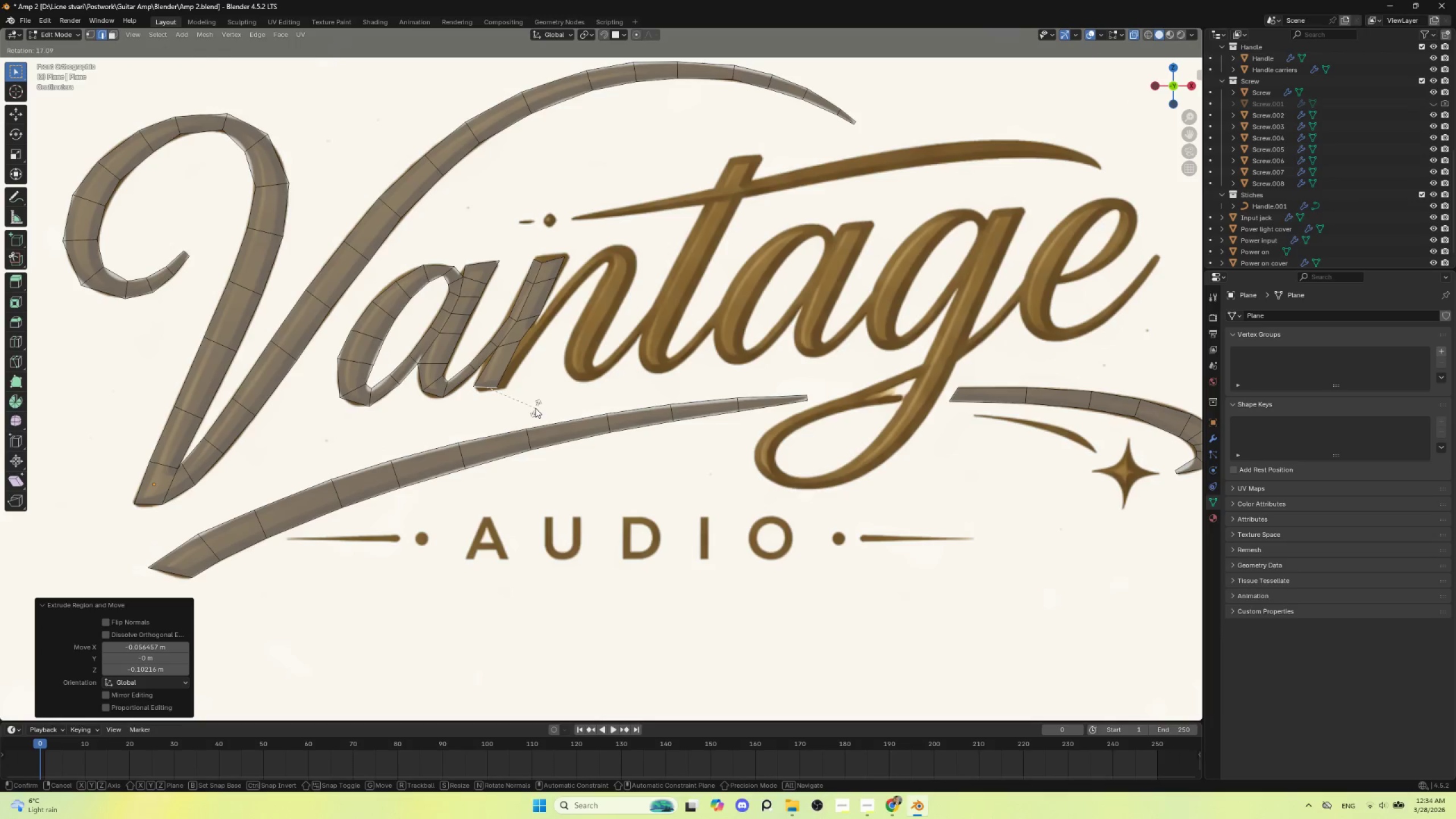 
left_click([535, 408])
 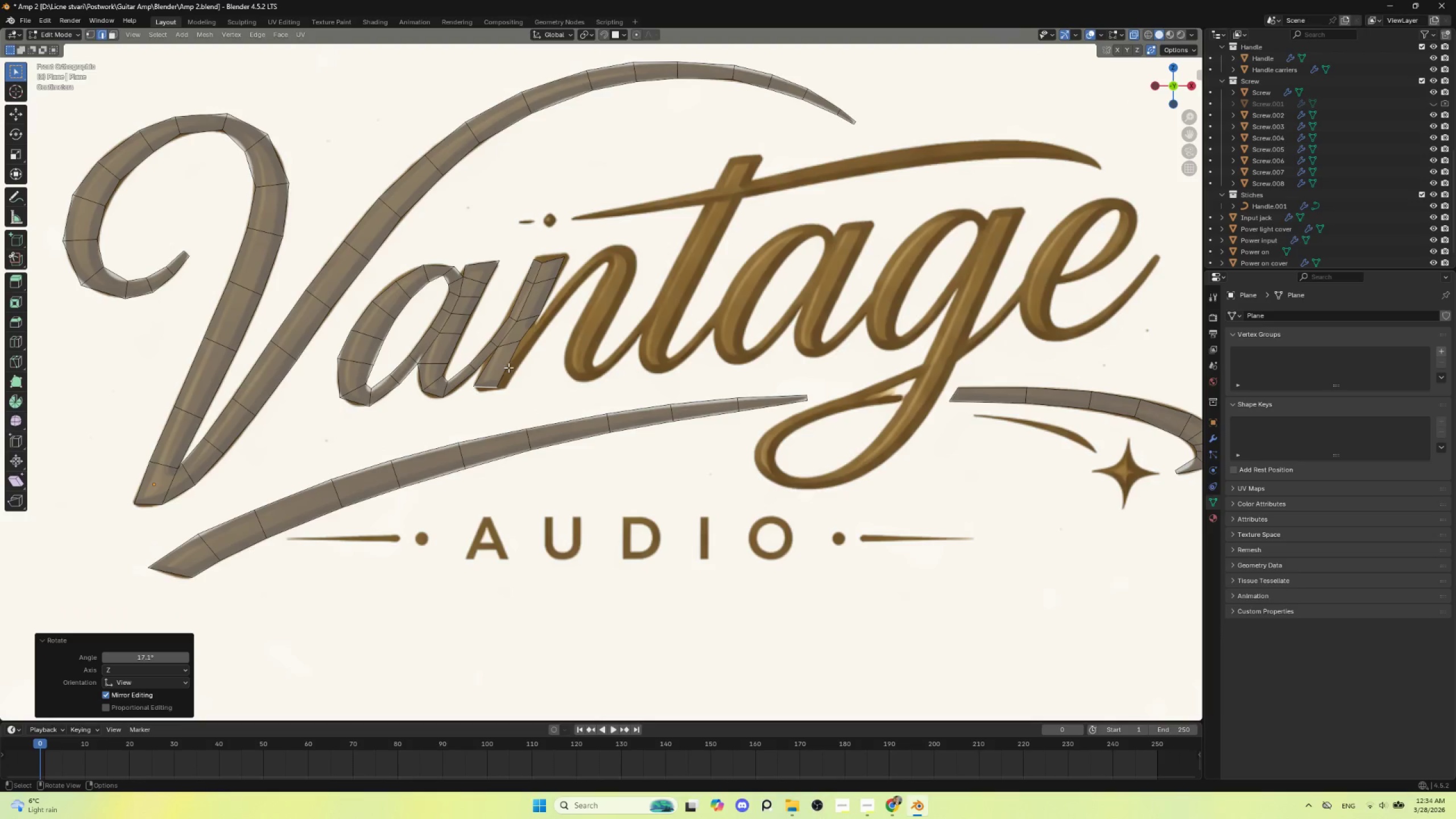 
left_click([508, 367])
 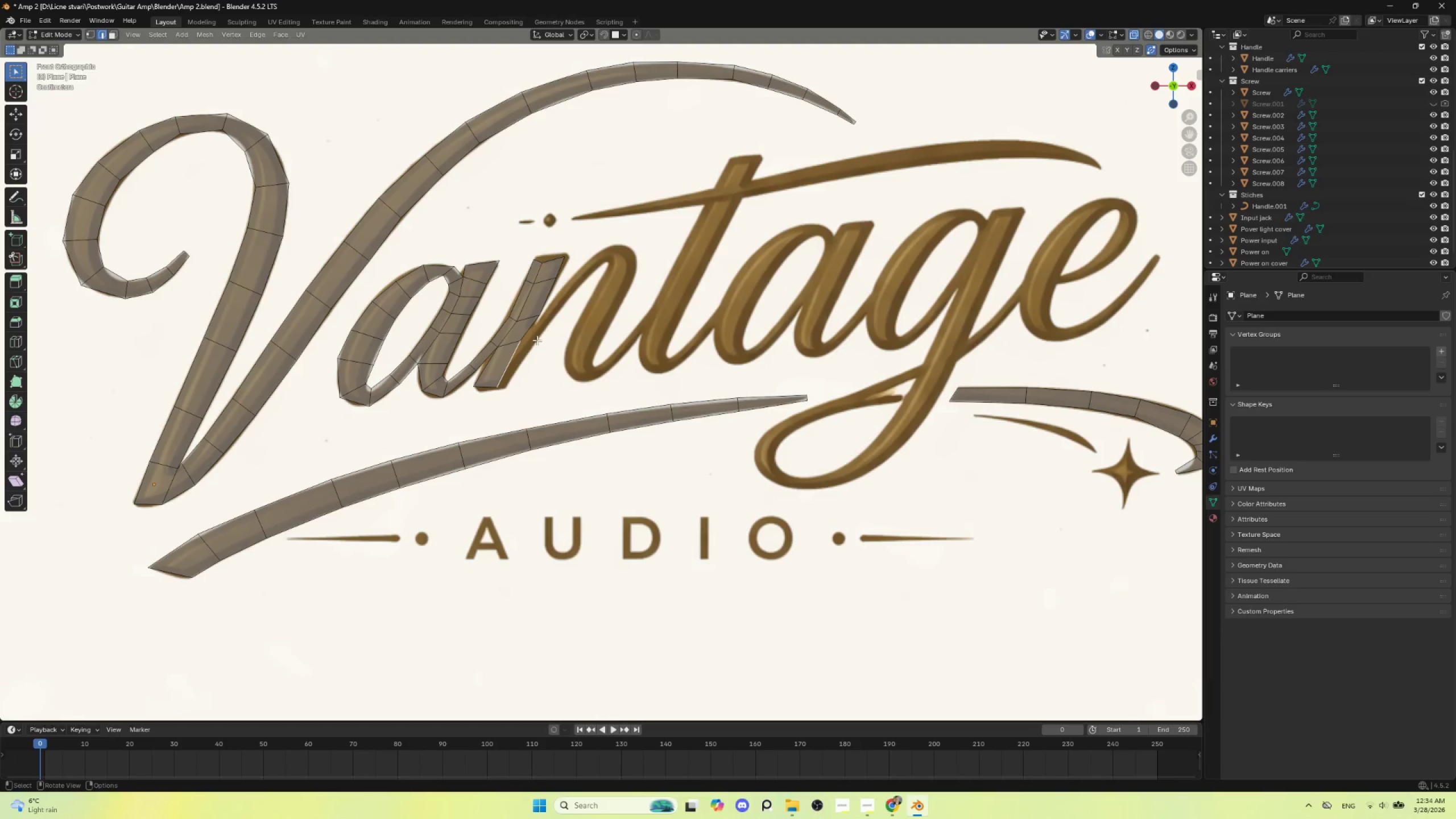 
key(E)
 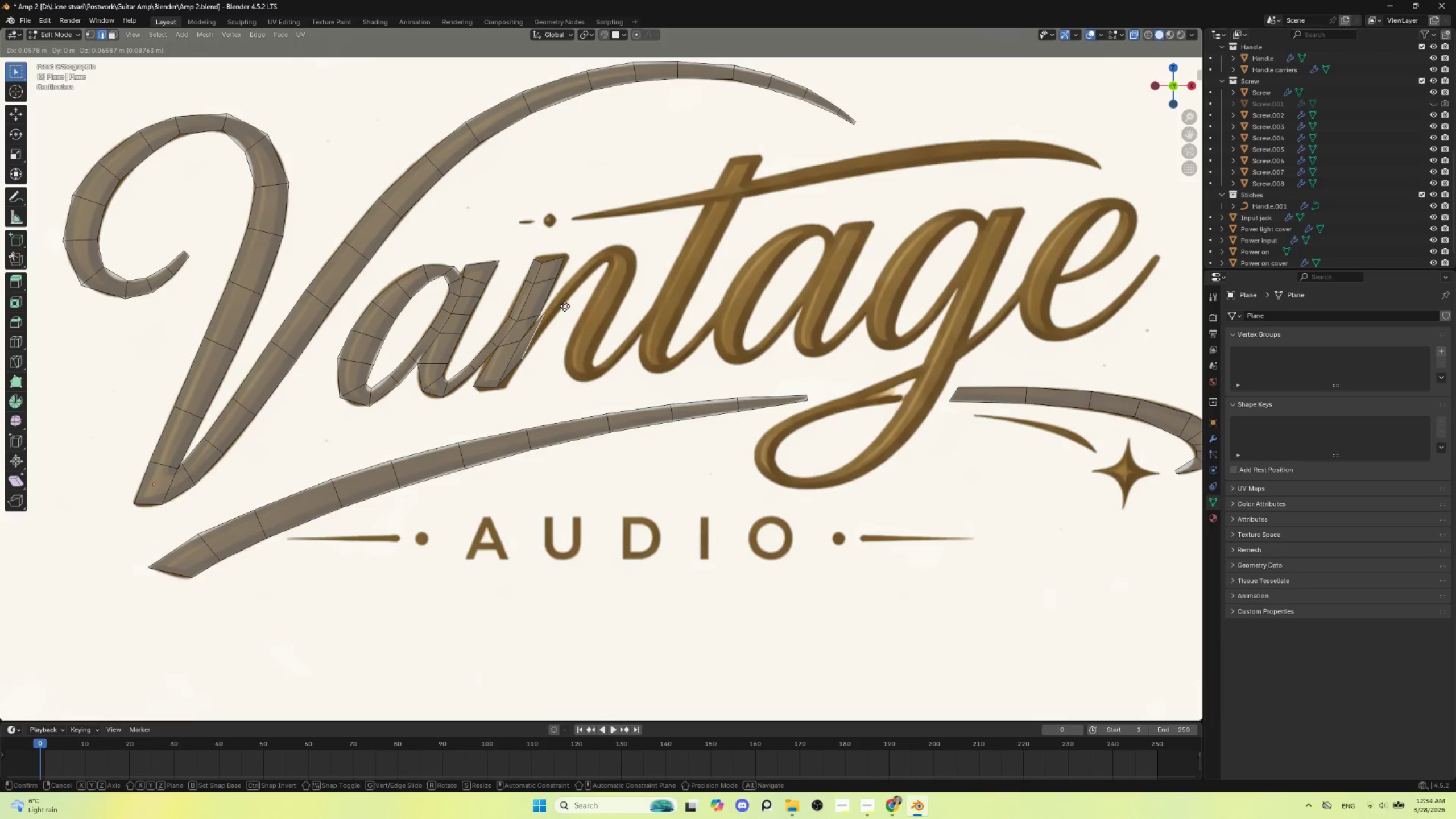 
left_click([565, 306])
 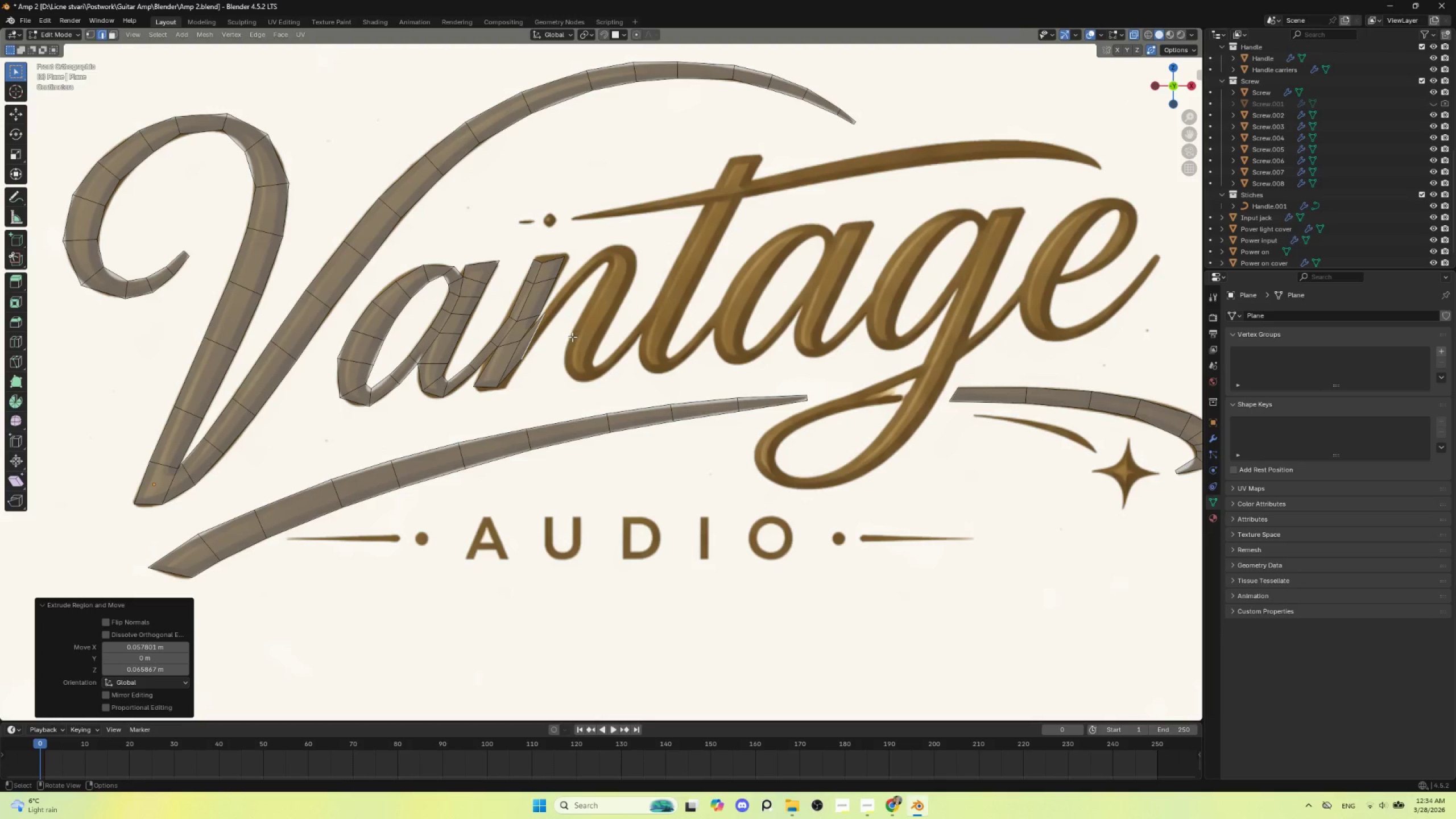 
key(R)
 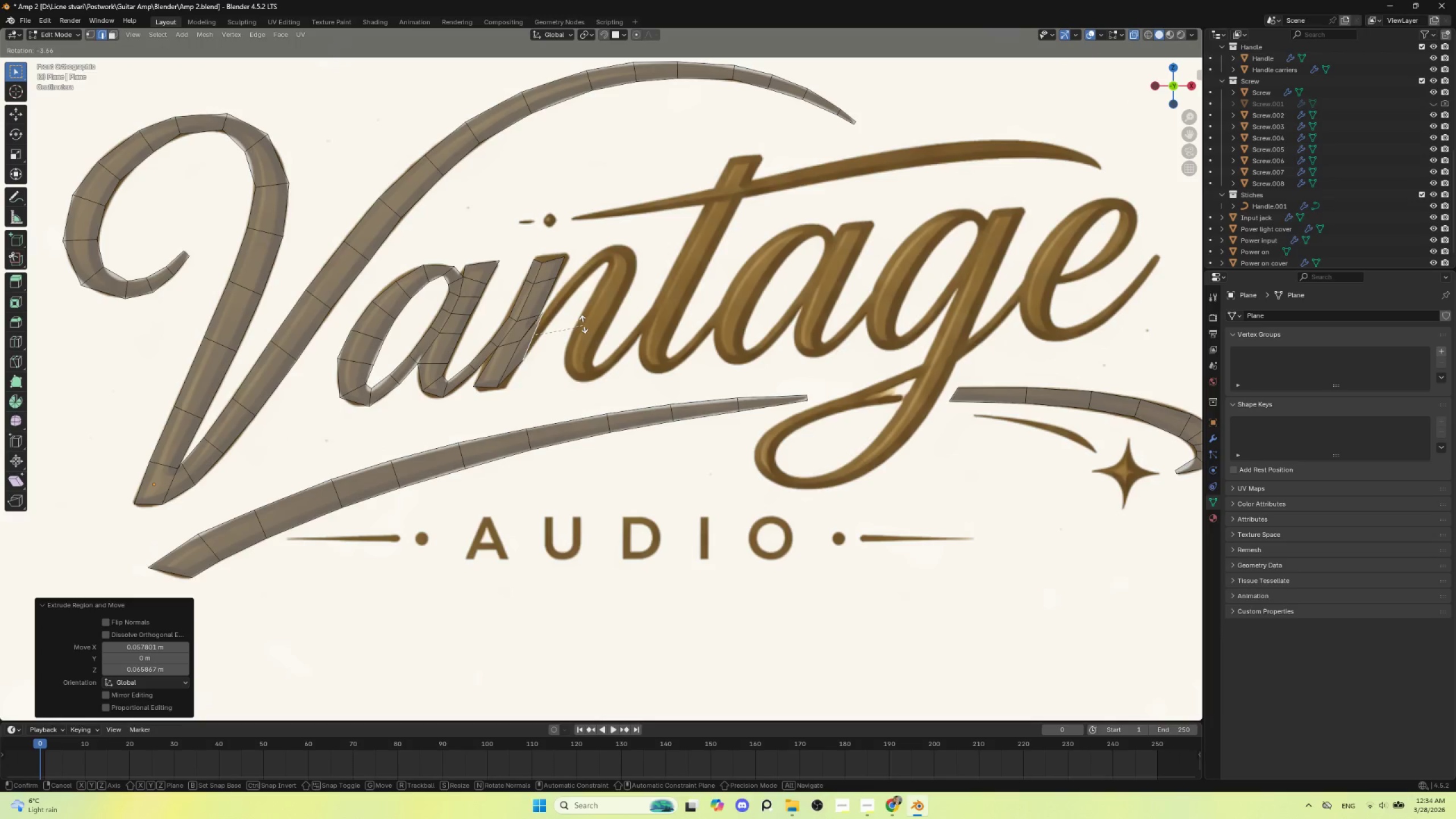 
left_click([579, 287])
 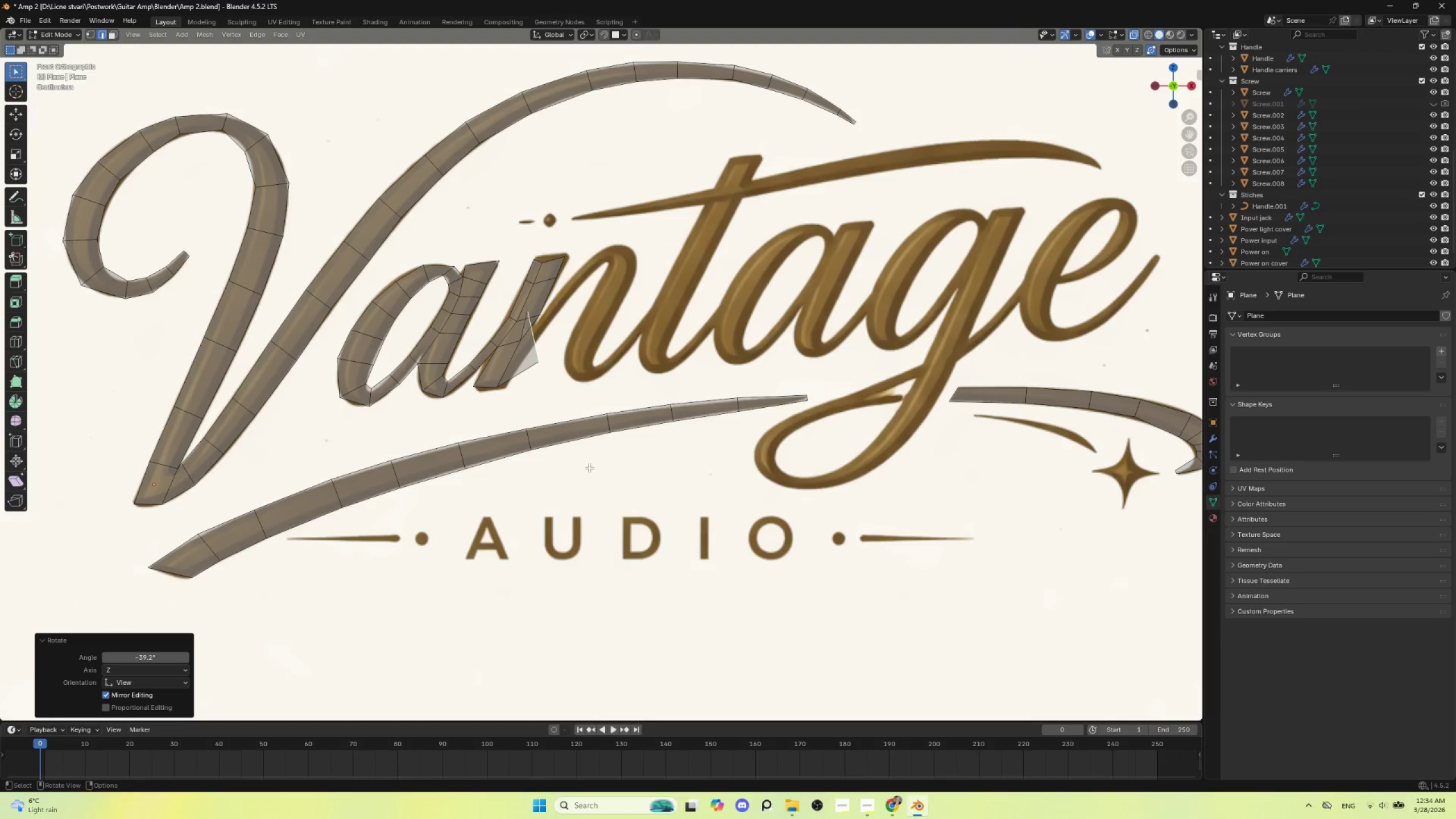 
key(S)
 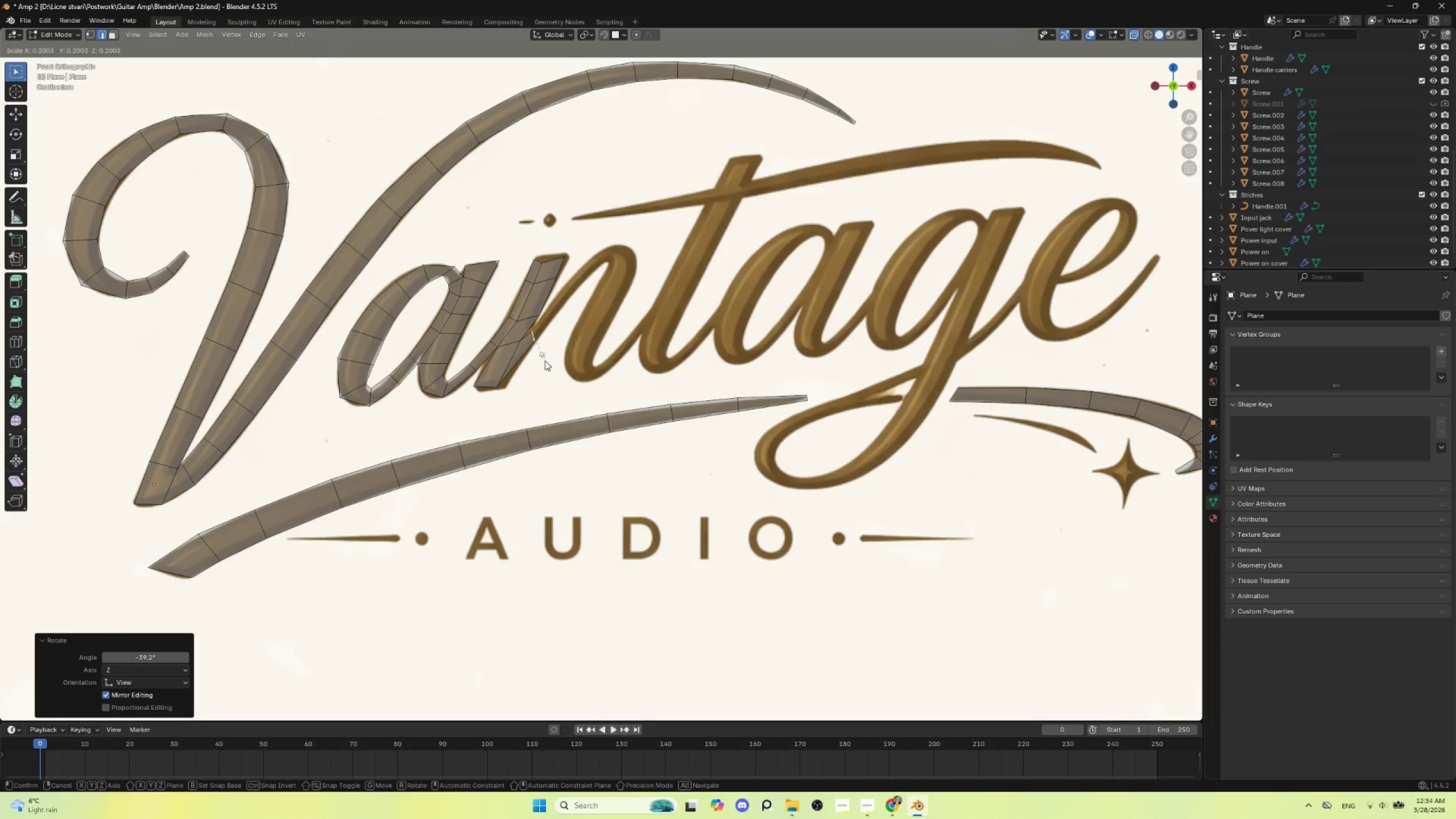 
left_click([545, 361])
 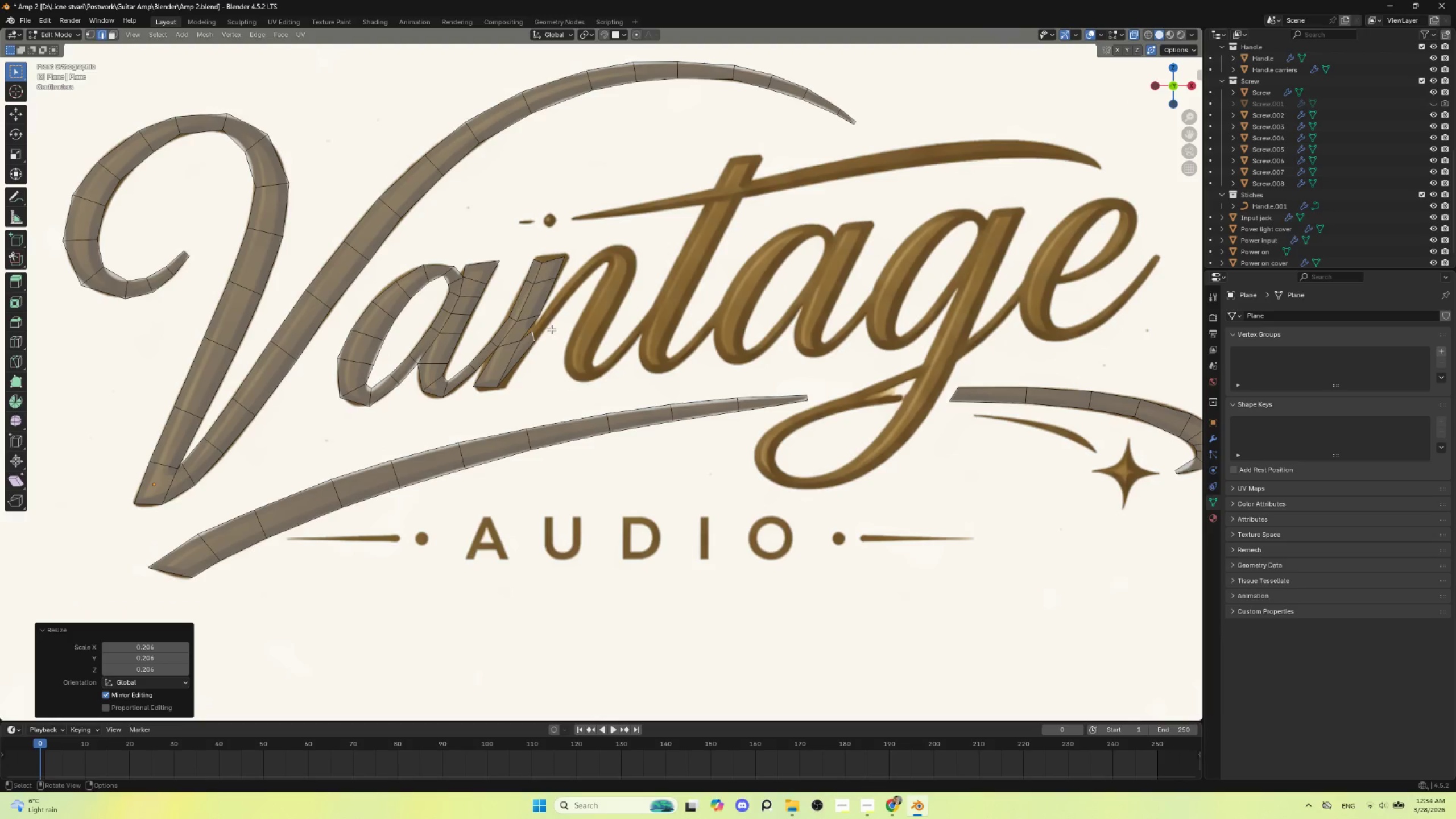 
hold_key(key=ControlLeft, duration=1.51)
right_click([552, 317])
 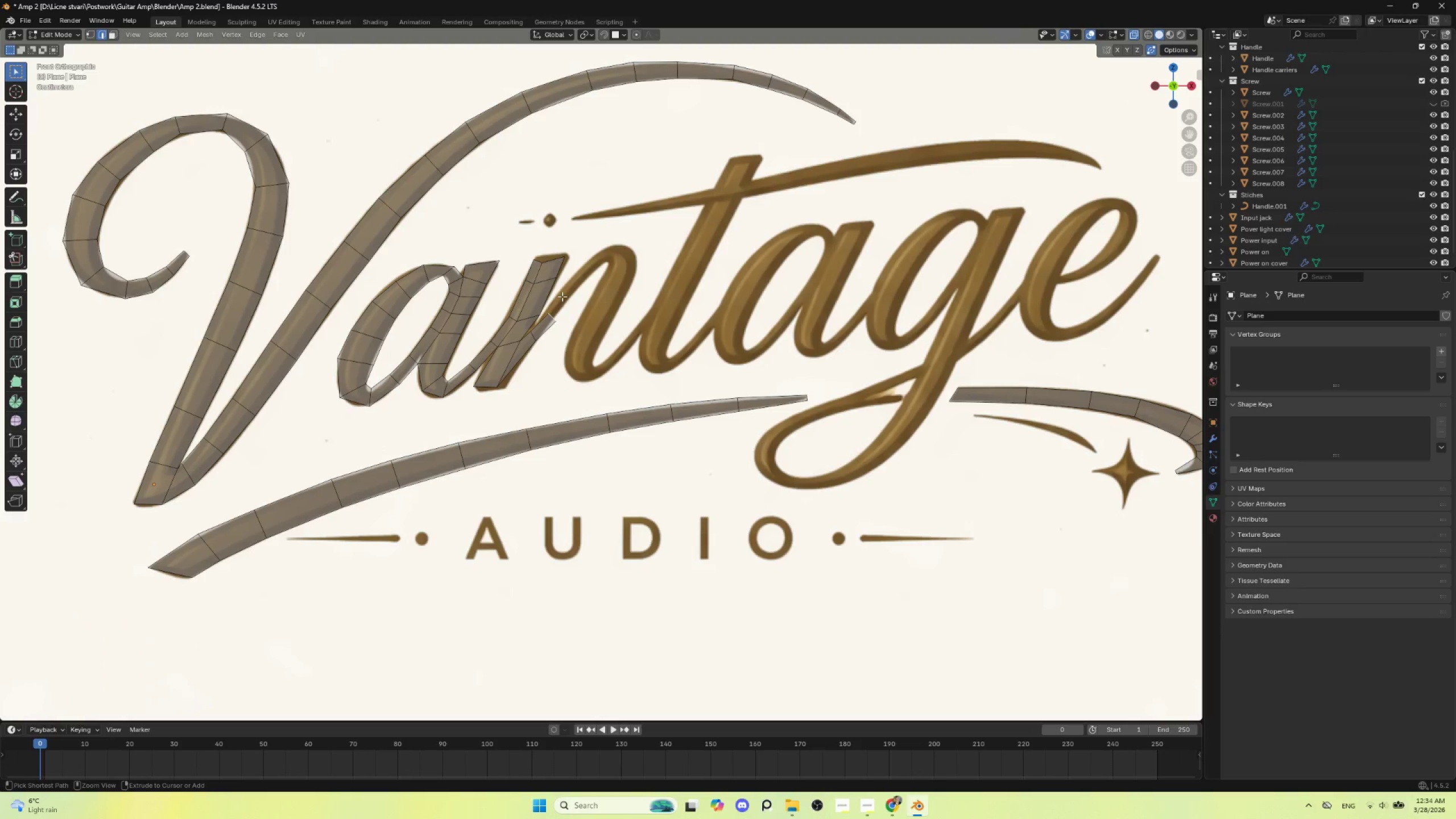 
key(Control+ControlLeft)
 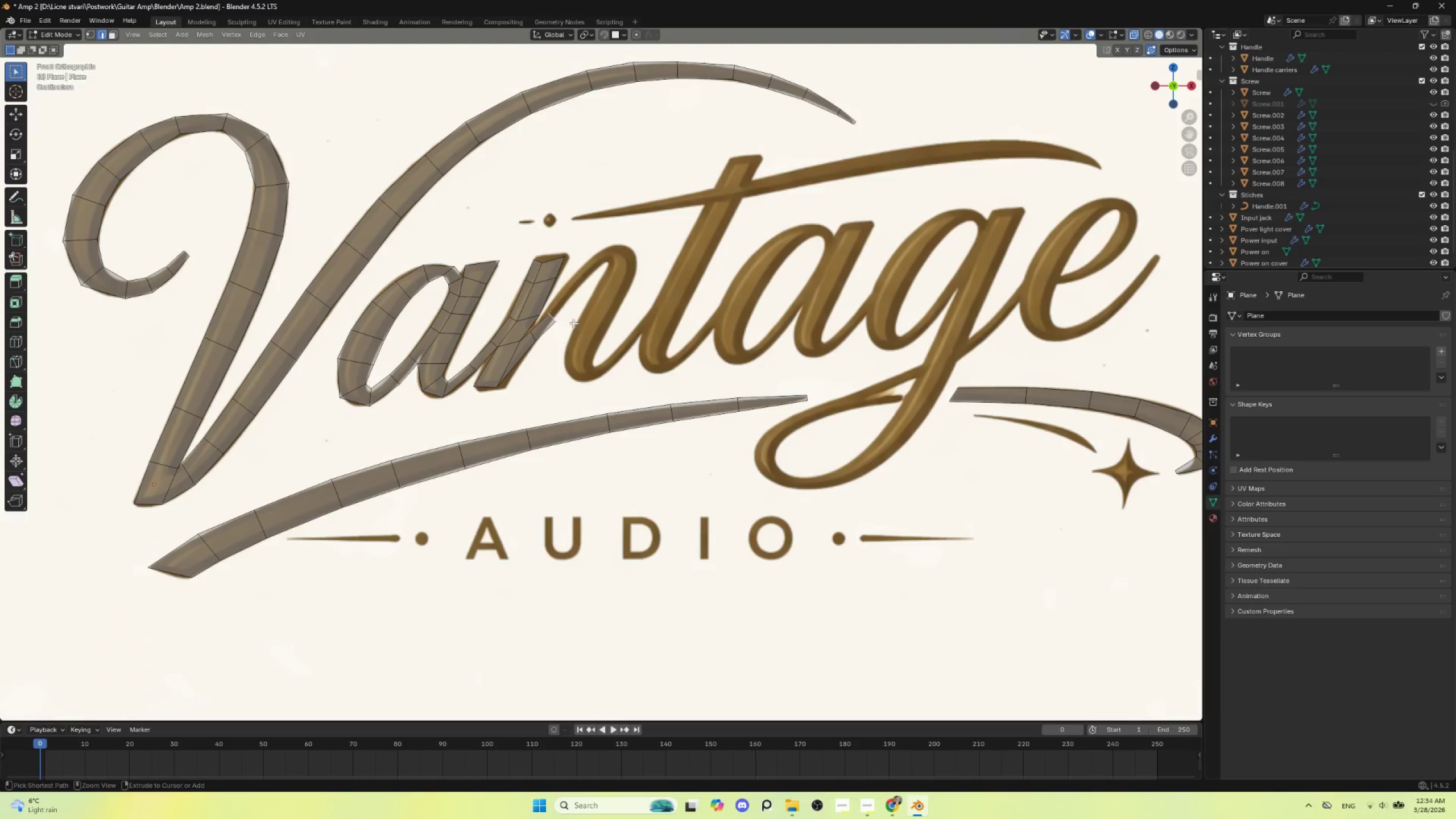 
key(Control+ControlLeft)
 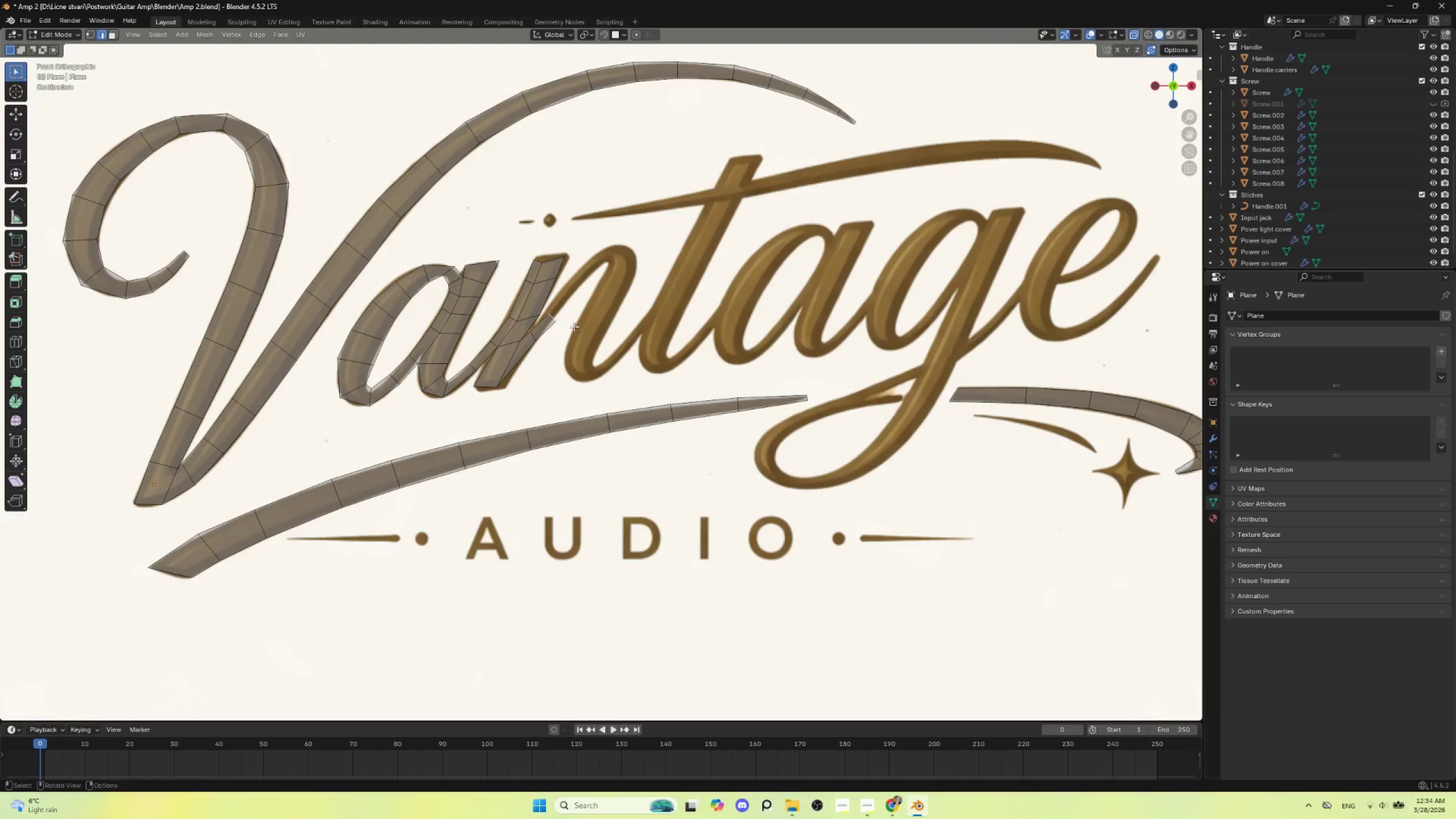 
key(Control+ControlLeft)
 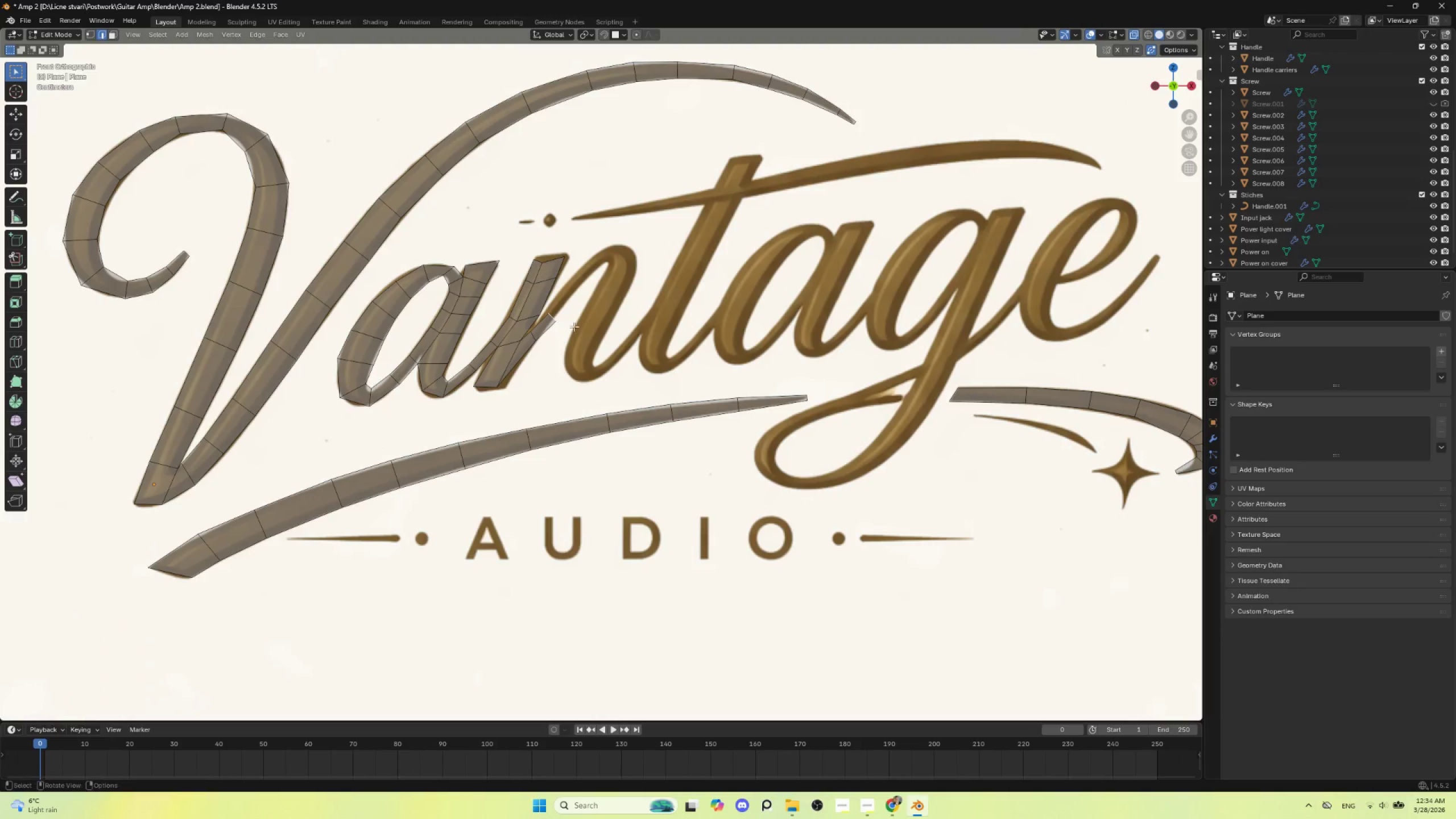 
key(Control+ControlLeft)
 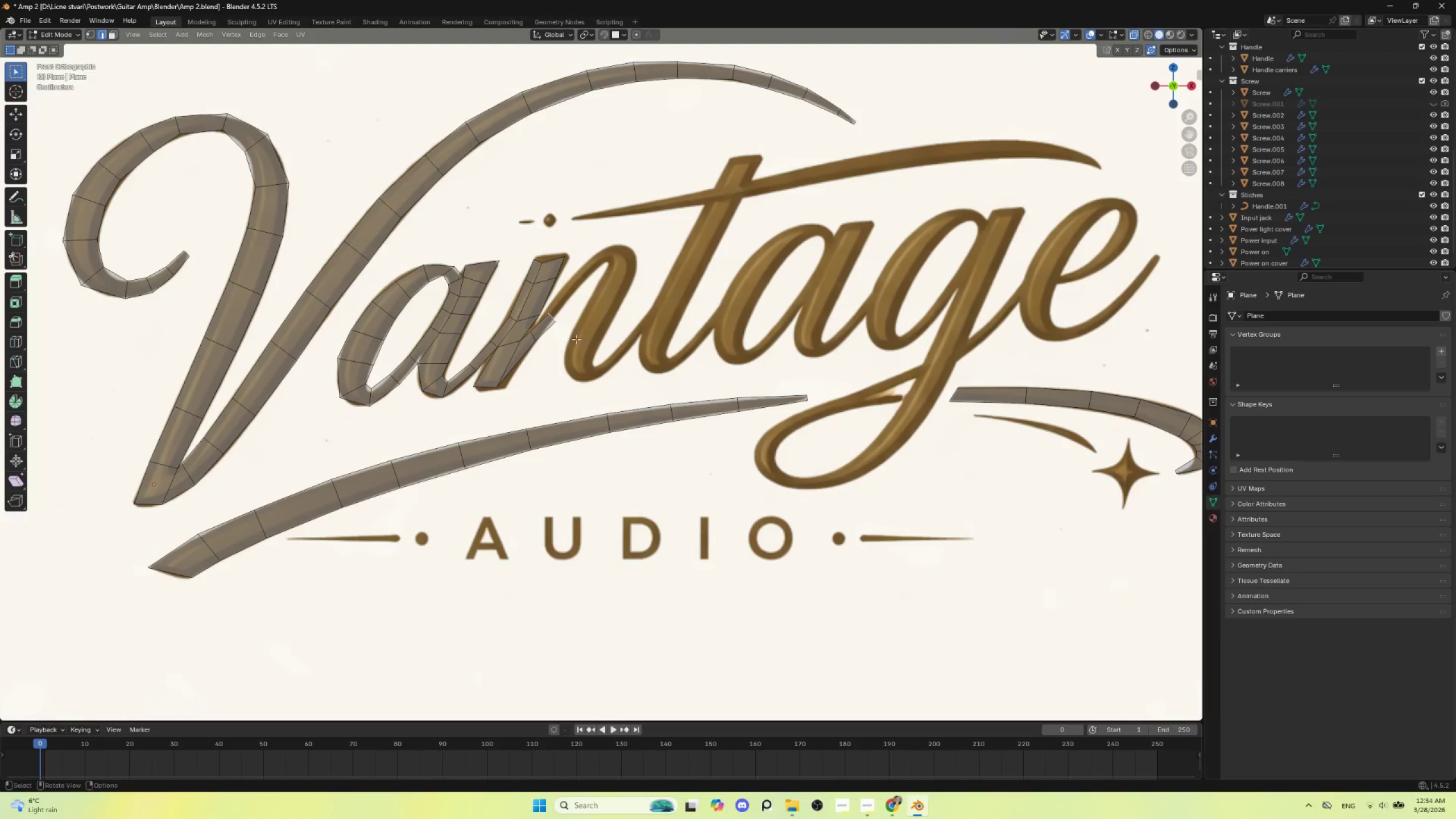 
key(Control+ControlLeft)
 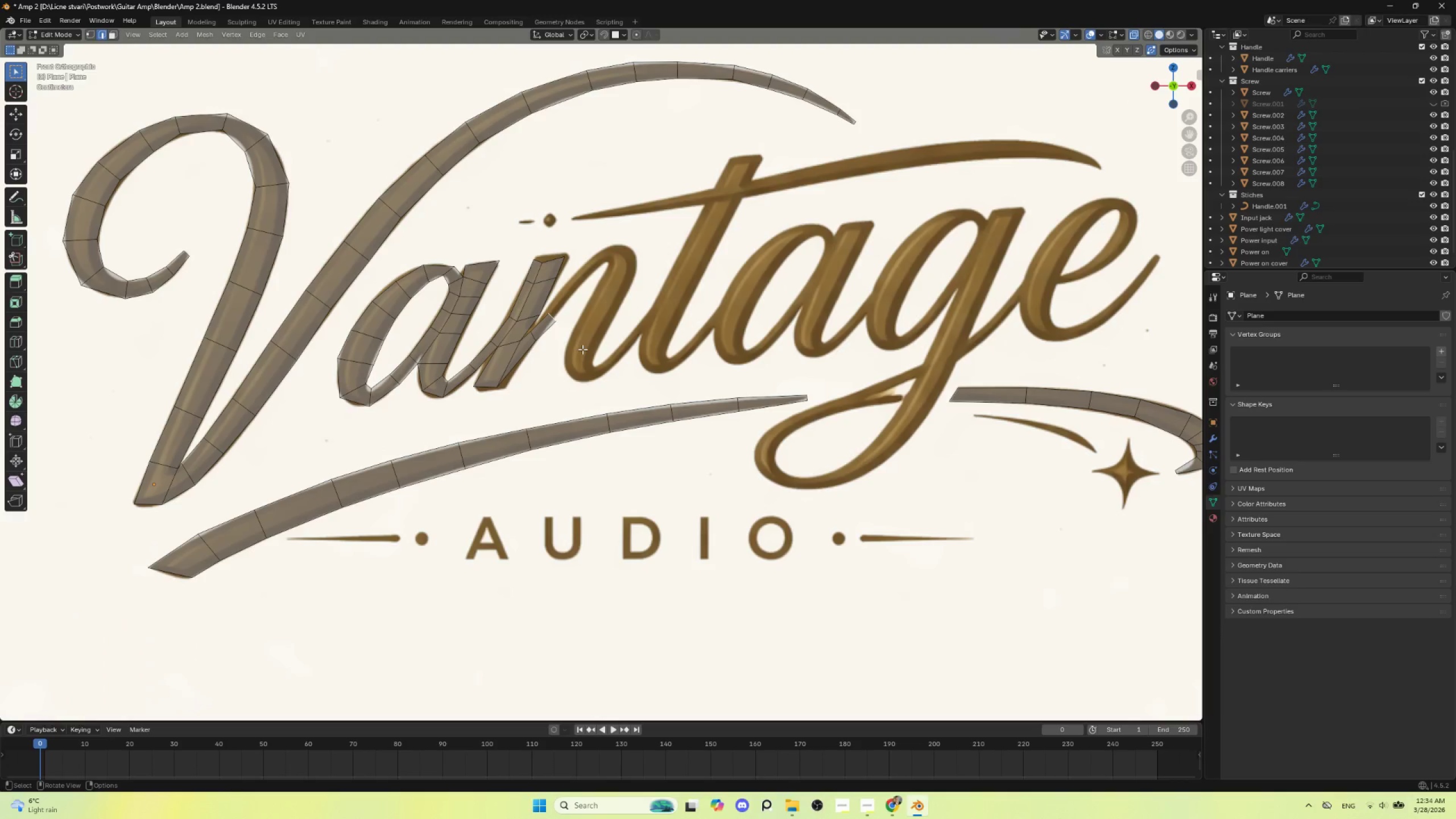 
key(G)
 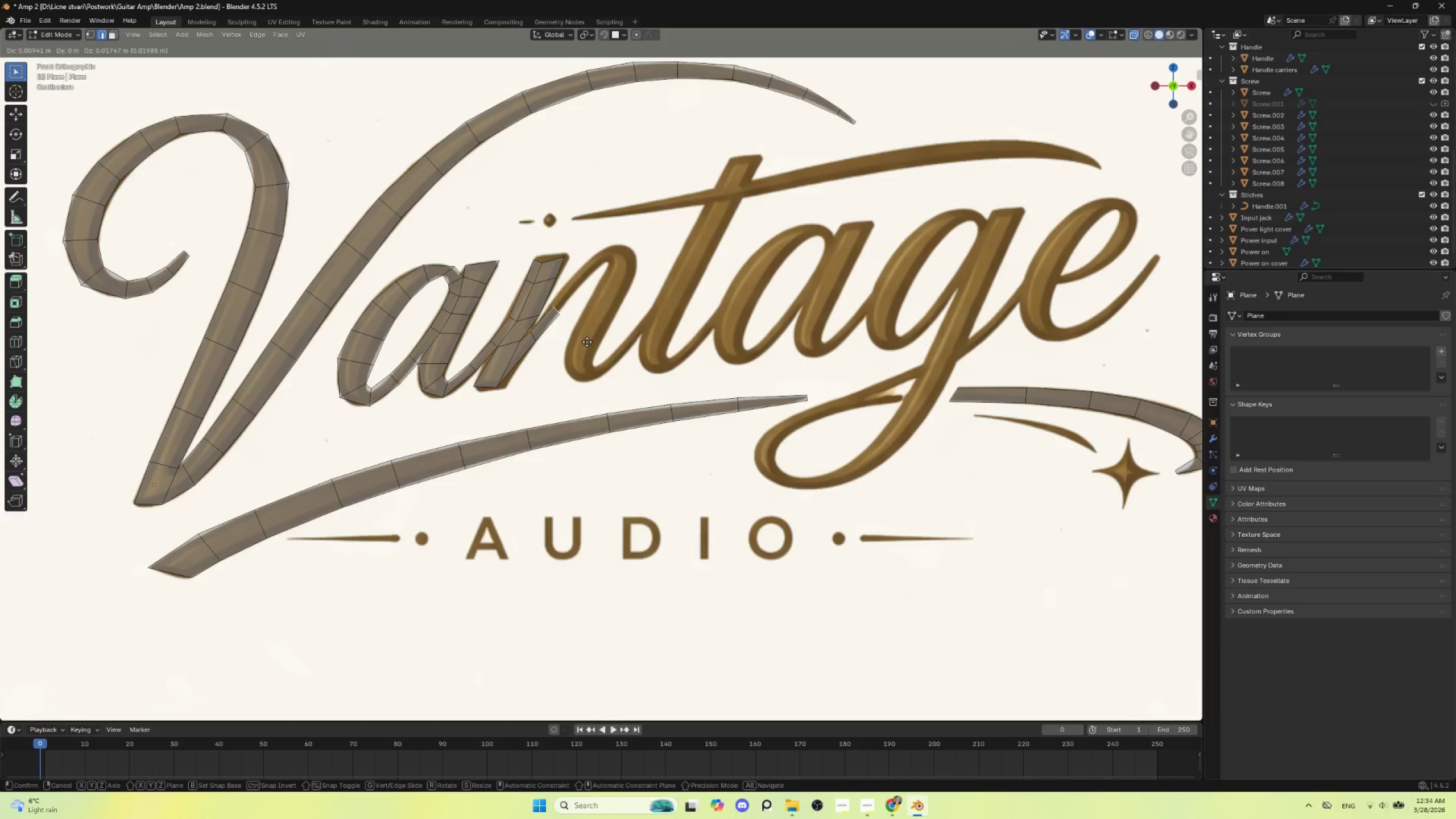 
left_click([587, 341])
 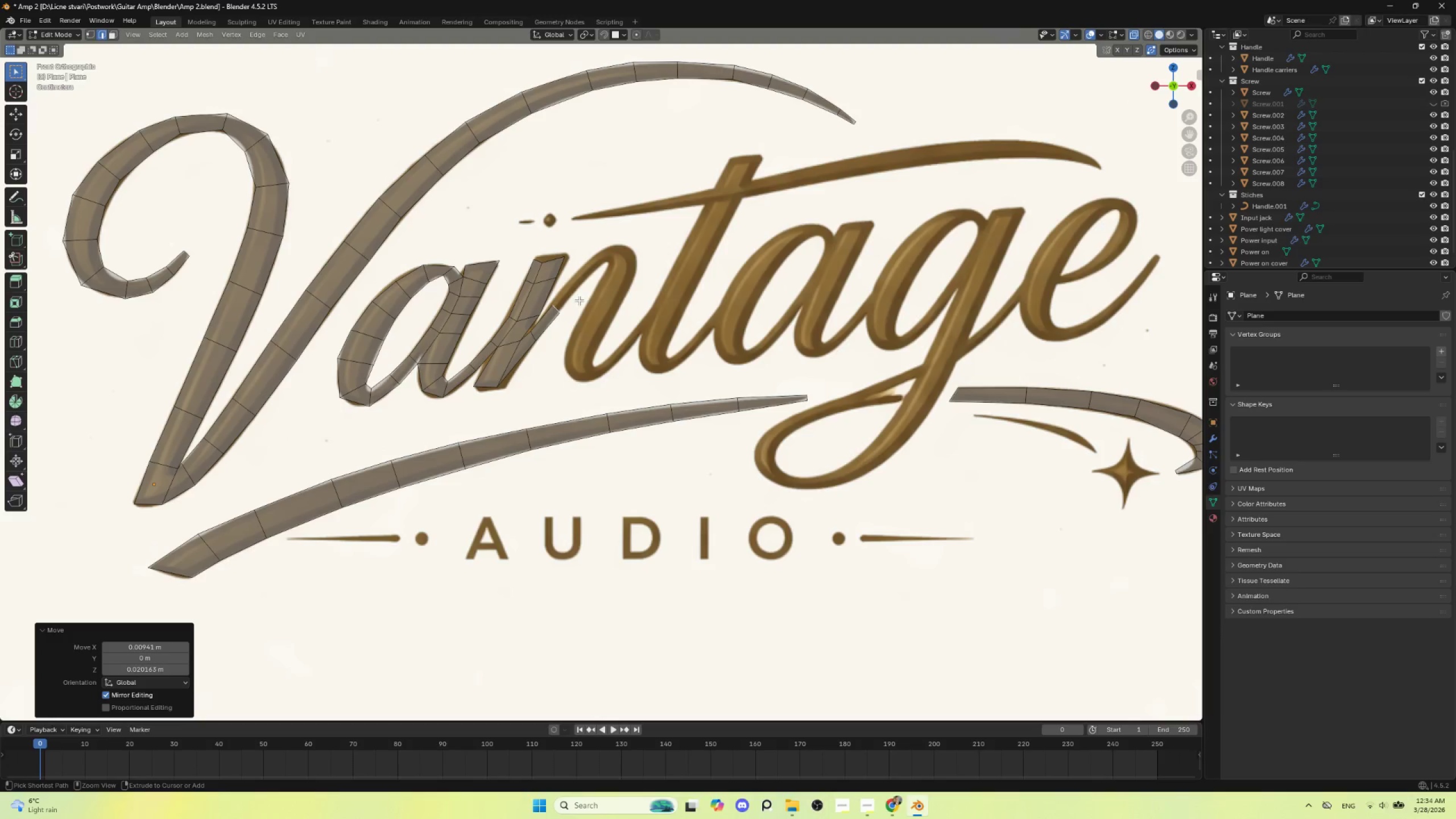 
hold_key(key=ControlLeft, duration=1.53)
right_click([573, 284])
 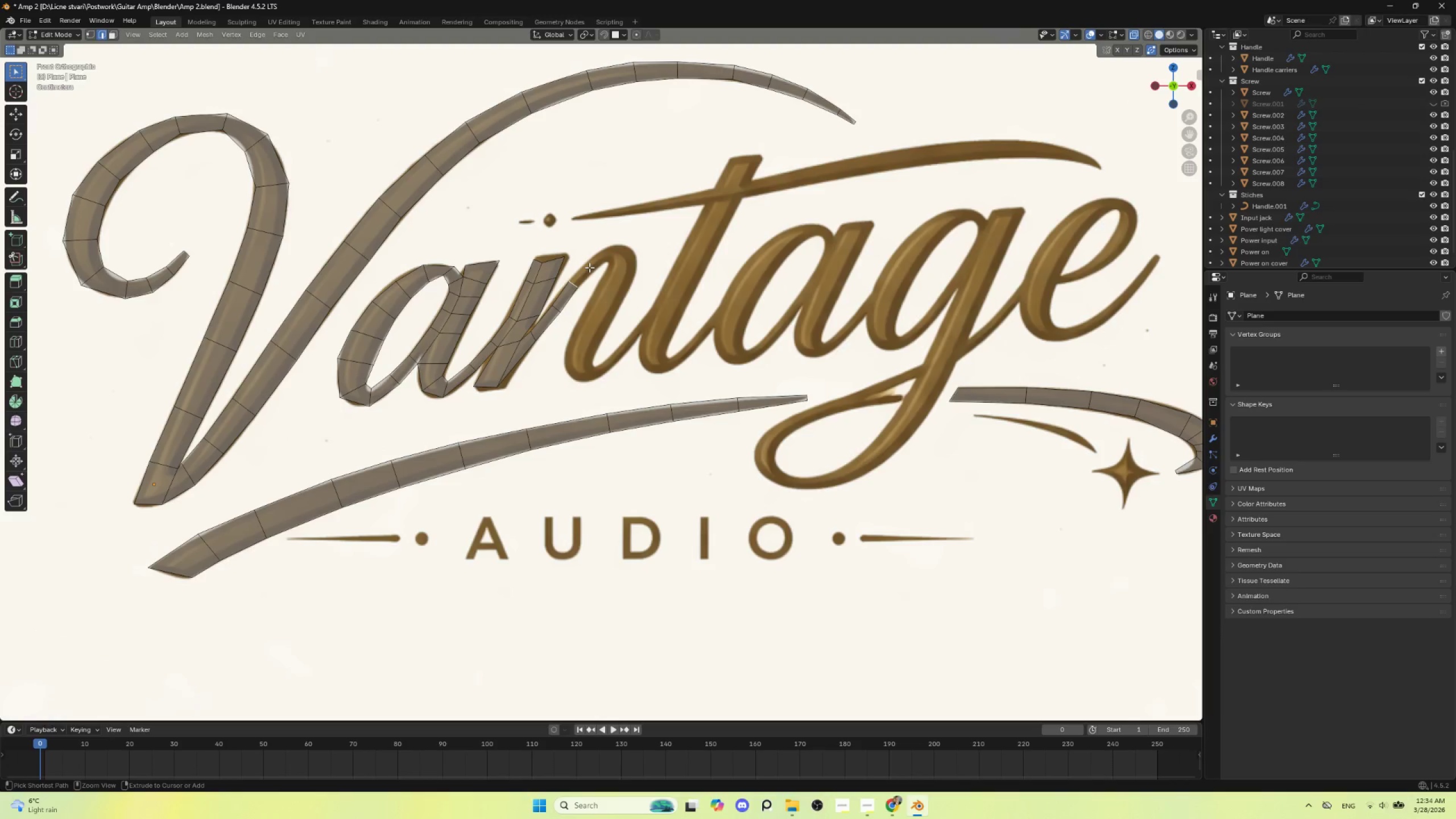 
right_click([589, 267])
 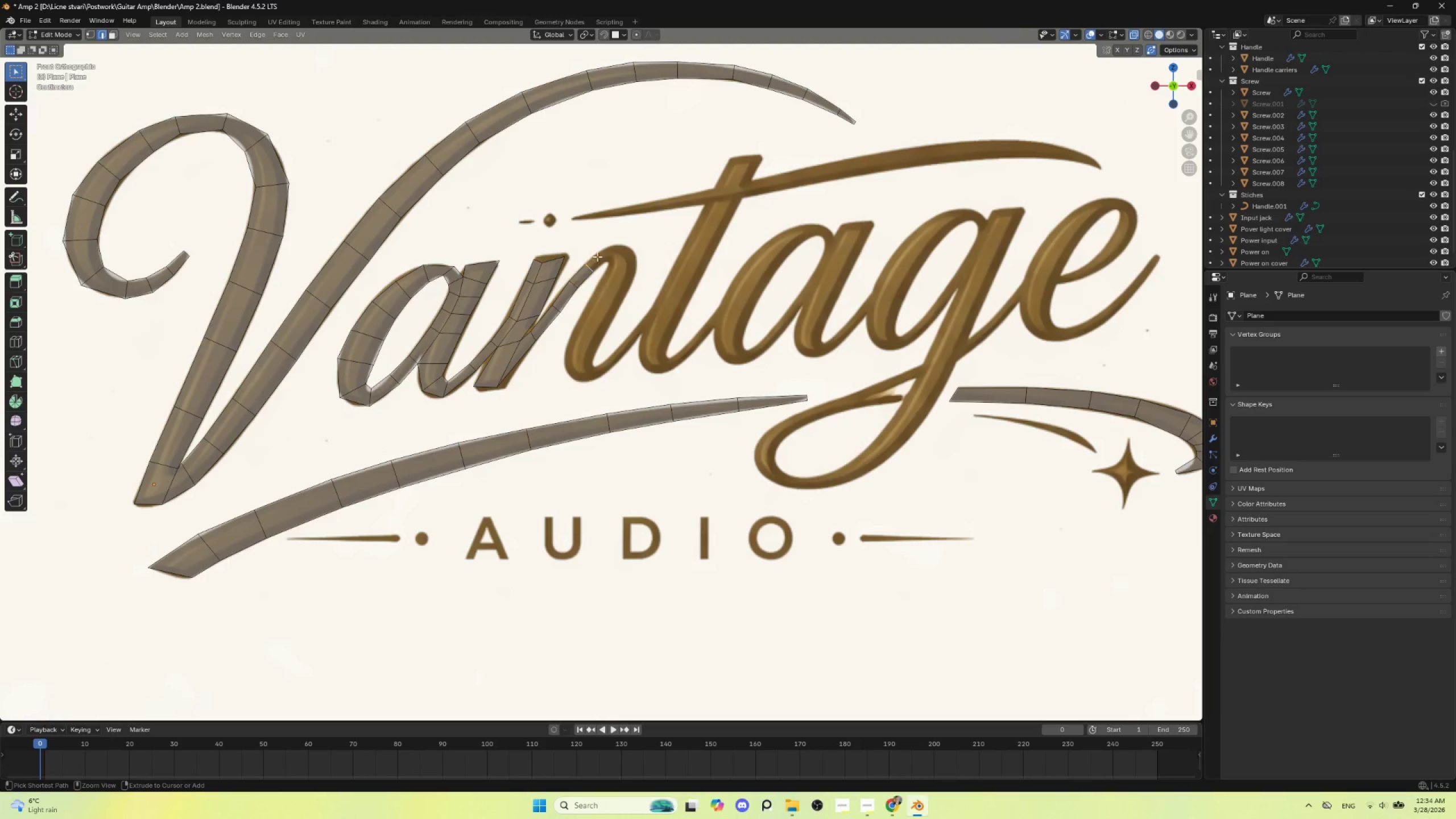 
hold_key(key=ControlLeft, duration=1.52)
right_click([608, 253])
 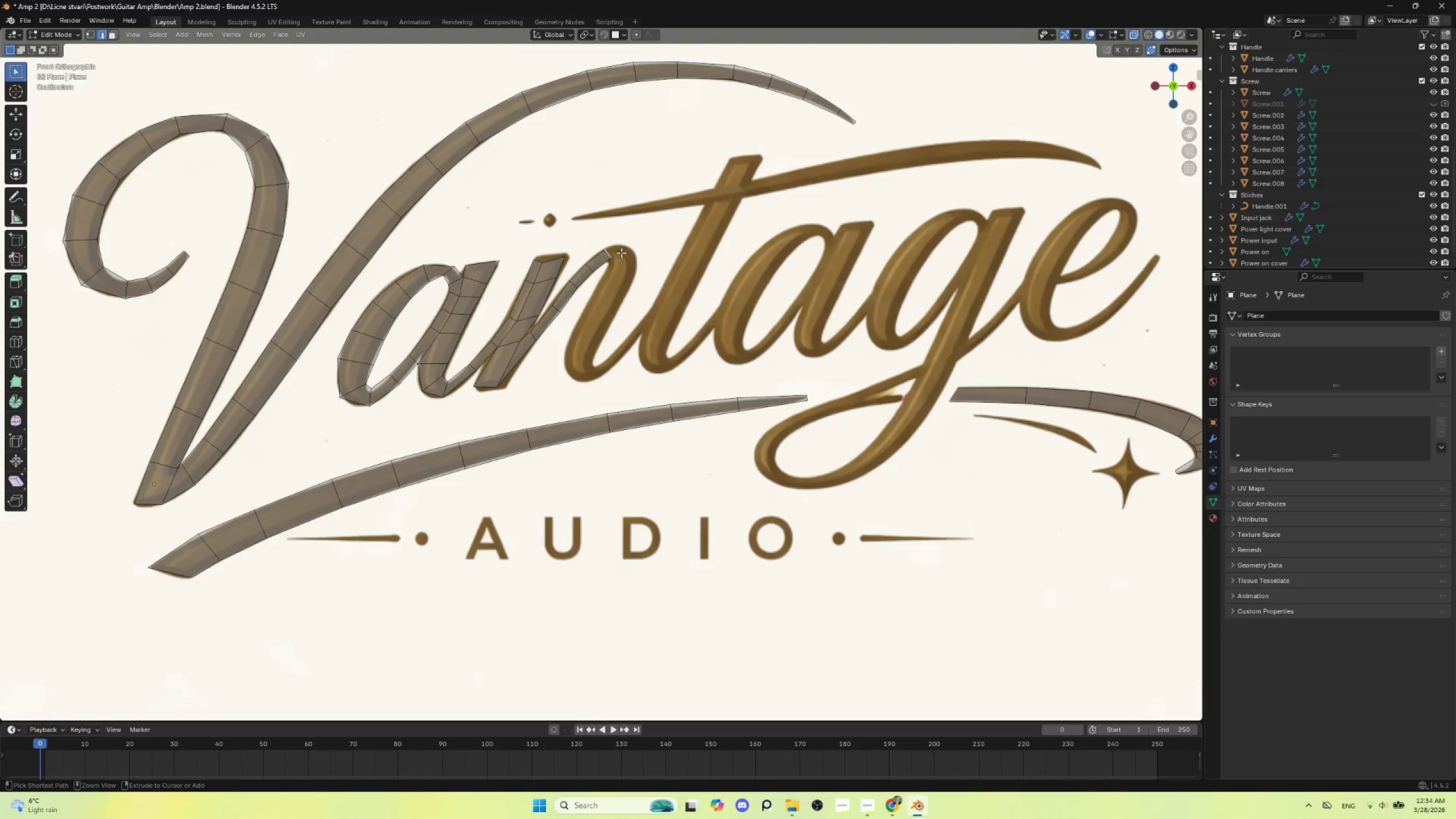 
hold_key(key=ControlLeft, duration=1.51)
right_click([624, 257])
 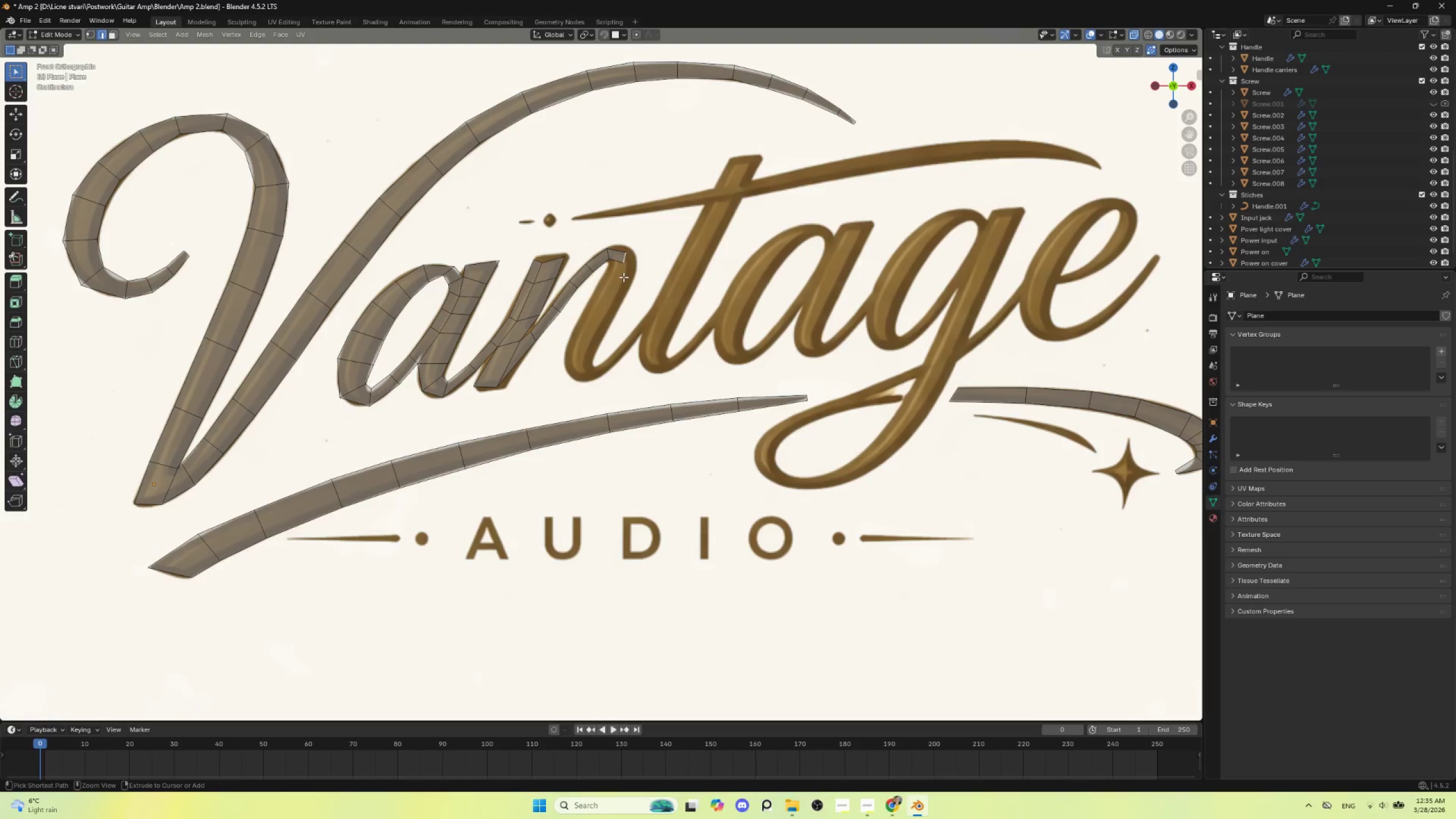 
hold_key(key=ControlLeft, duration=1.5)
right_click([622, 279])
 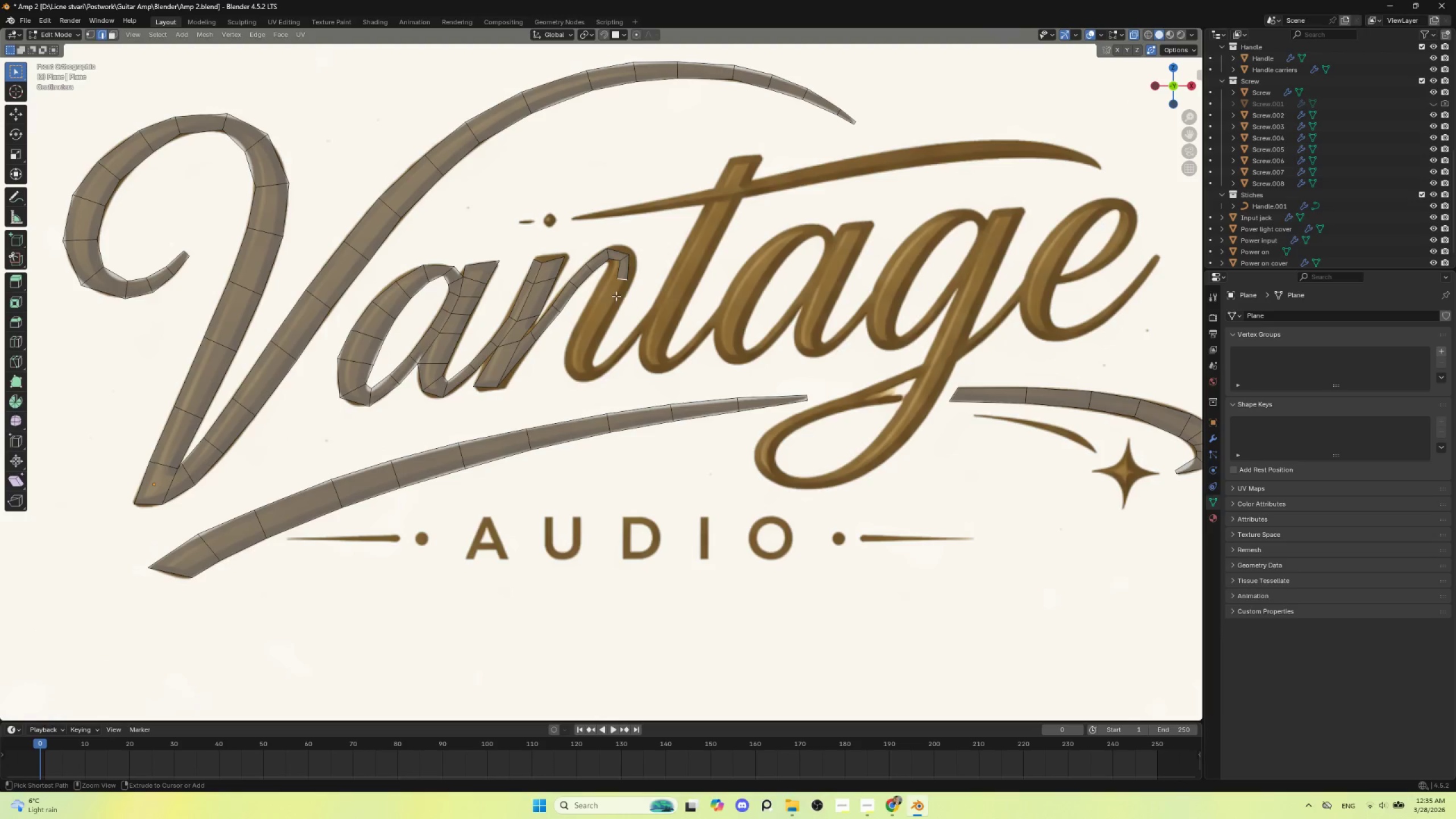 
key(Control+ControlLeft)
 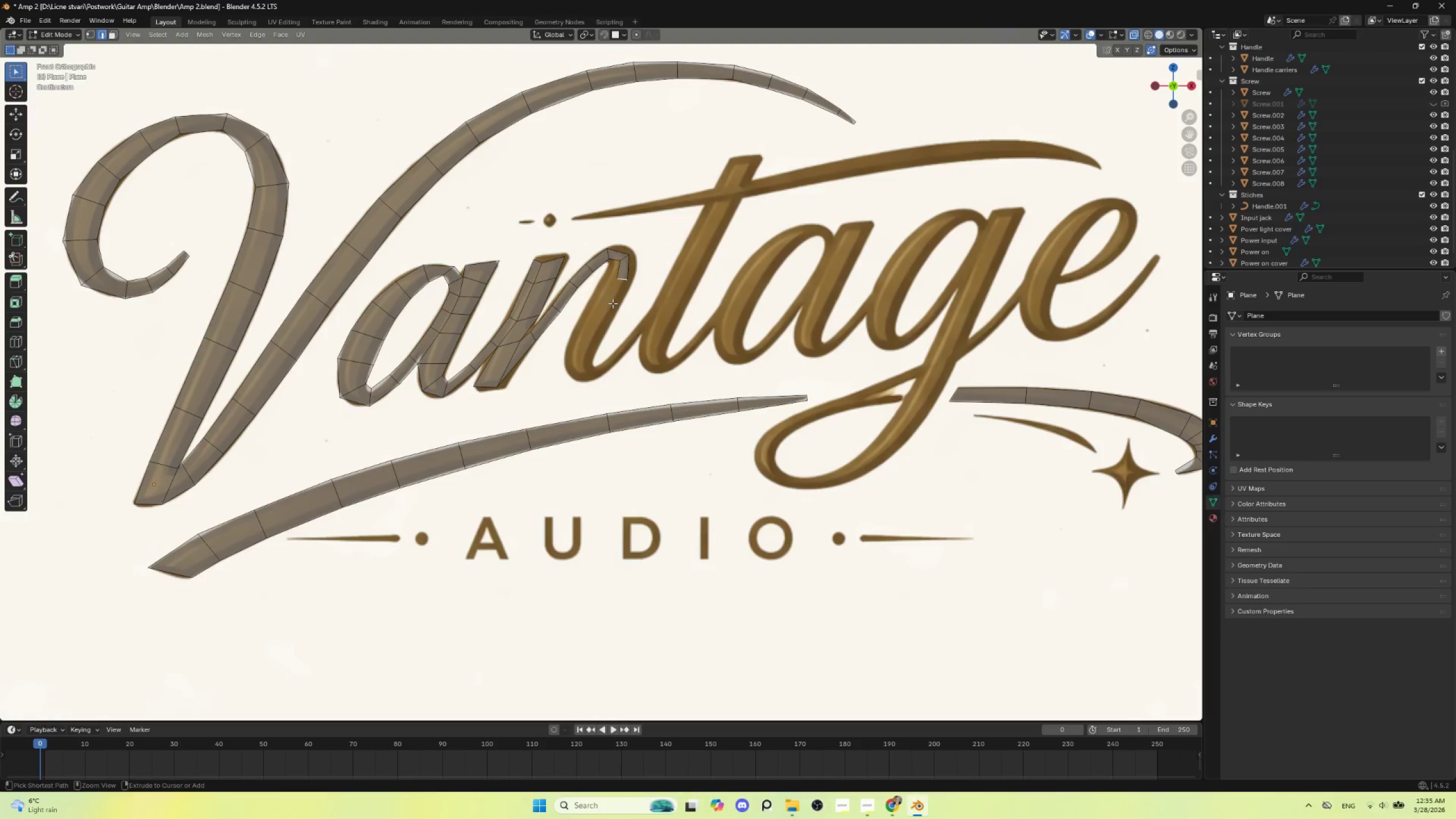 
key(Control+ControlLeft)
 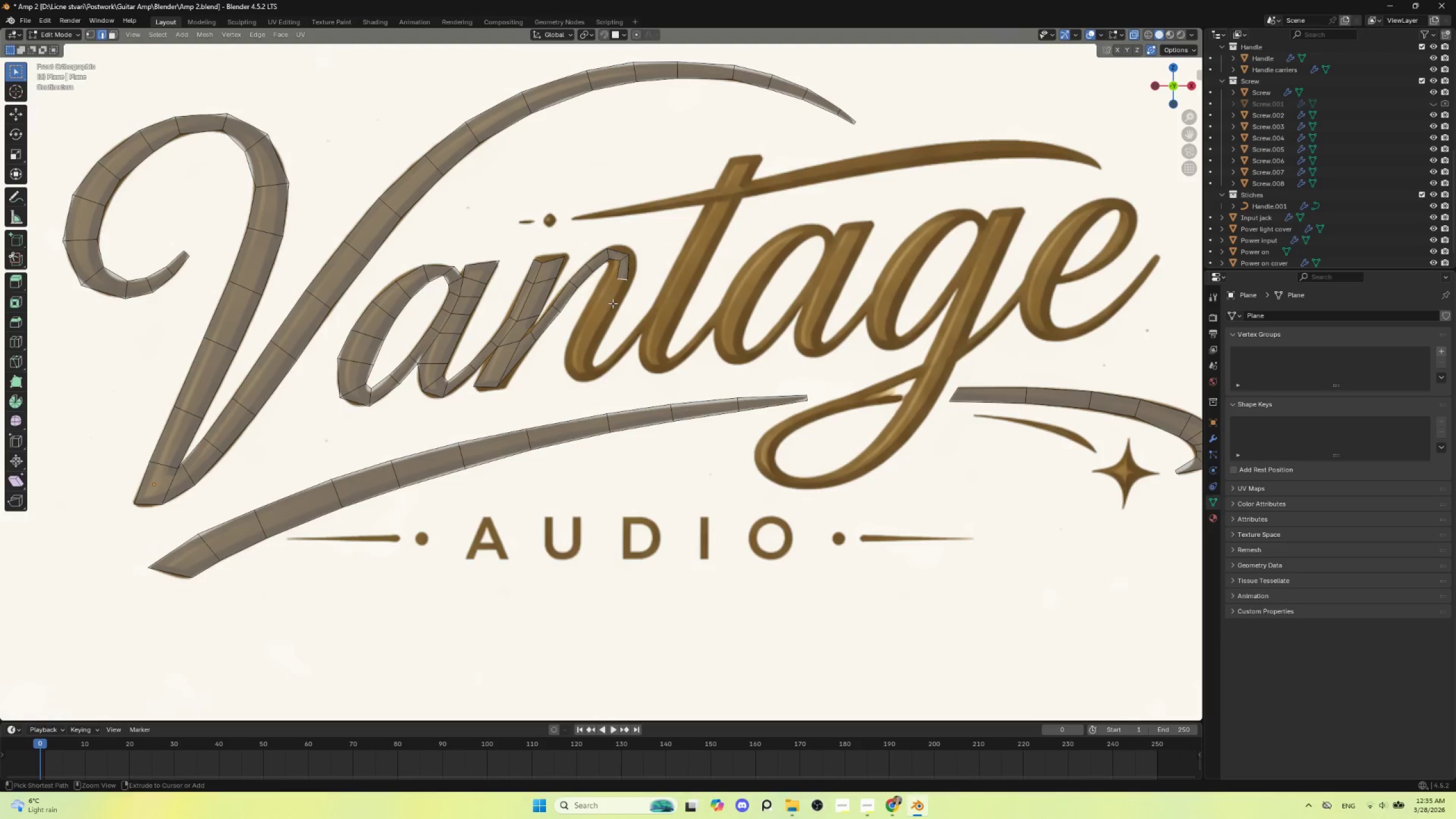 
key(Control+ControlLeft)
 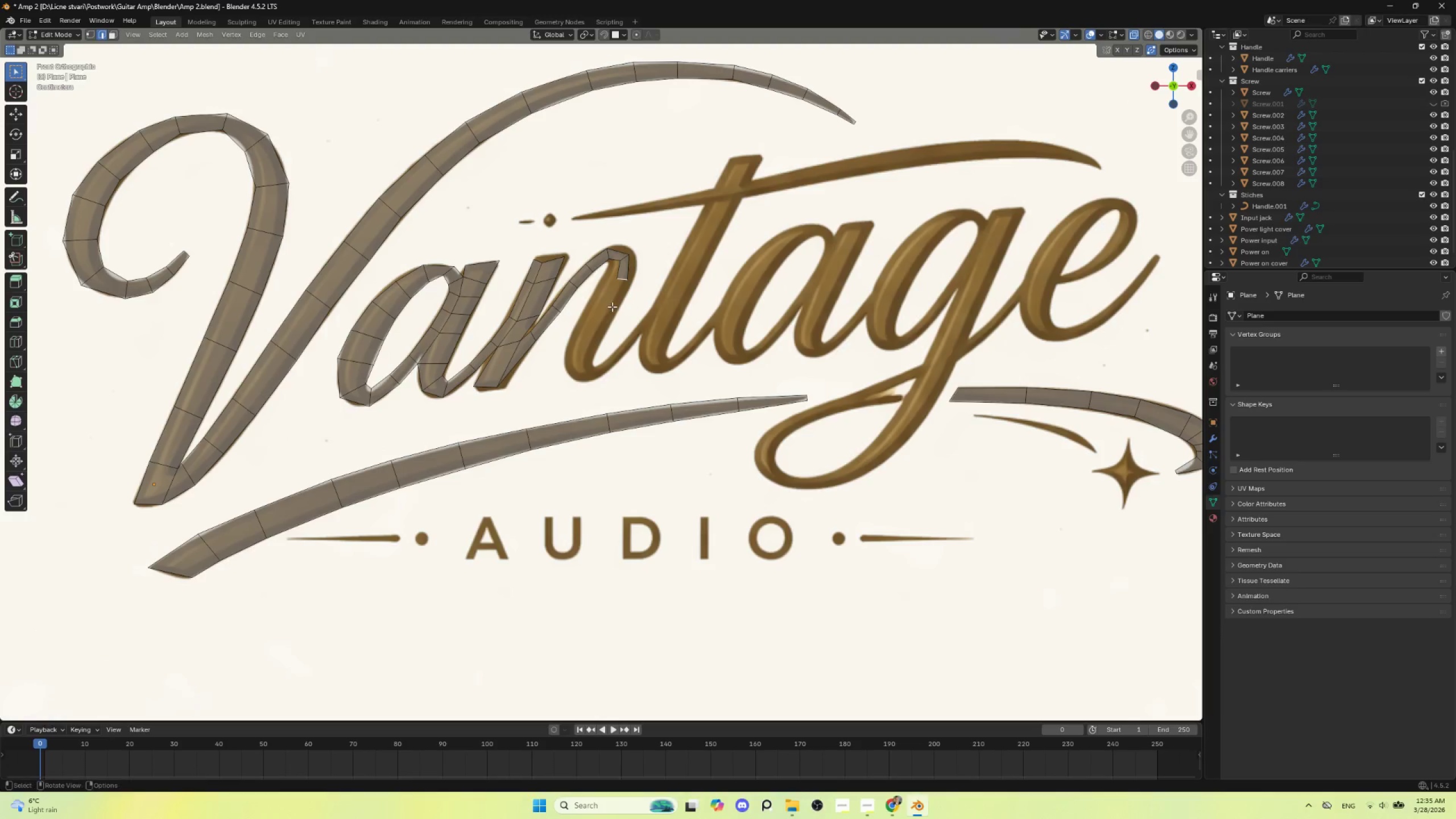 
key(Control+ControlLeft)
 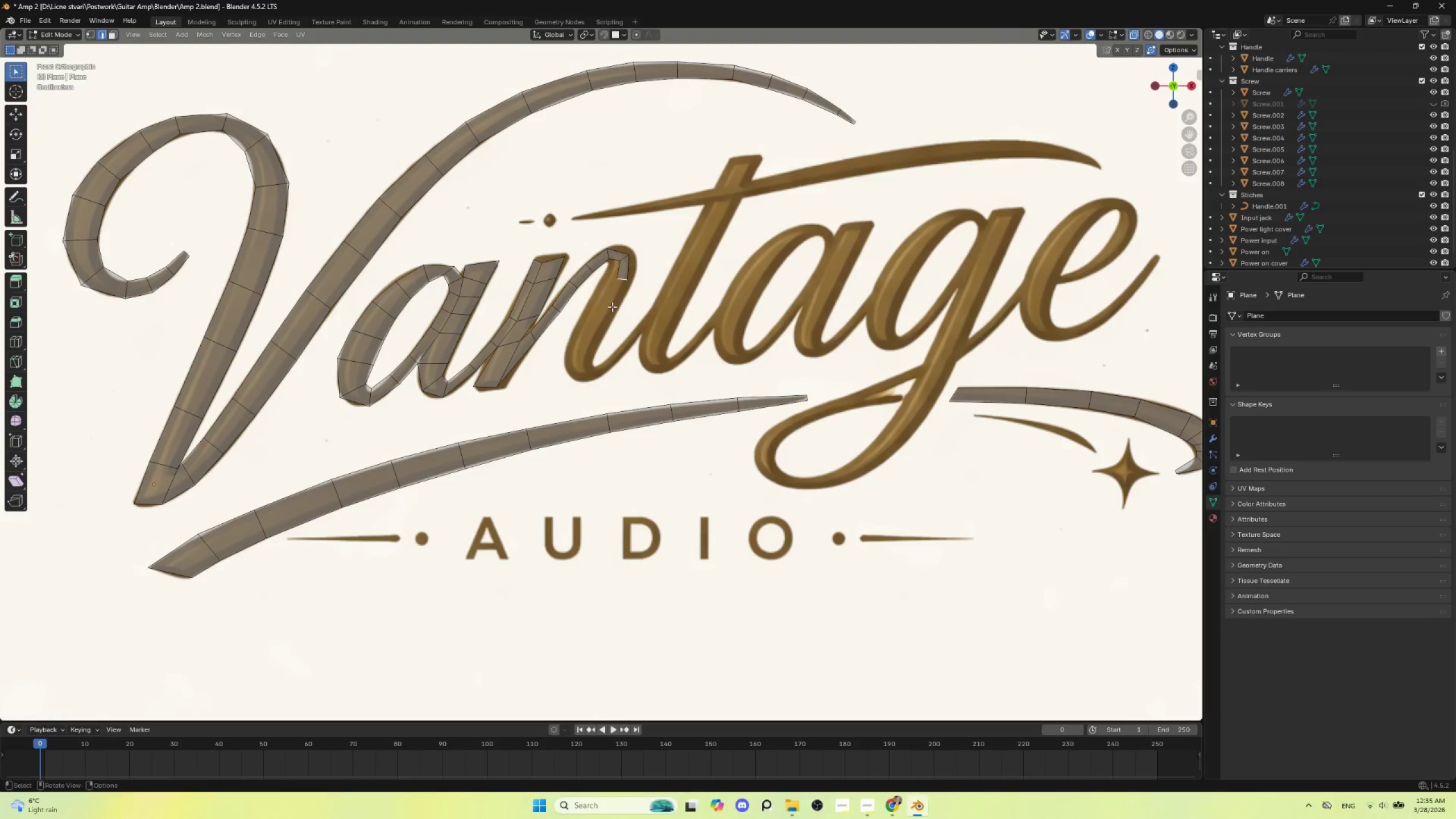 
key(Control+ControlLeft)
 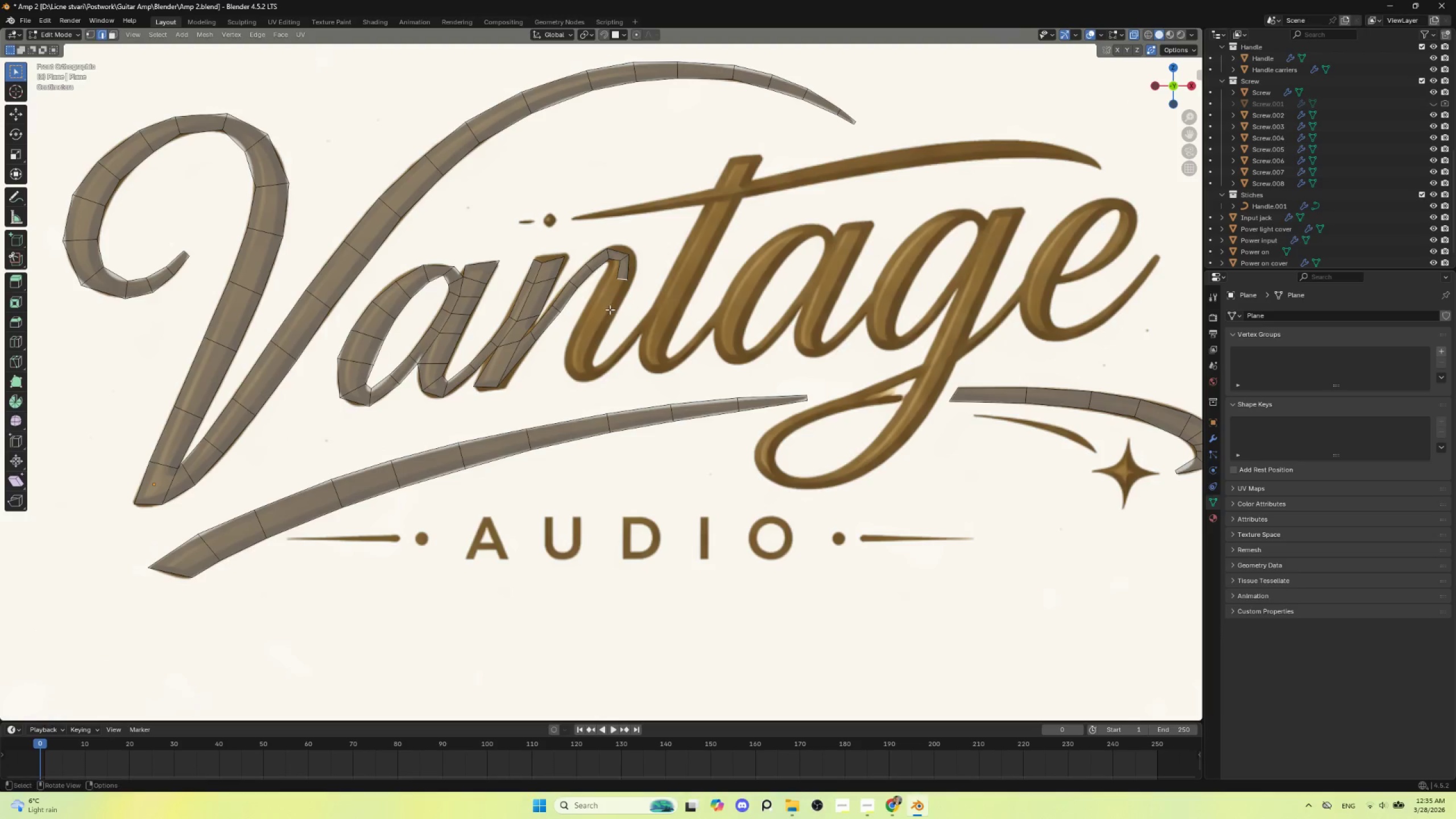 
key(Control+ControlLeft)
 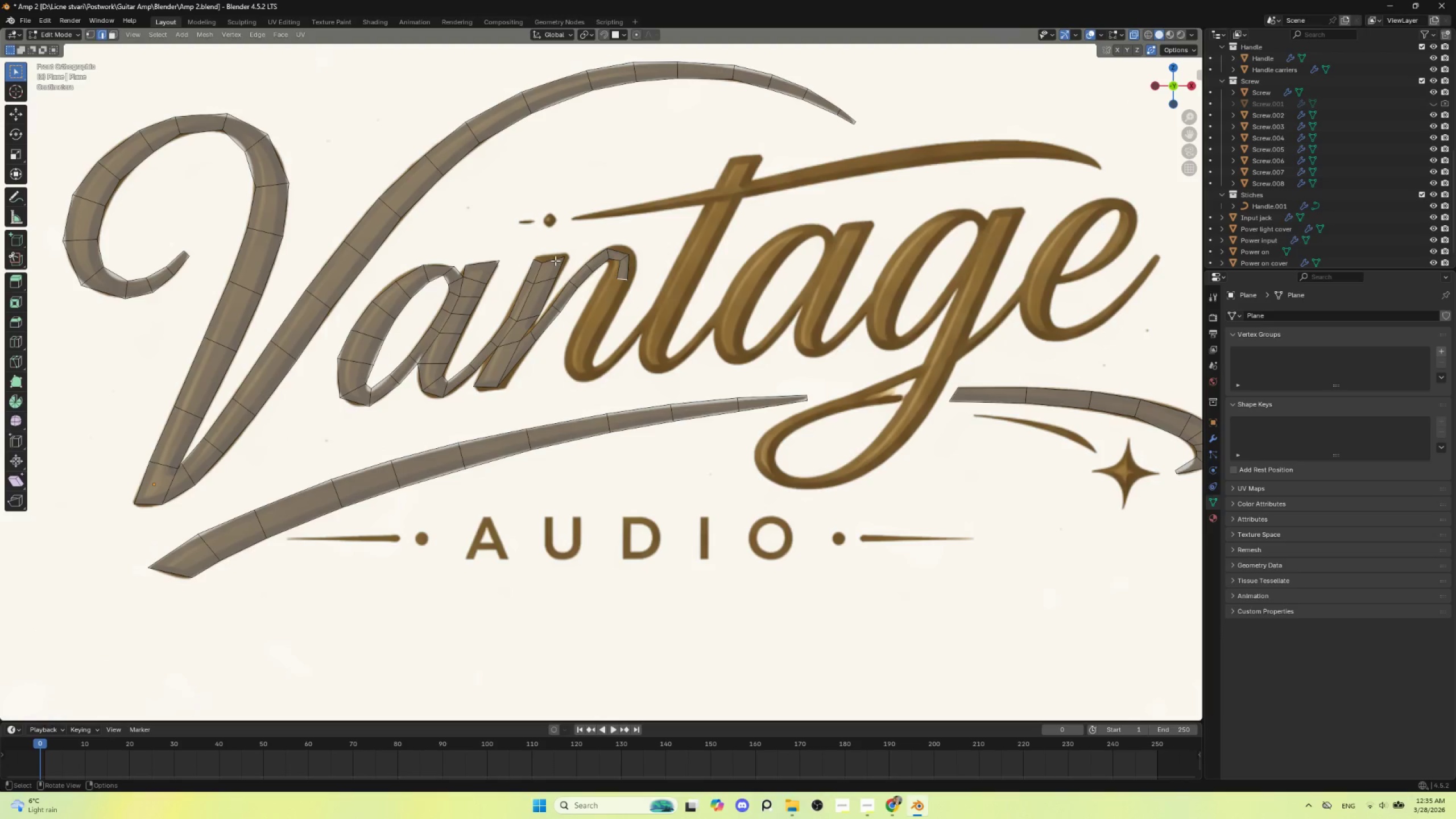 
left_click([555, 260])
 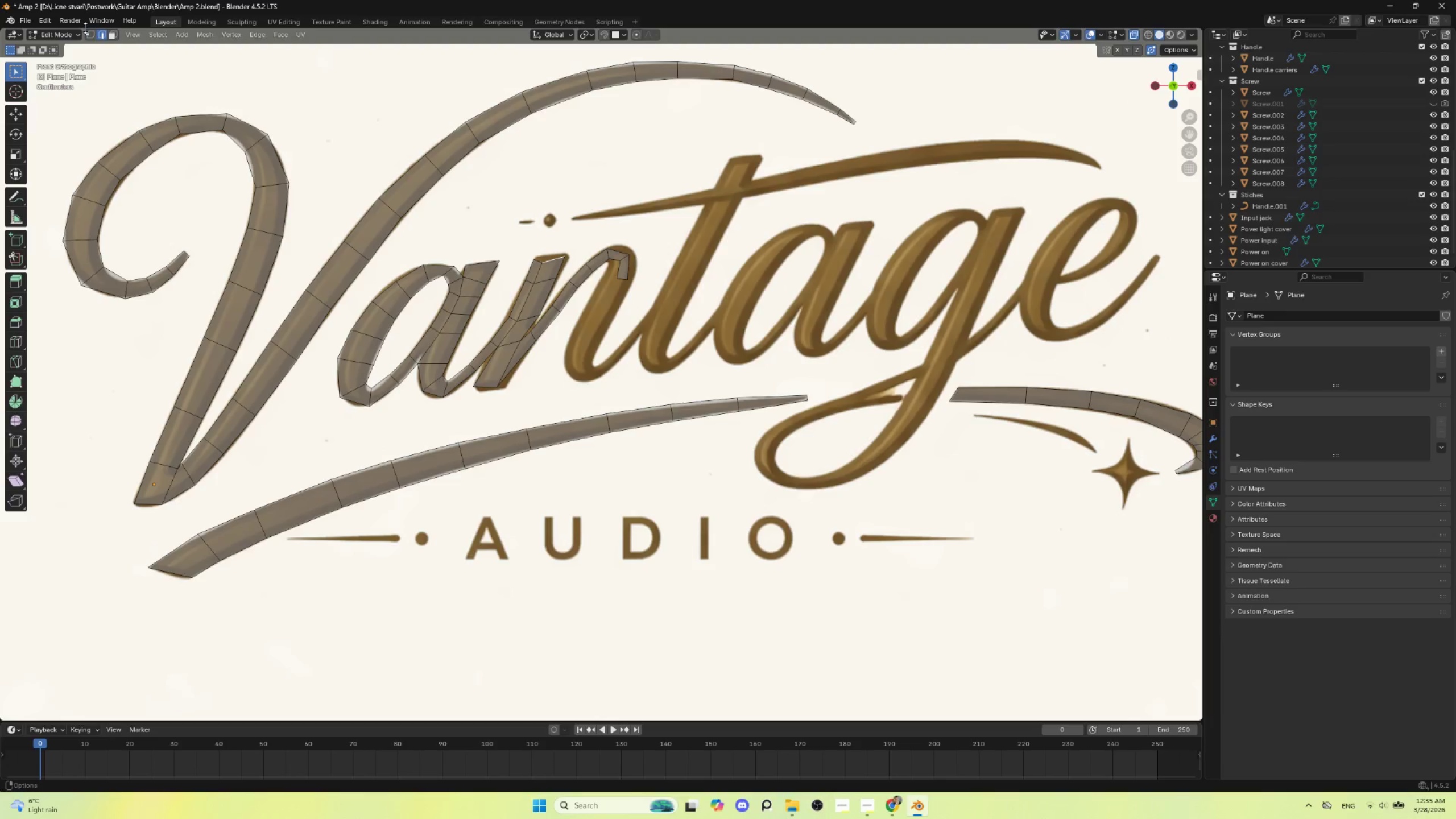 
left_click([89, 31])
 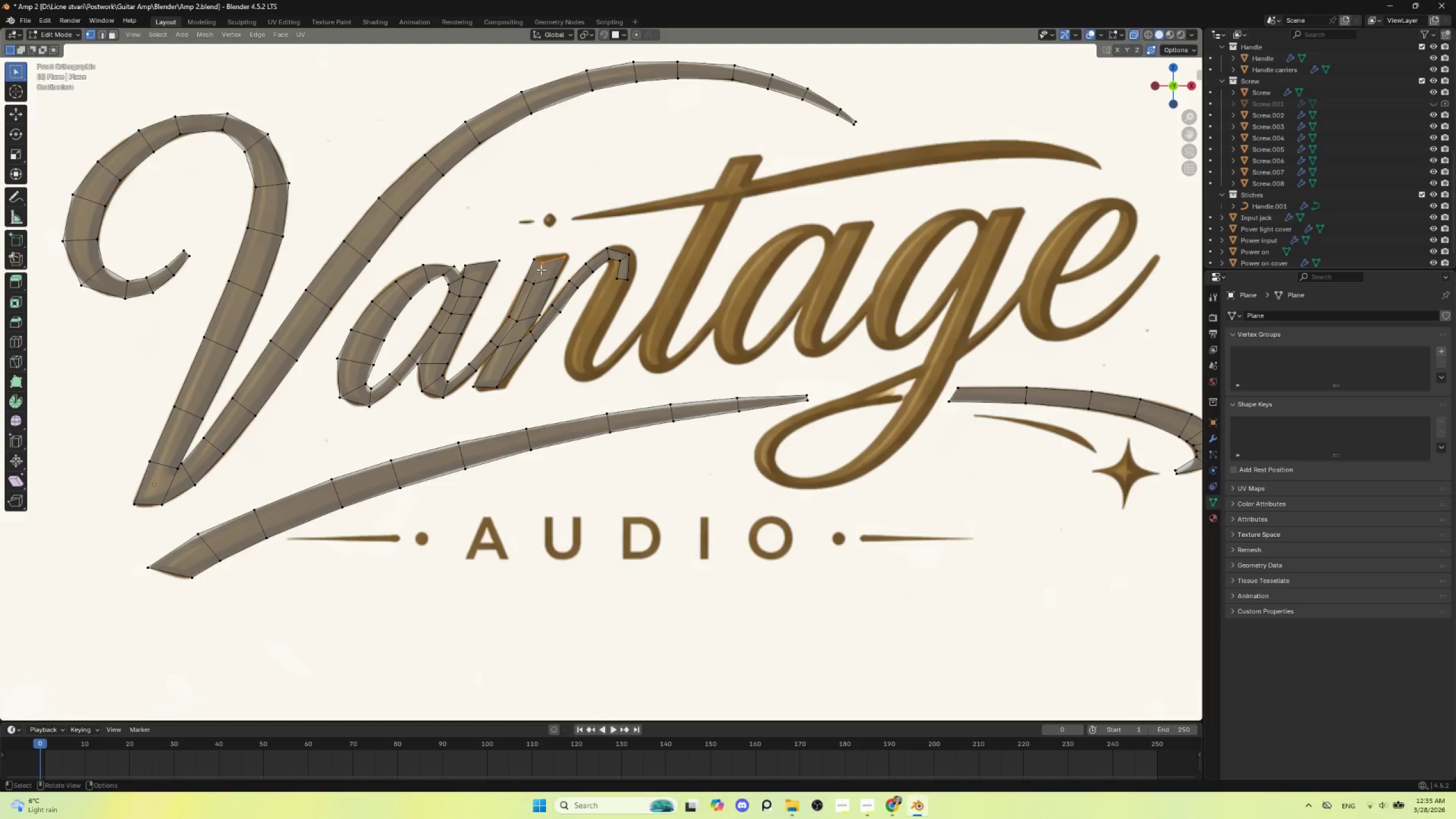 
left_click([541, 270])
 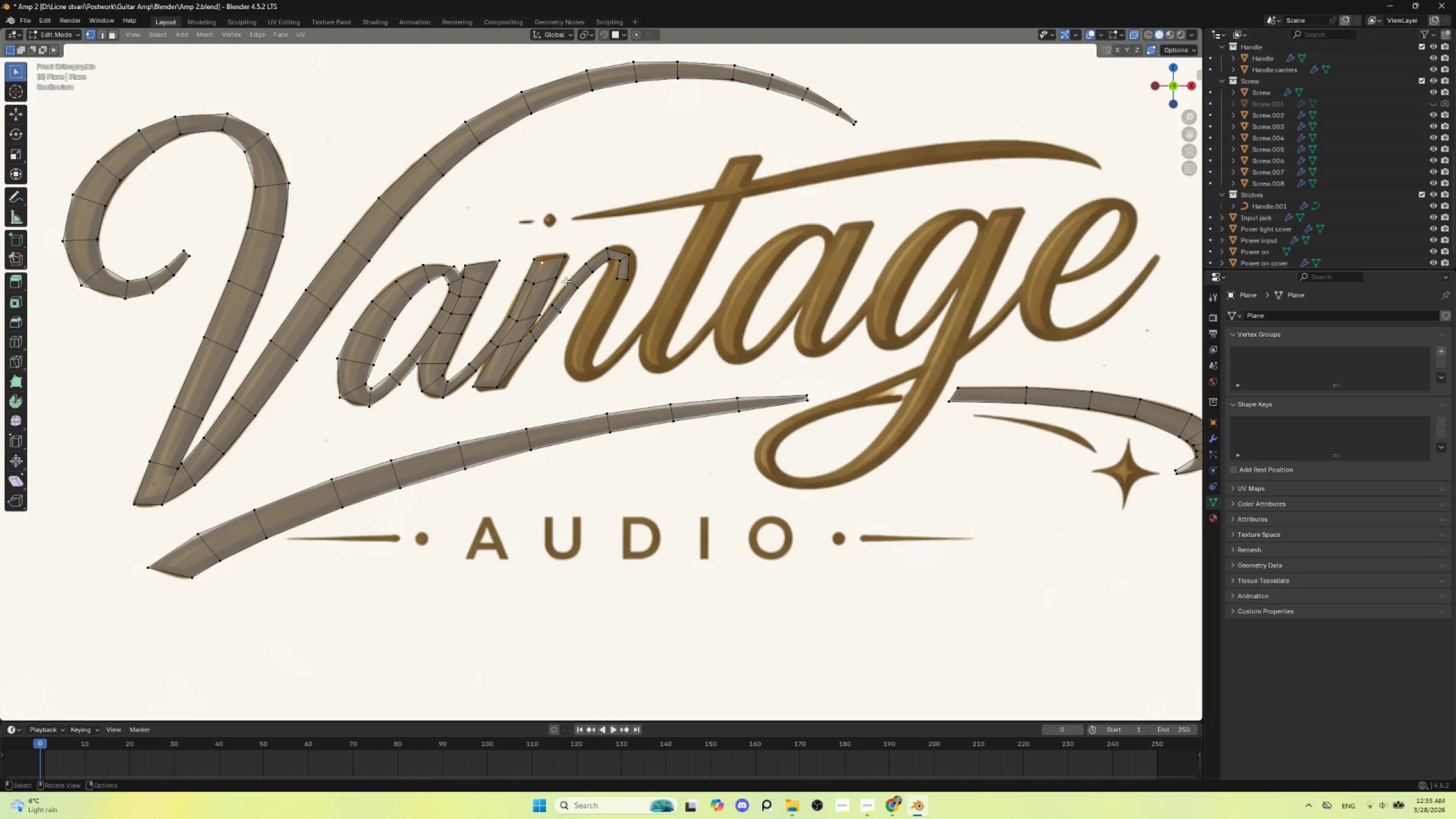 
key(G)
 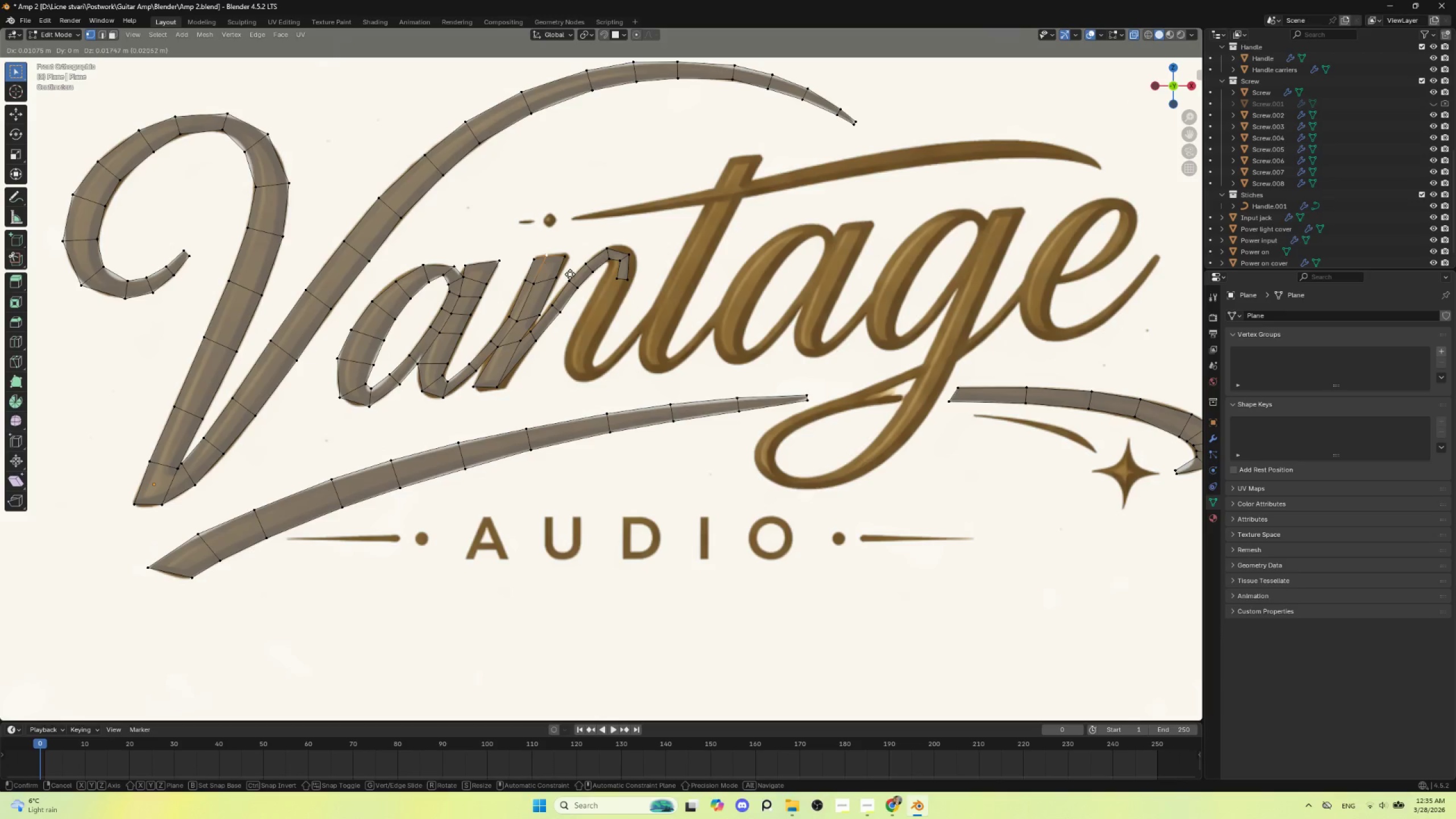 
left_click([570, 275])
 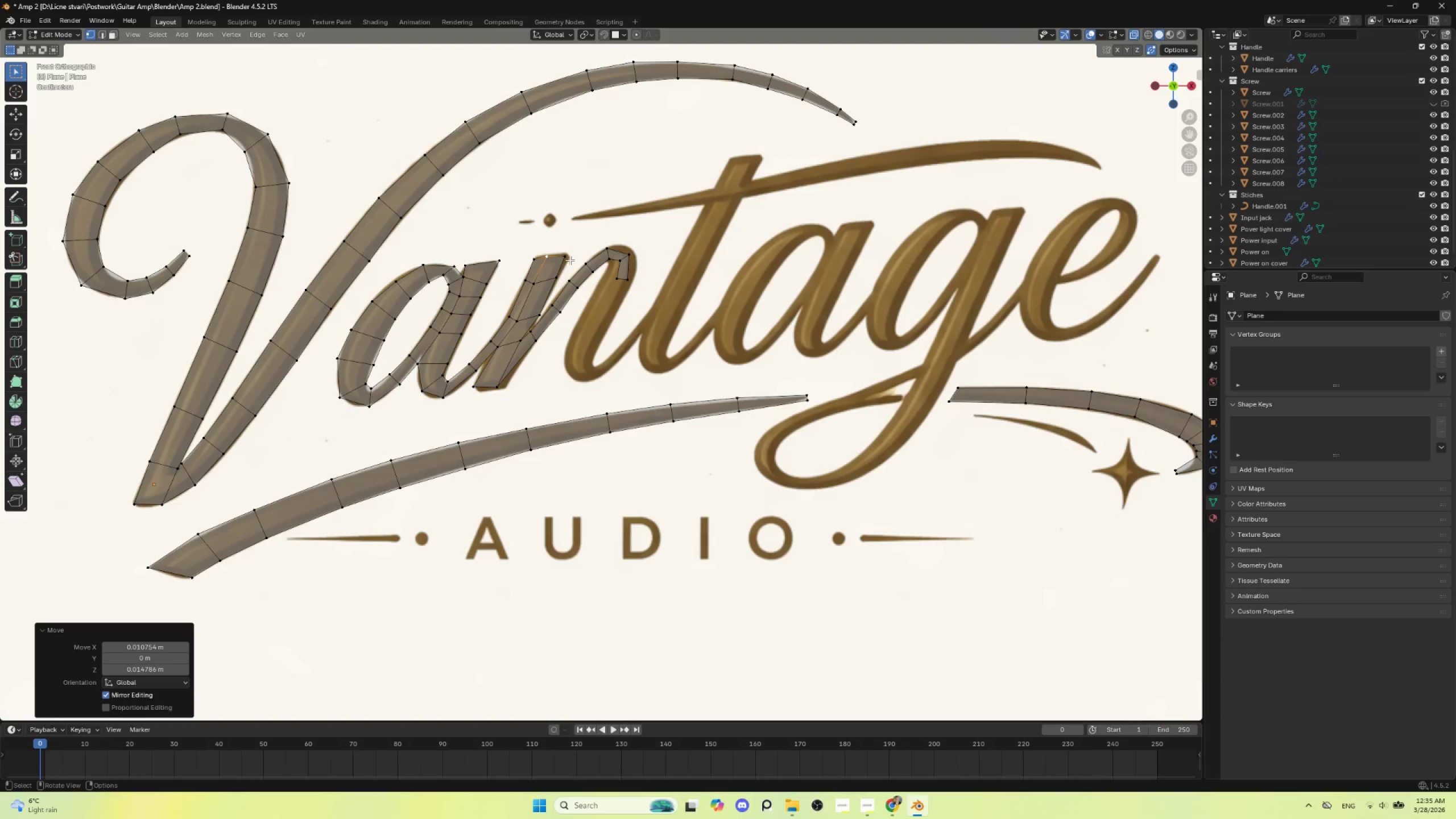 
double_click([570, 258])
 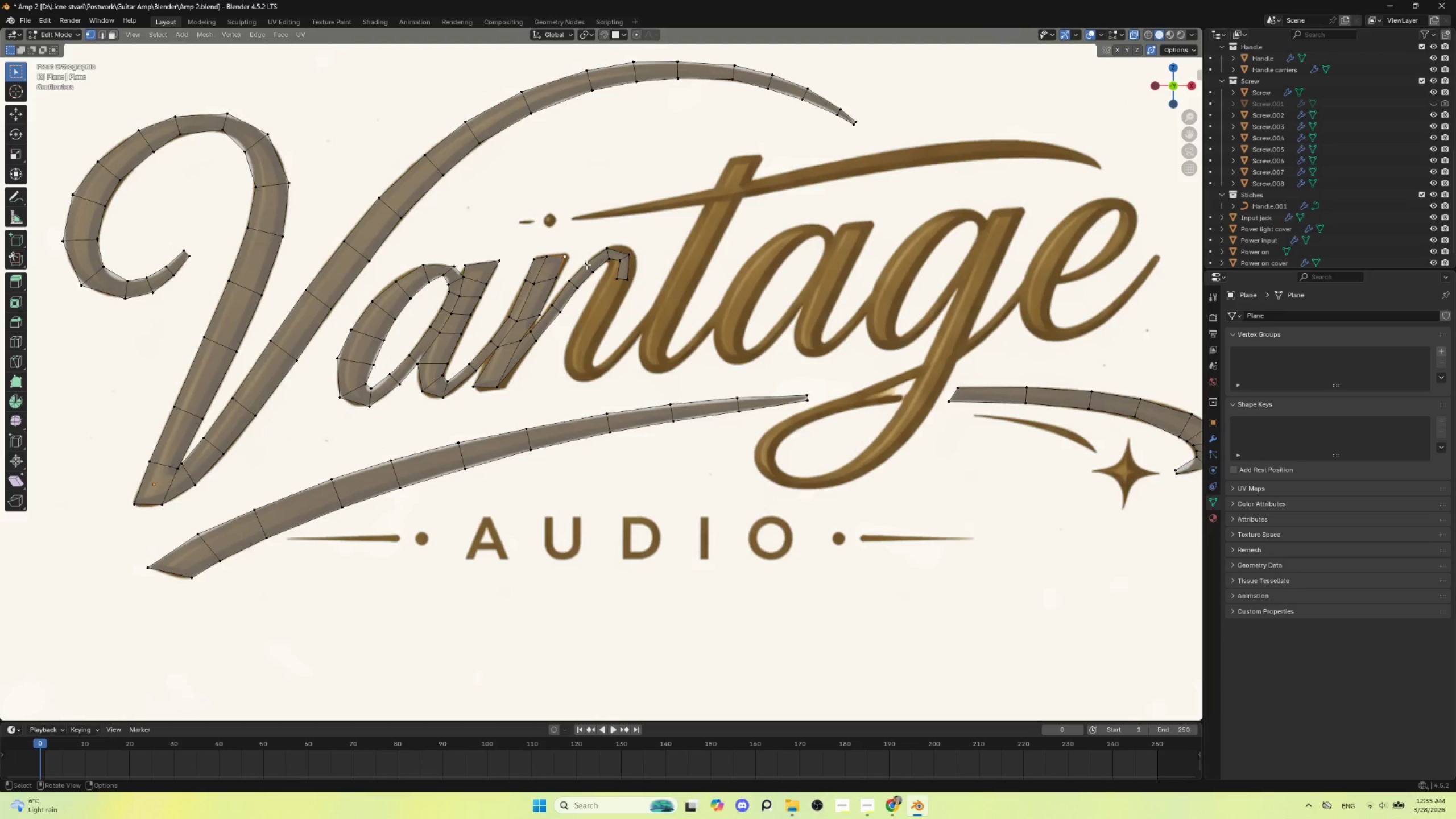 
key(G)
 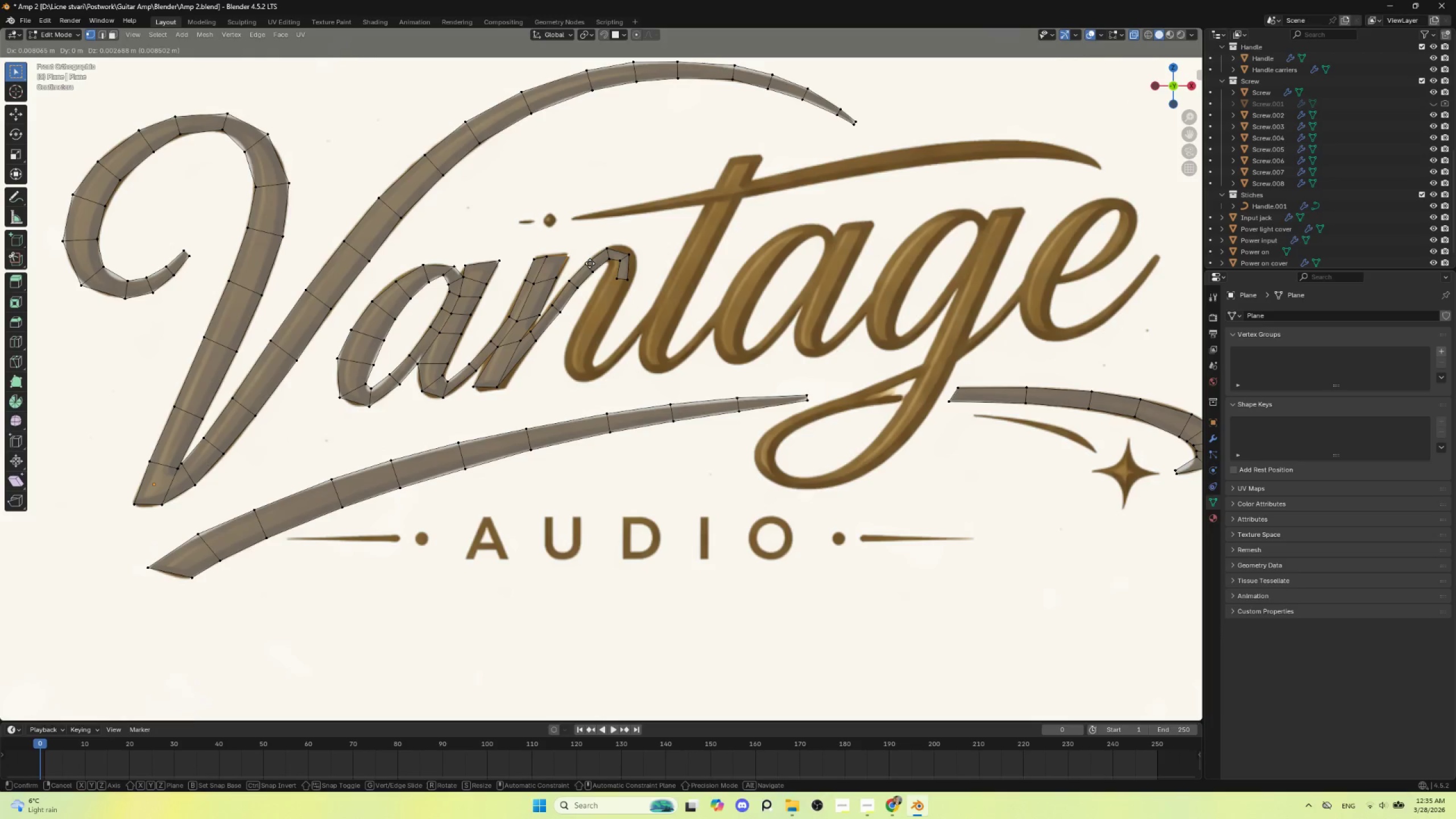 
left_click([590, 263])
 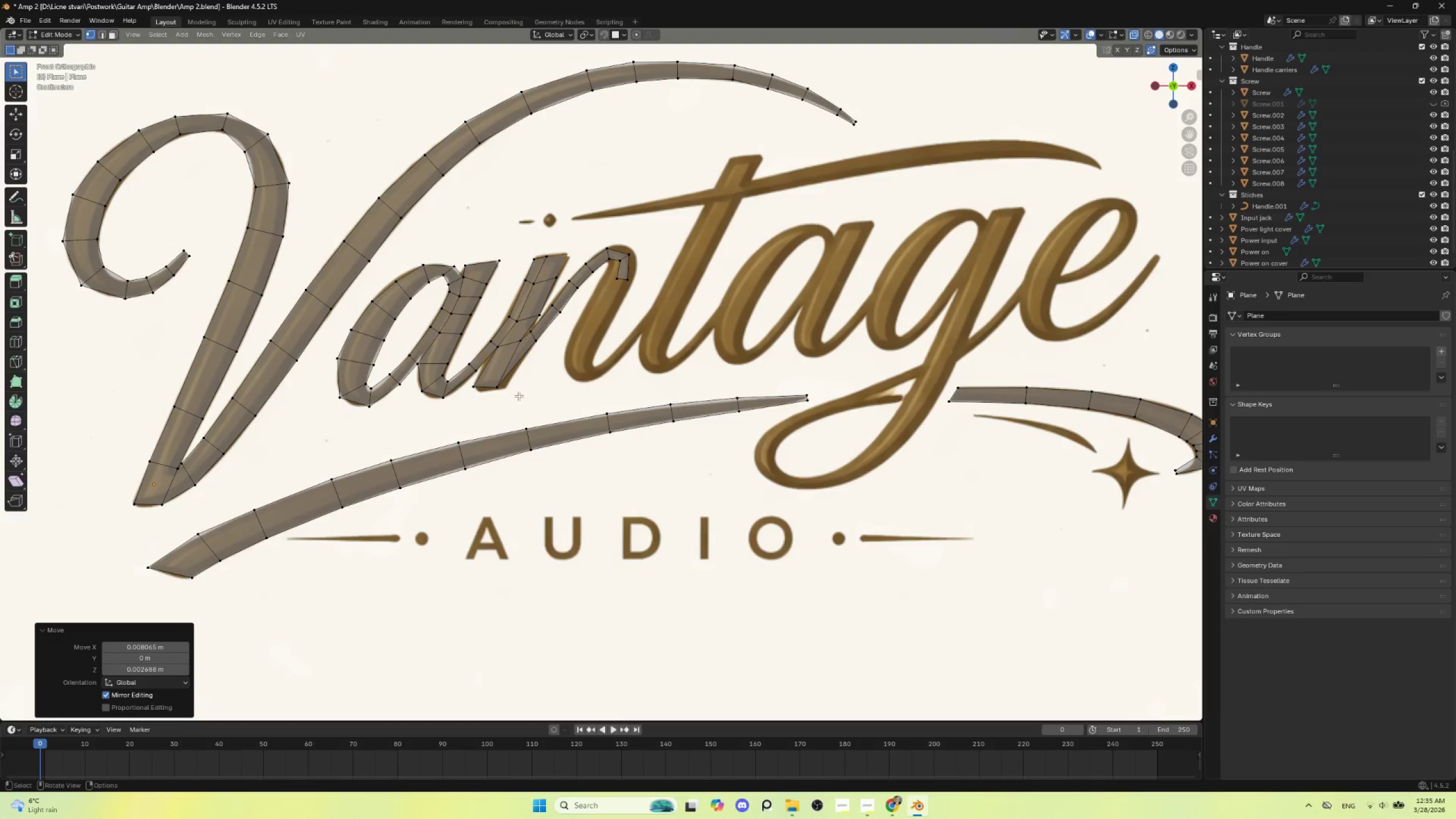 
left_click([499, 388])
 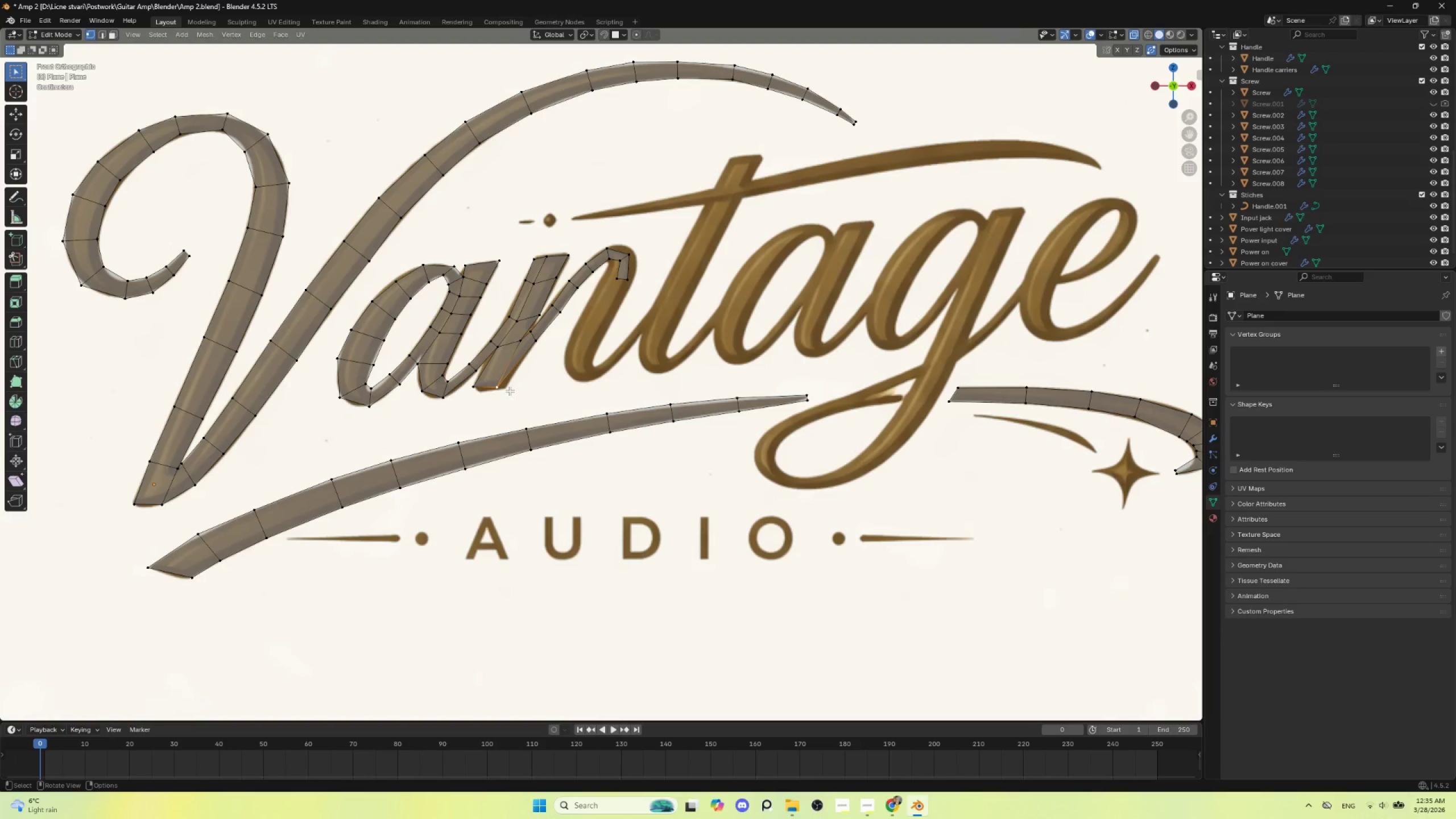 
key(G)
 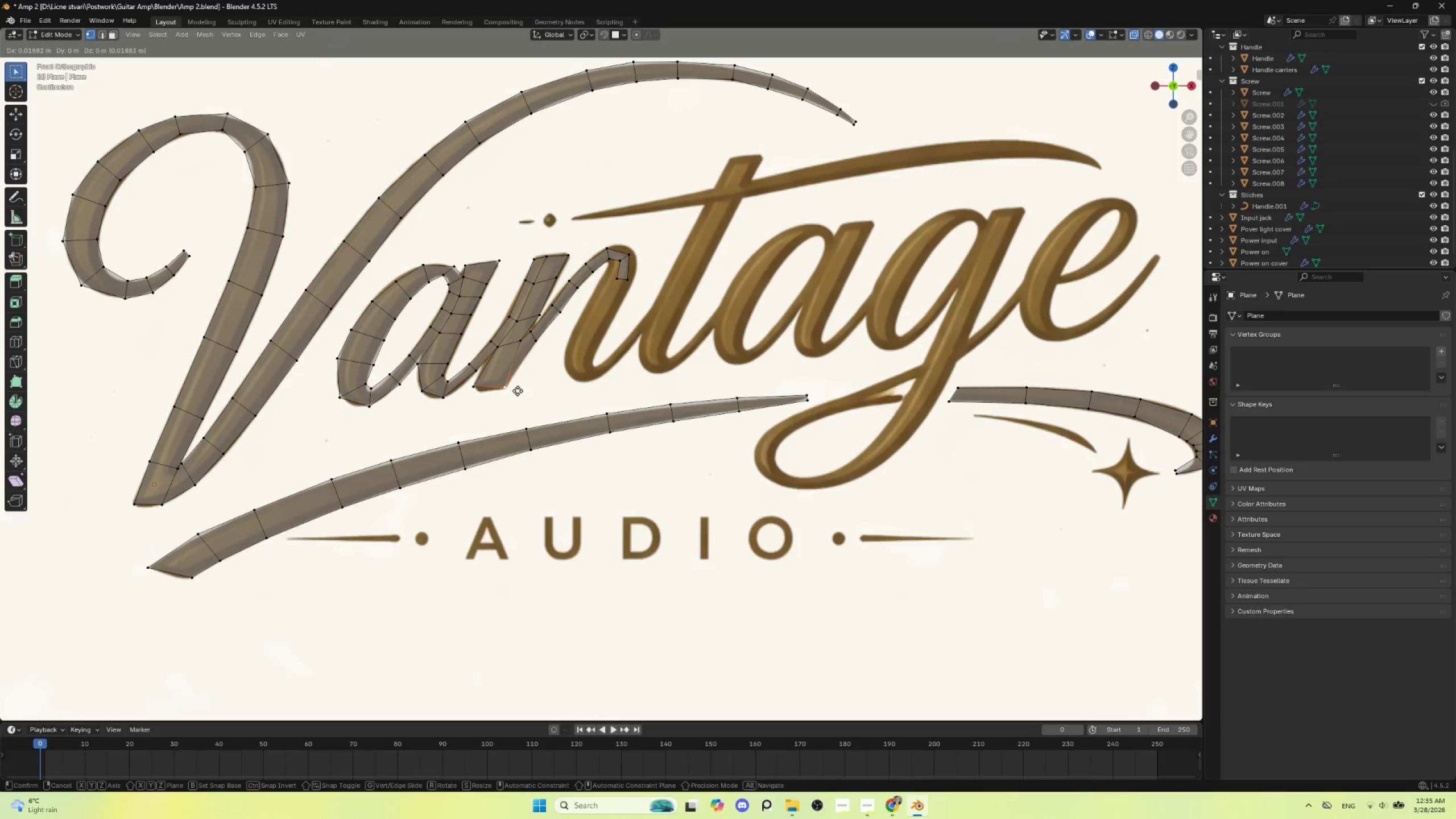 
left_click([518, 391])
 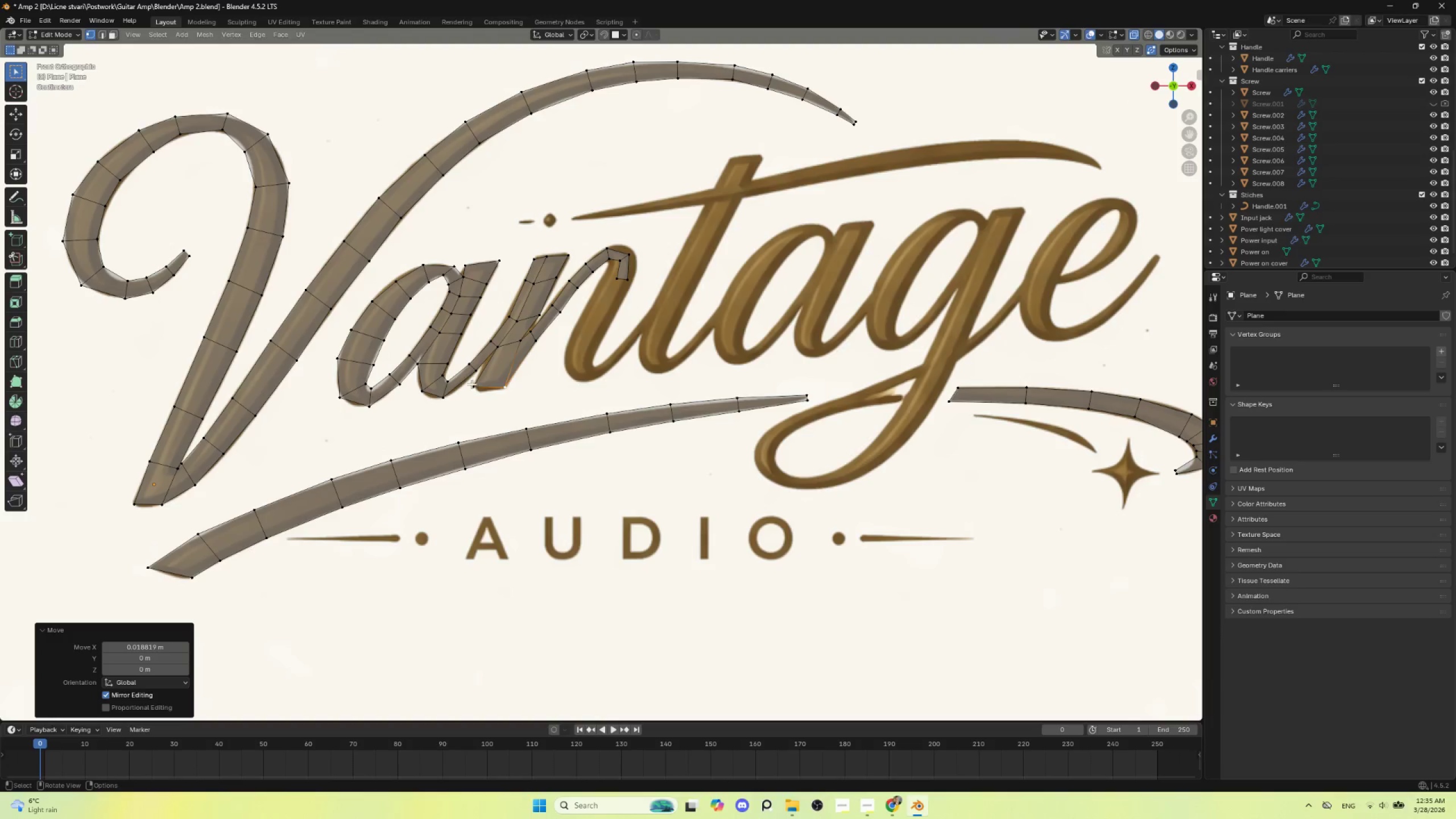 
left_click([469, 386])
 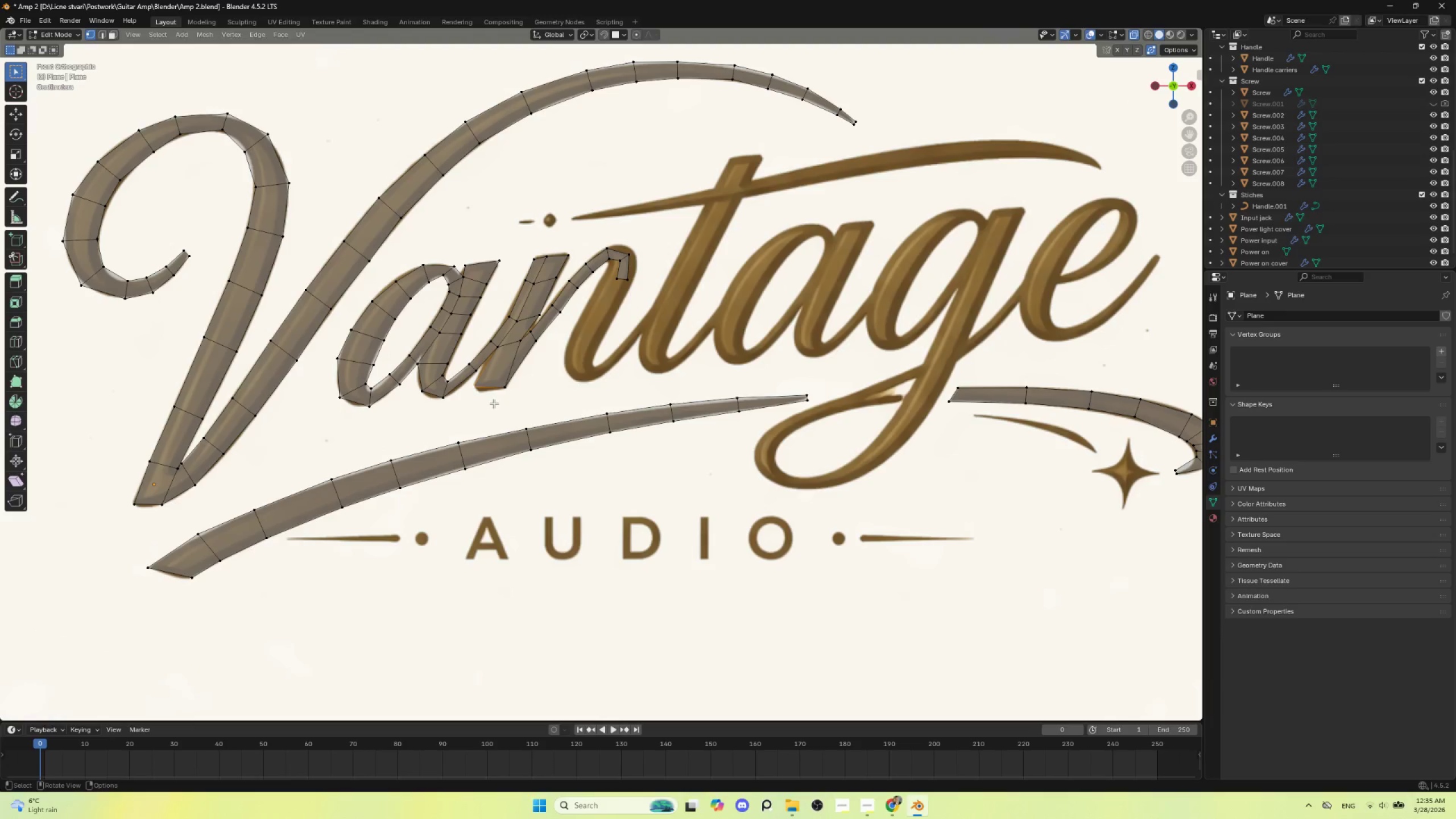 
key(G)
 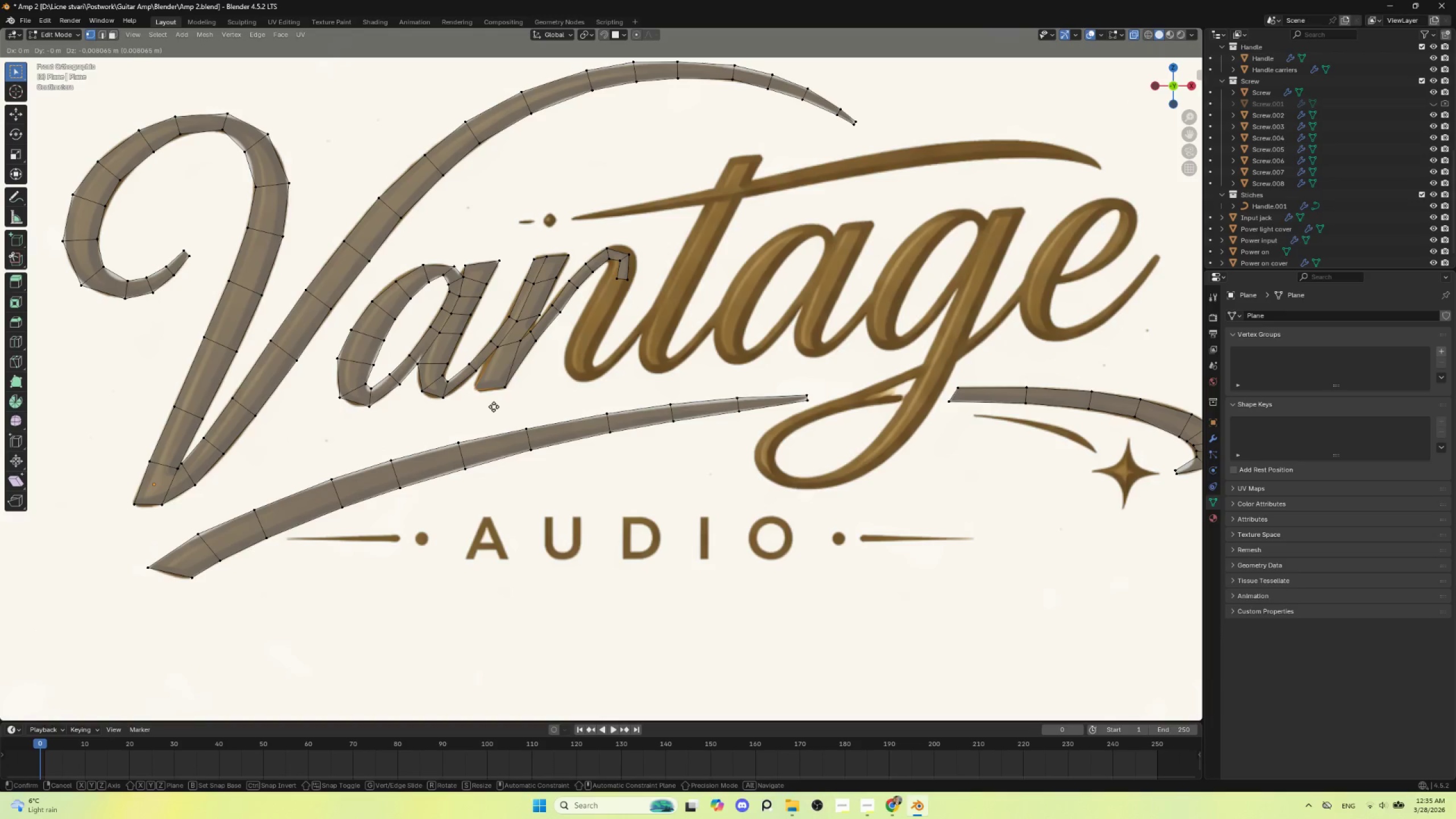 
left_click([494, 407])
 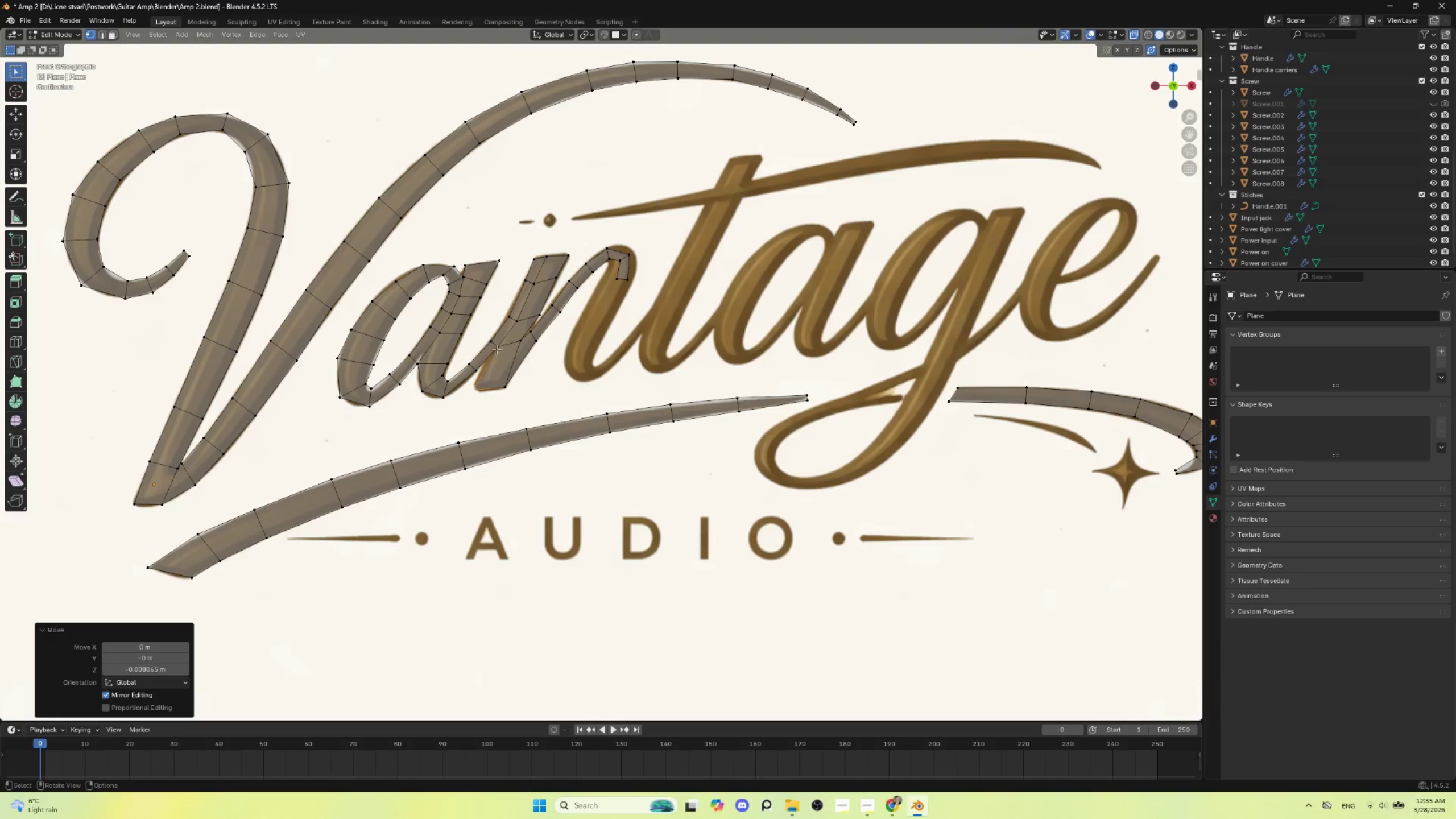 
double_click([497, 348])
 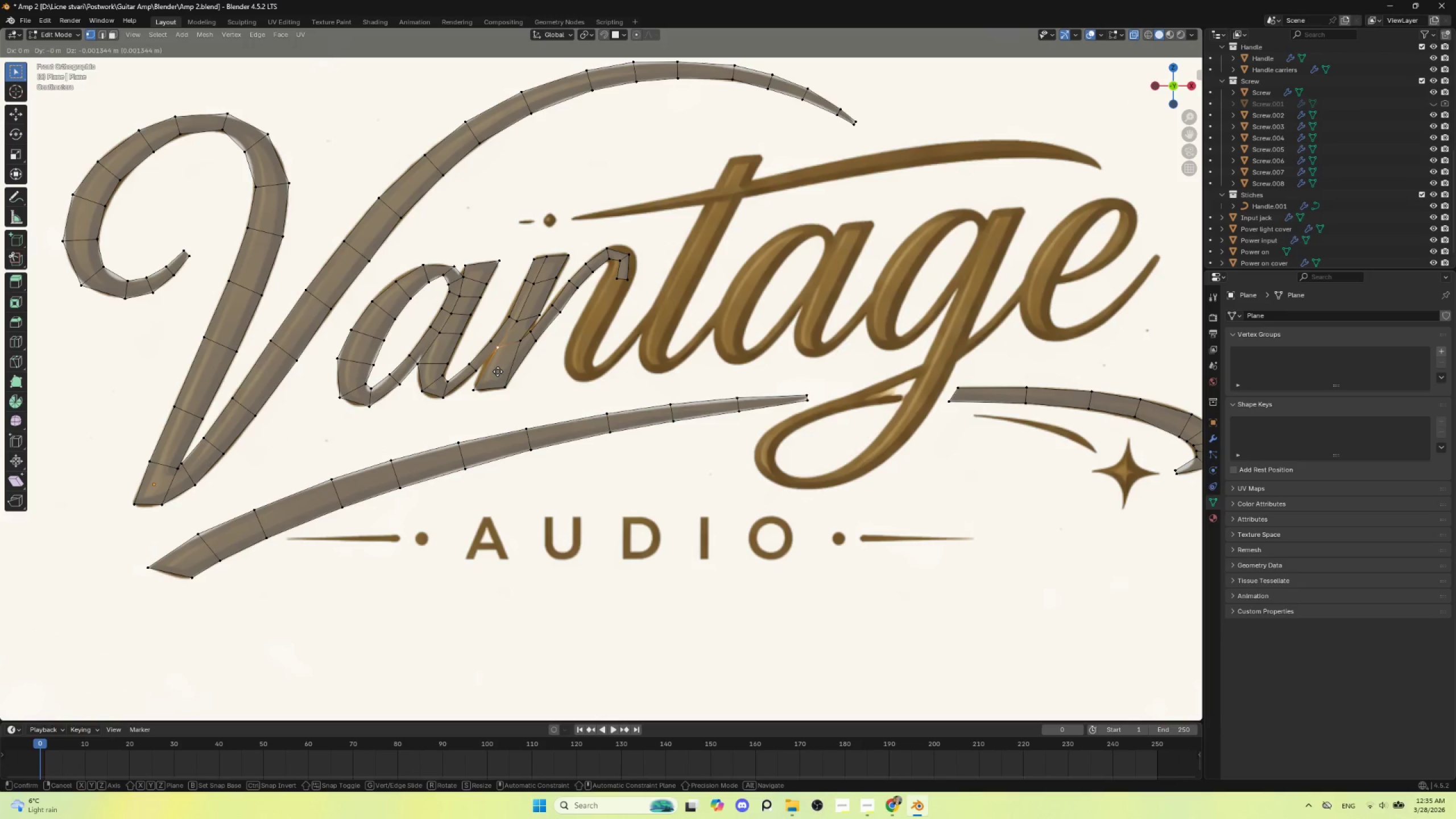 
key(G)
 